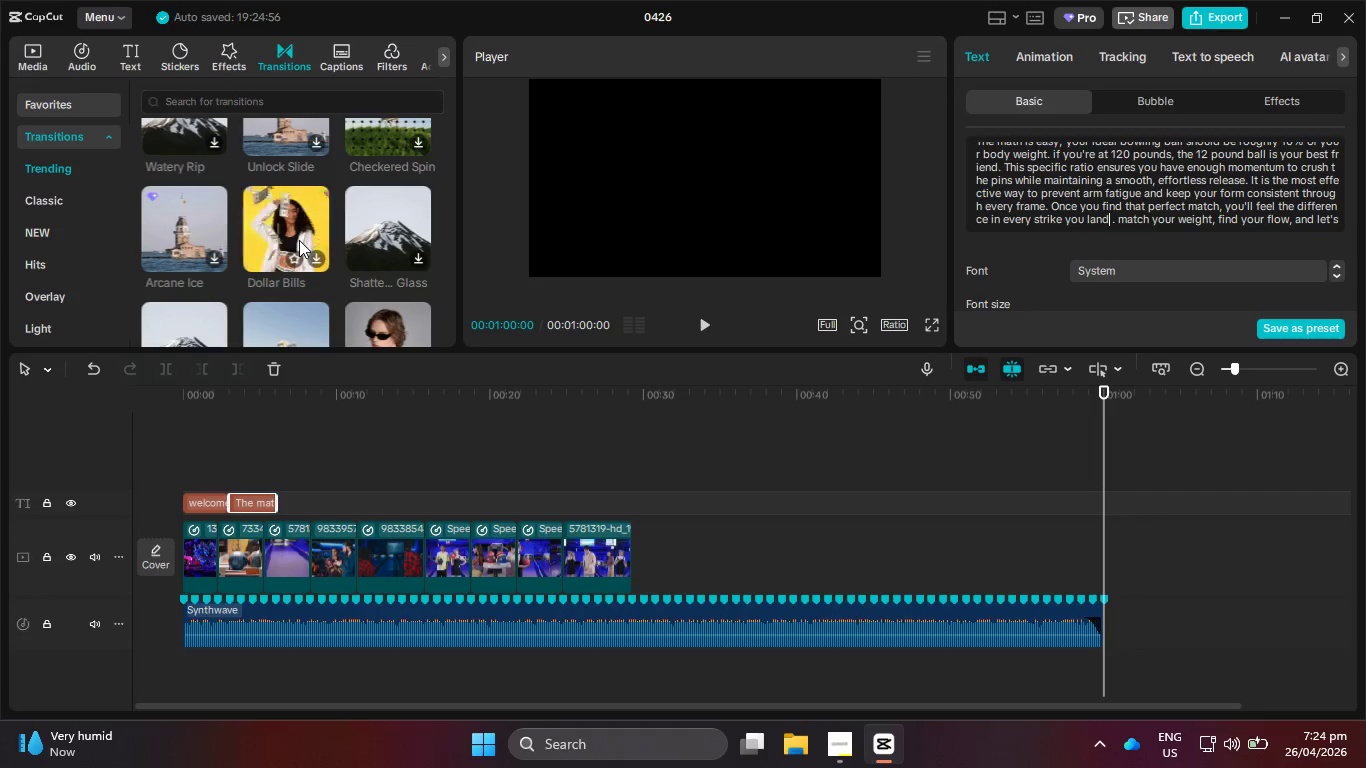 
key(ArrowRight)
 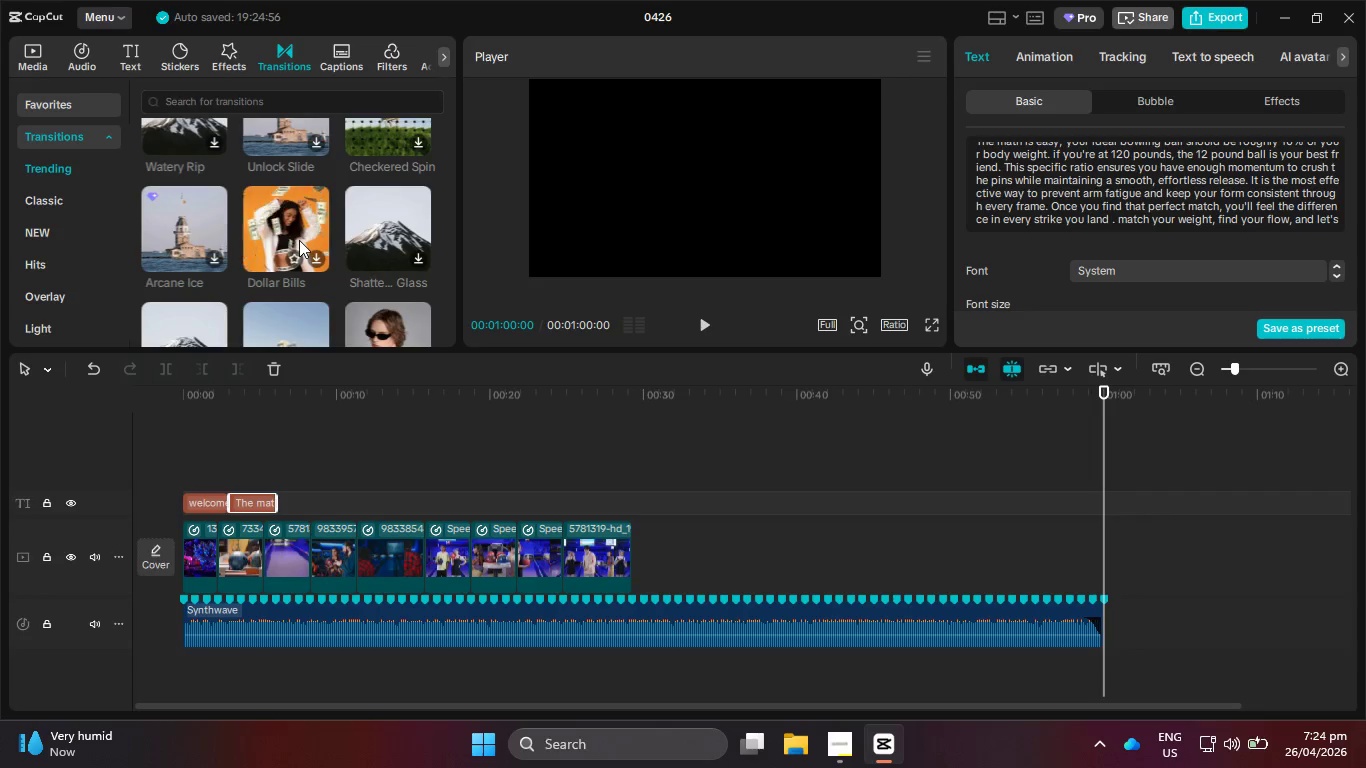 
key(Backspace)
 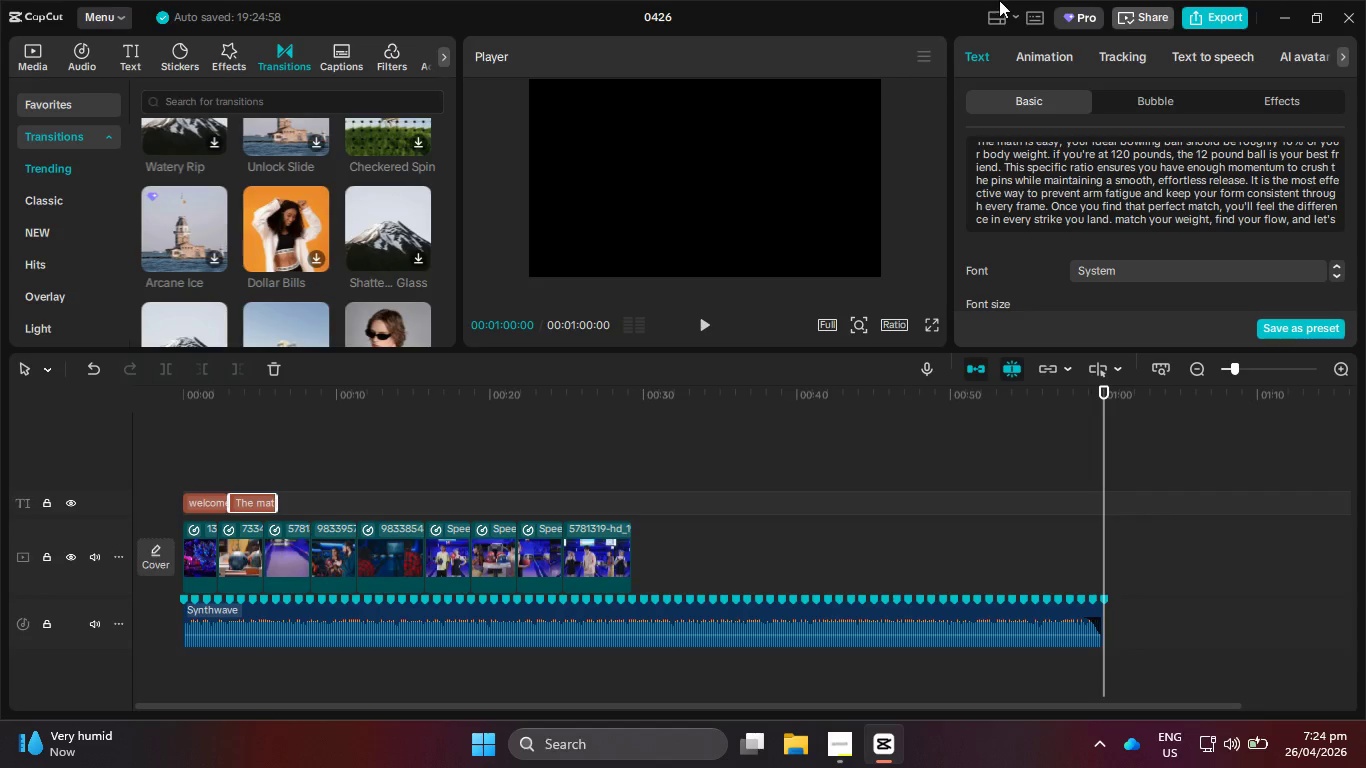 
scroll: coordinate [1065, 174], scroll_direction: up, amount: 7.0
 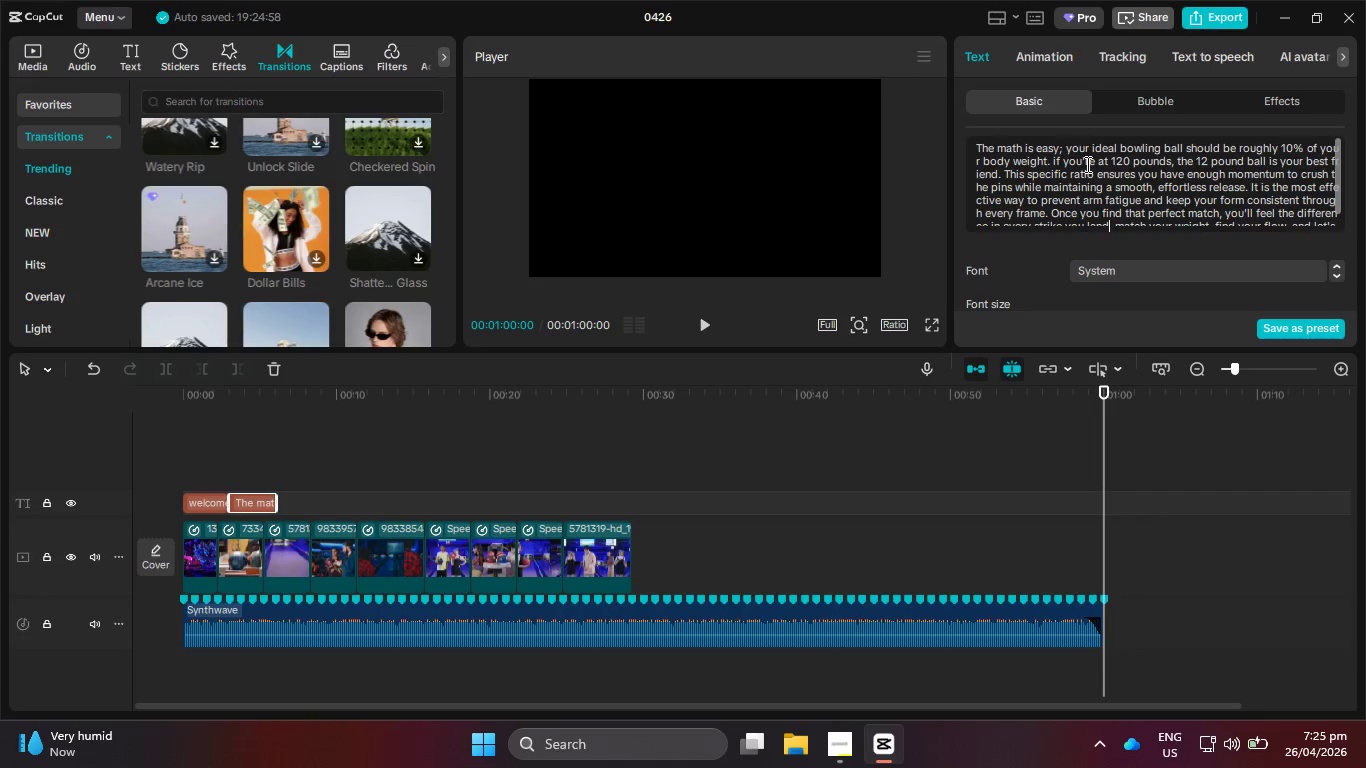 
left_click([1086, 164])
 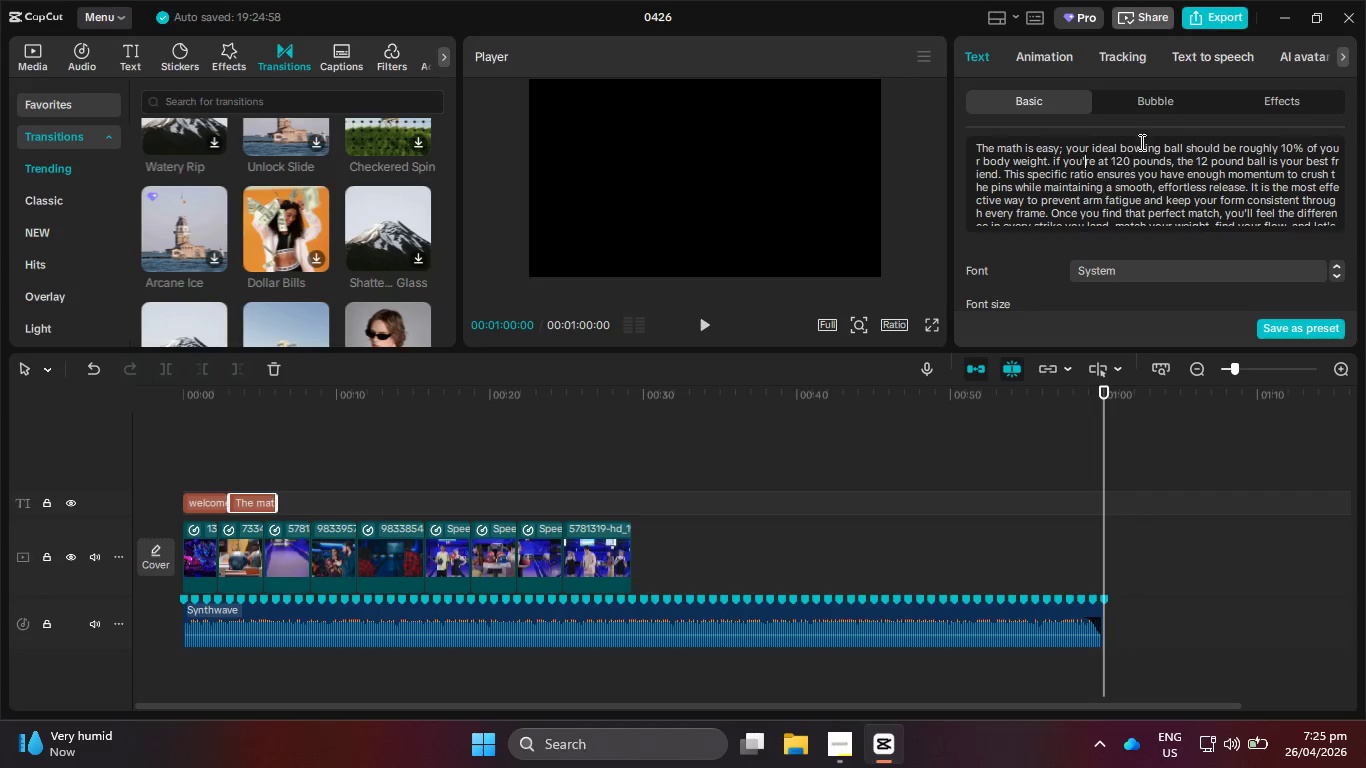 
left_click([1233, 55])
 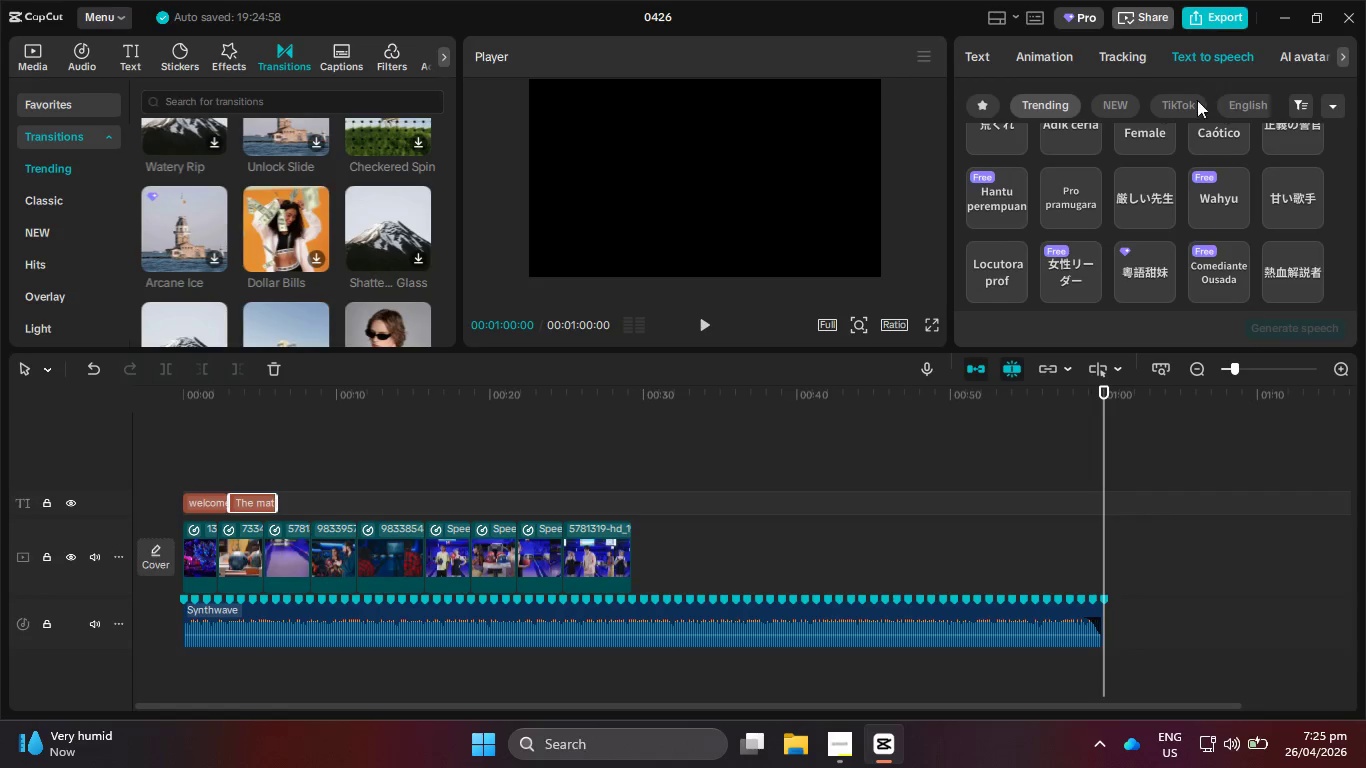 
scroll: coordinate [1169, 188], scroll_direction: up, amount: 2.0
 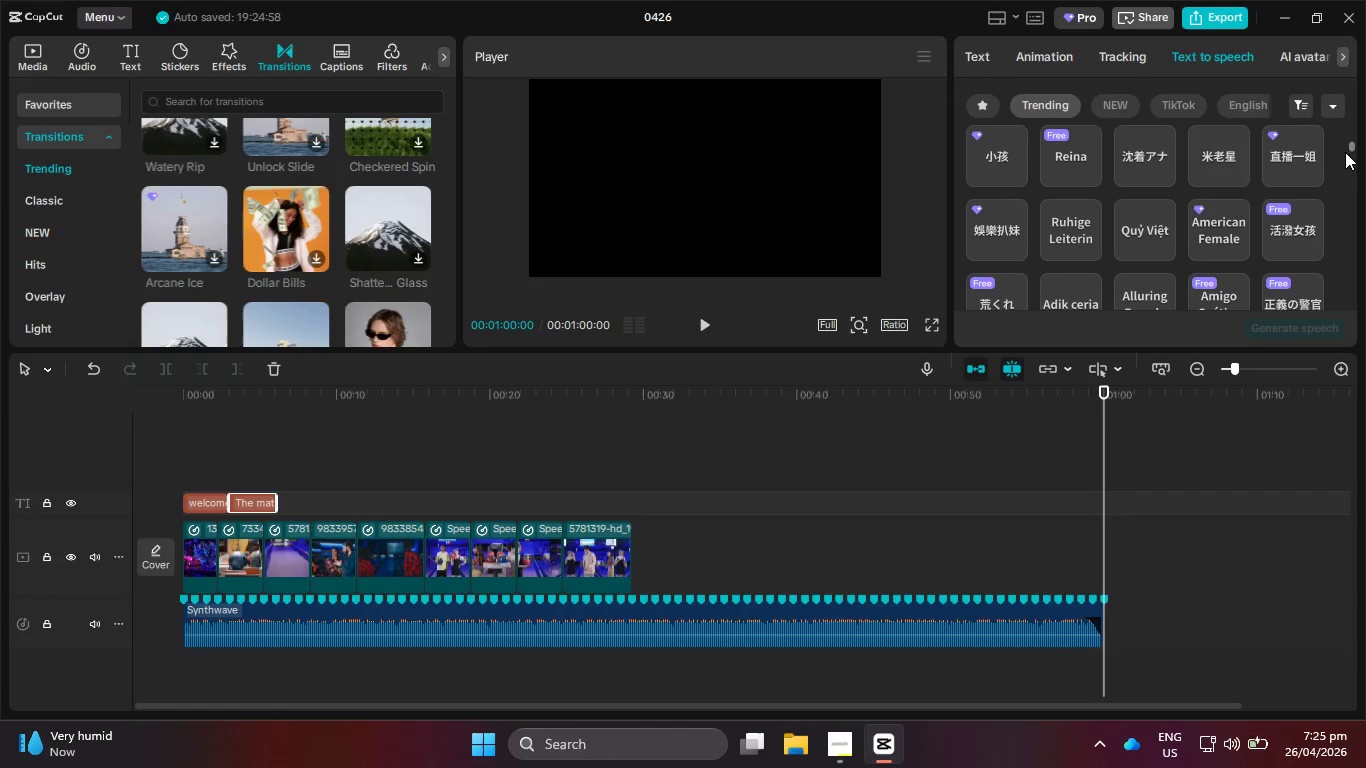 
left_click_drag(start_coordinate=[1351, 143], to_coordinate=[1358, 88])
 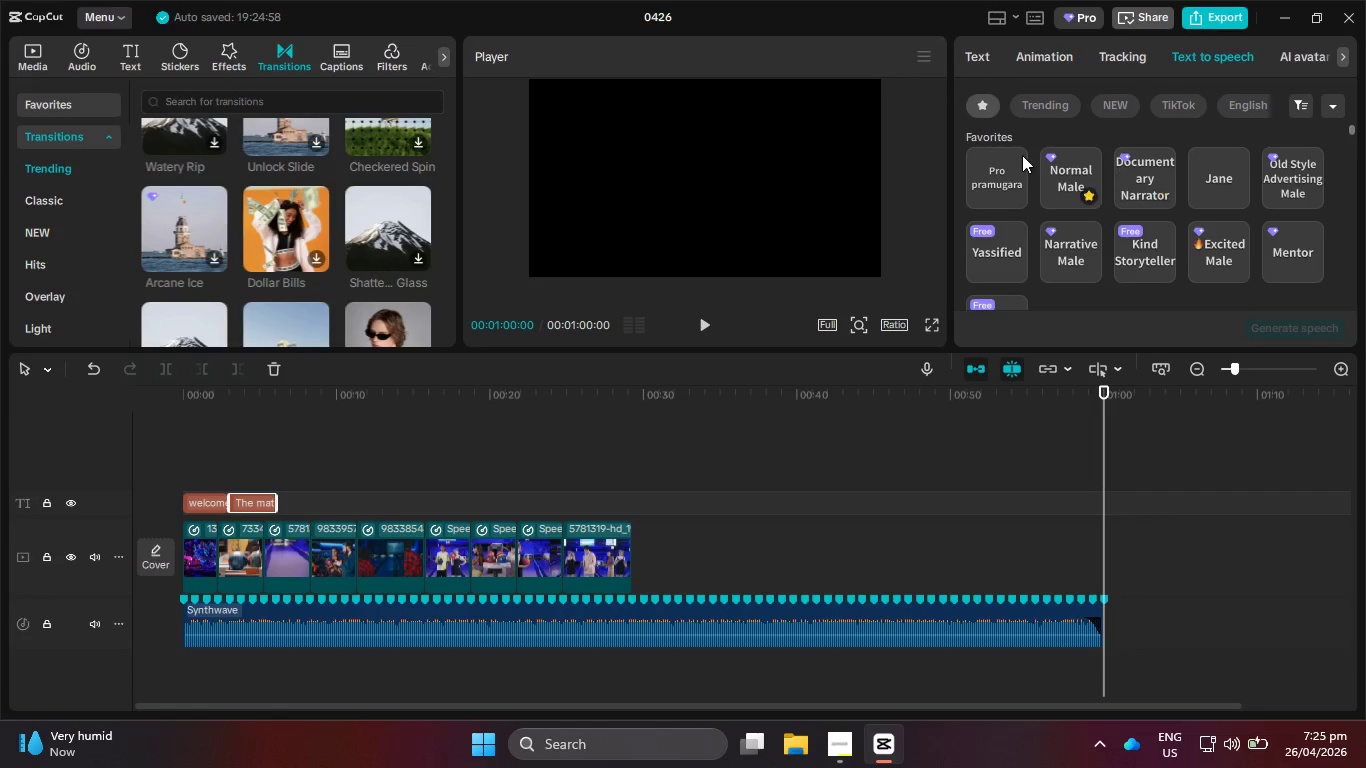 
left_click([1013, 156])
 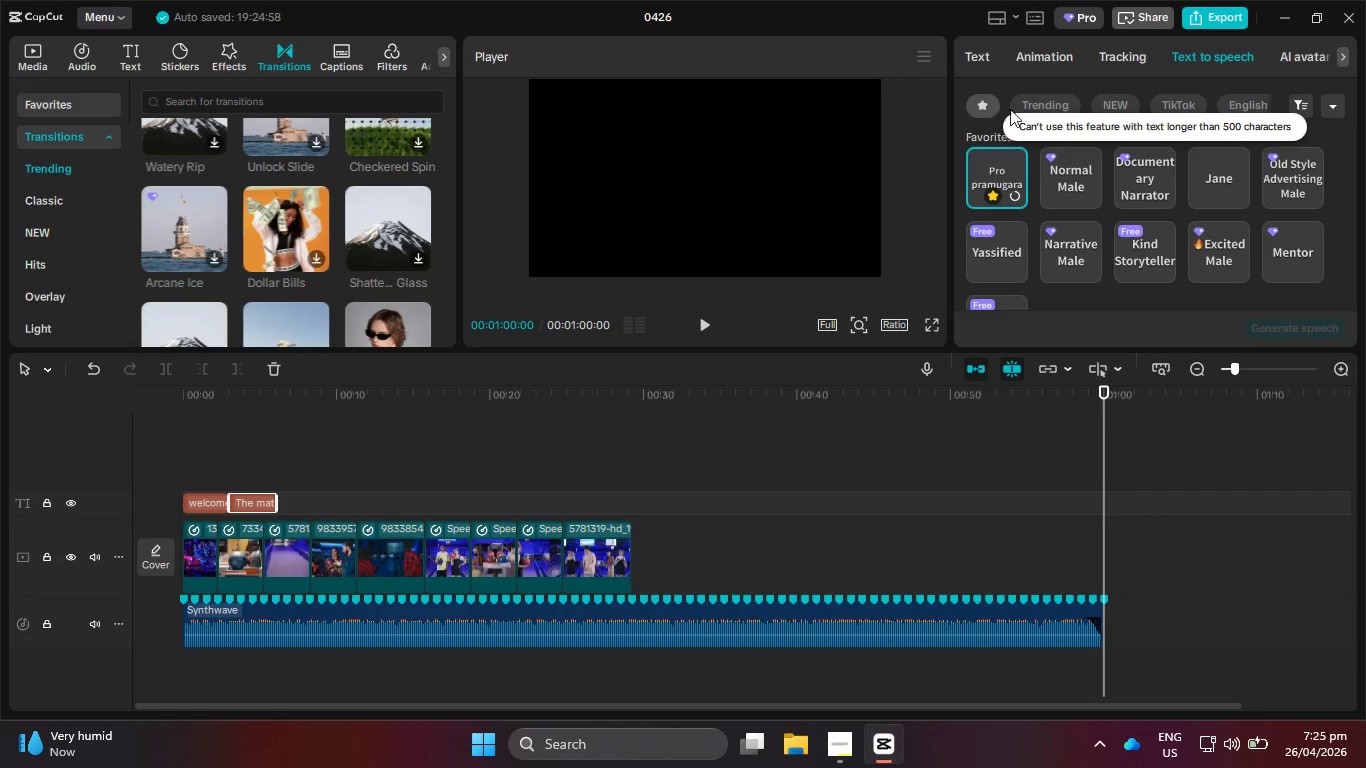 
left_click([990, 41])
 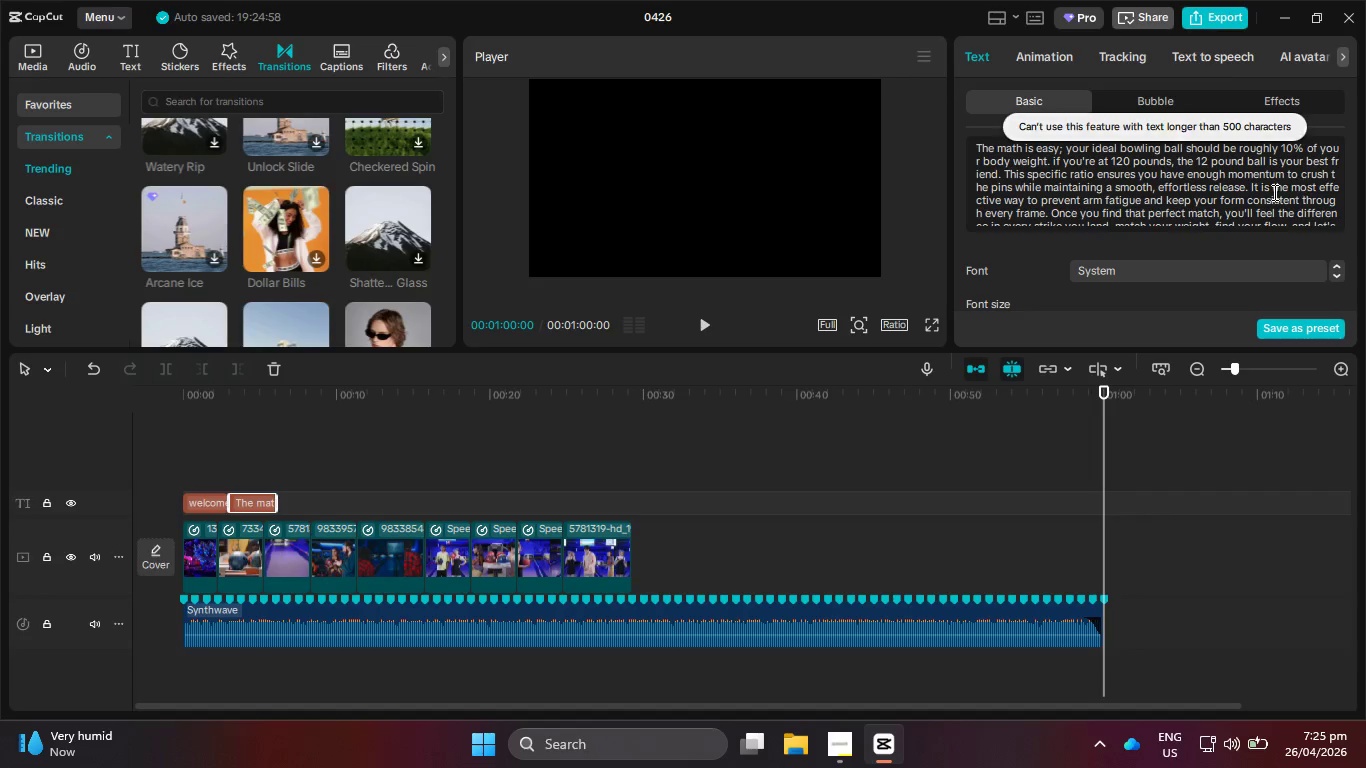 
left_click_drag(start_coordinate=[1251, 189], to_coordinate=[1313, 251])
 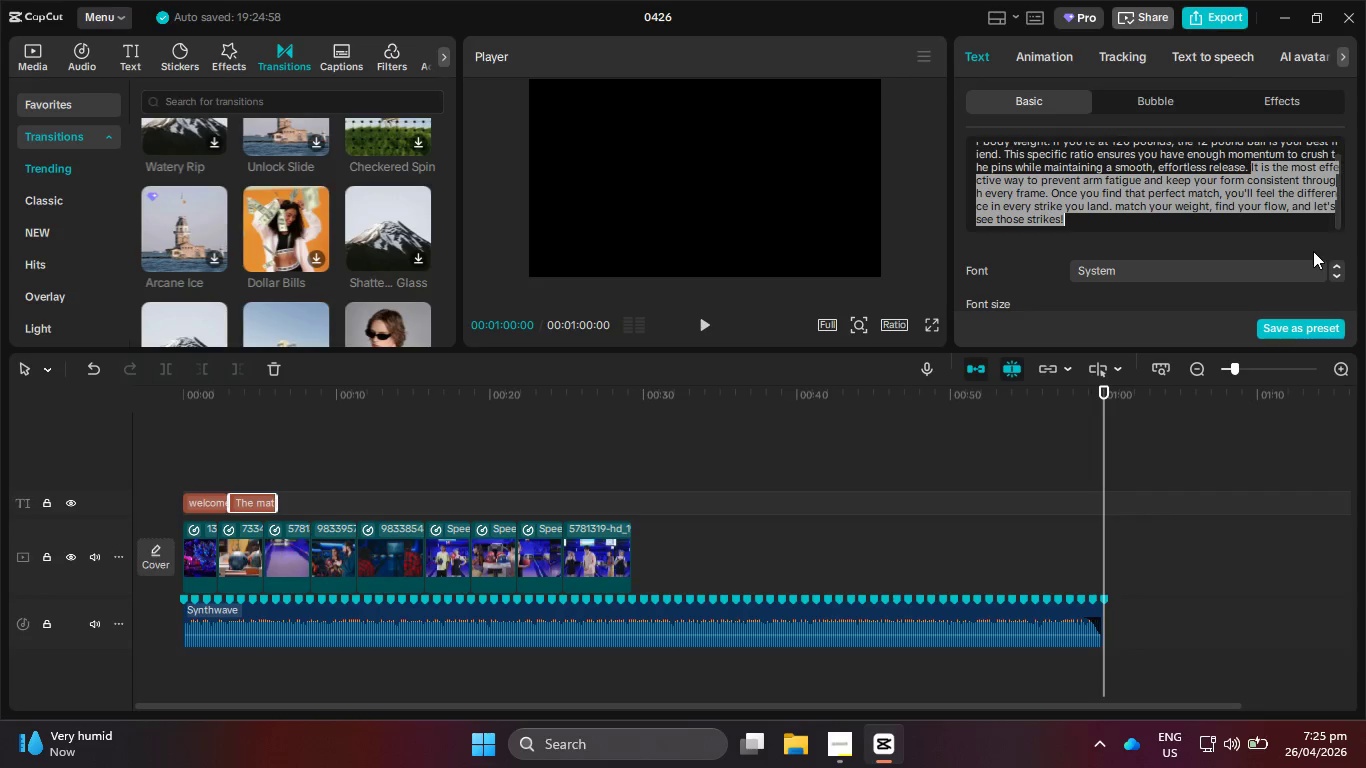 
key(Control+X)
 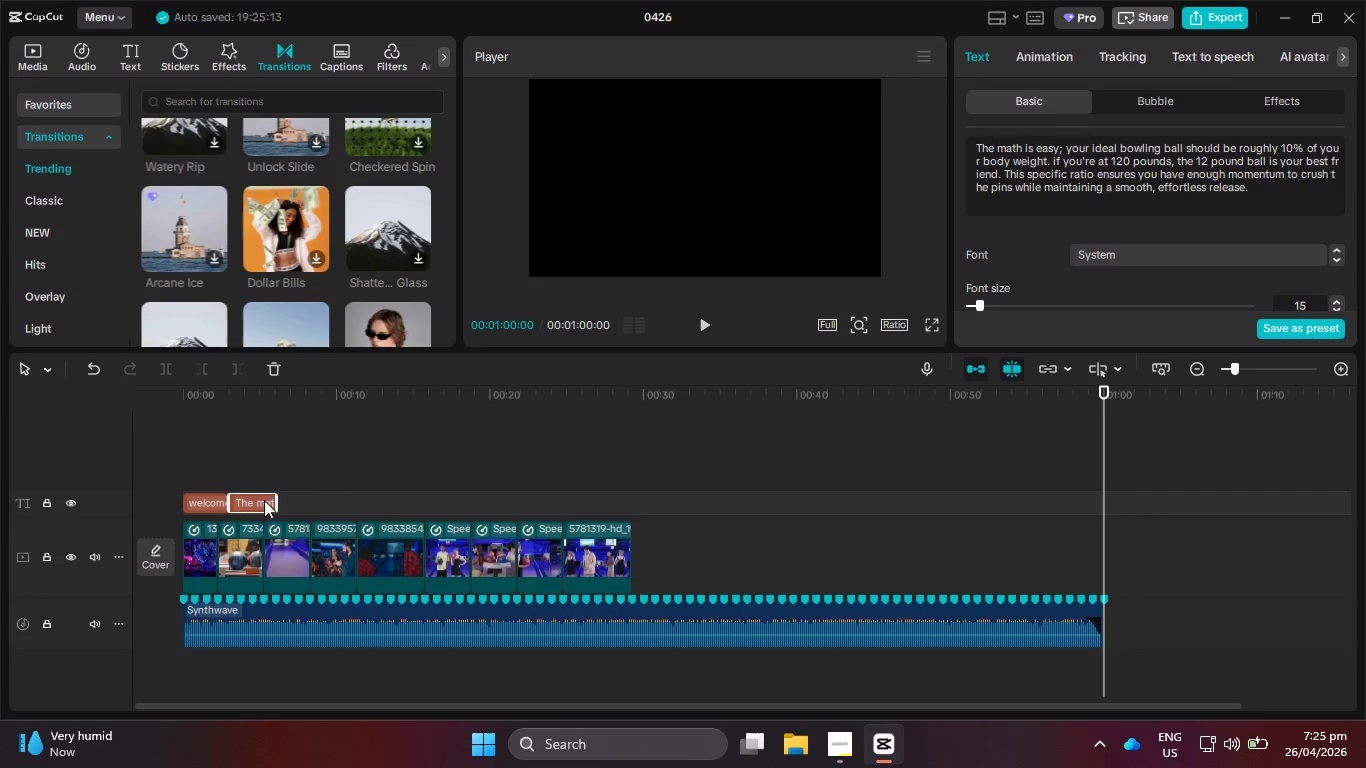 
left_click_drag(start_coordinate=[262, 409], to_coordinate=[254, 409])
 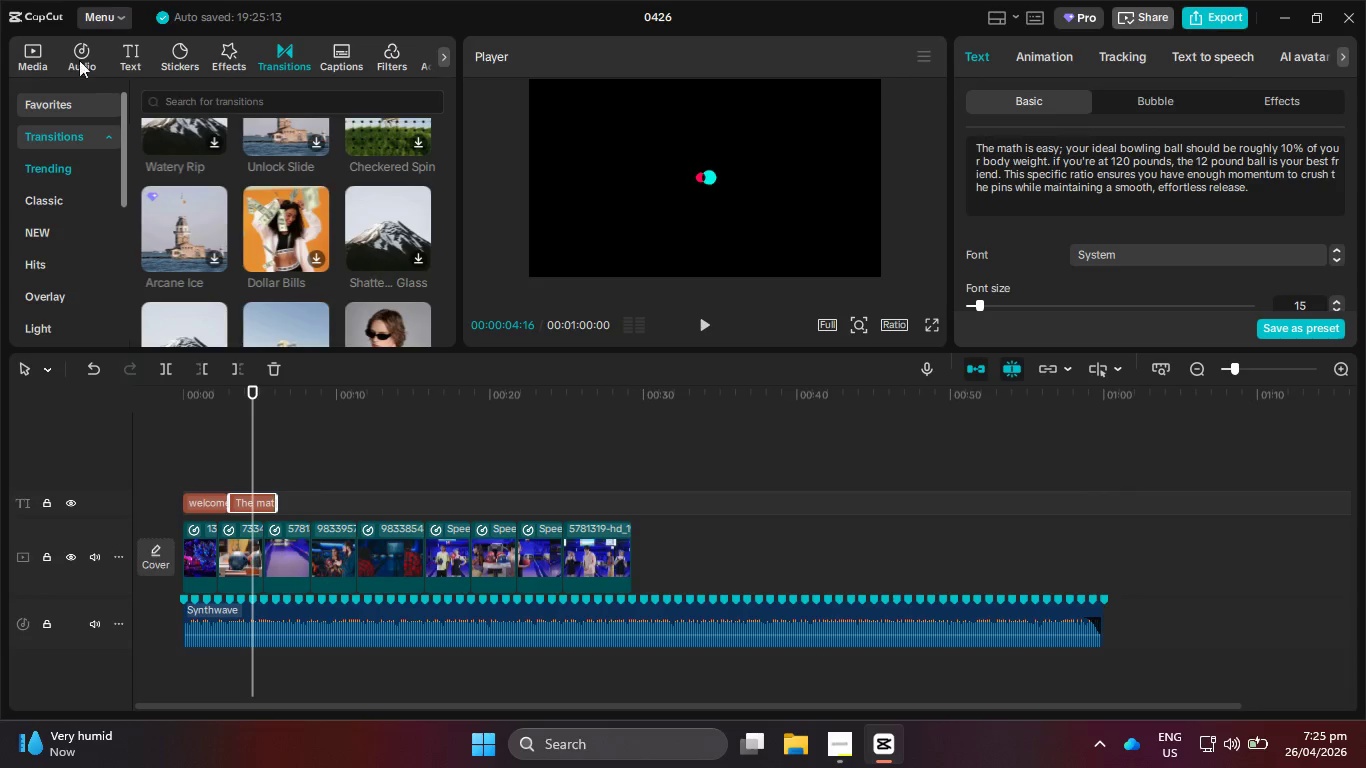 
left_click([133, 48])
 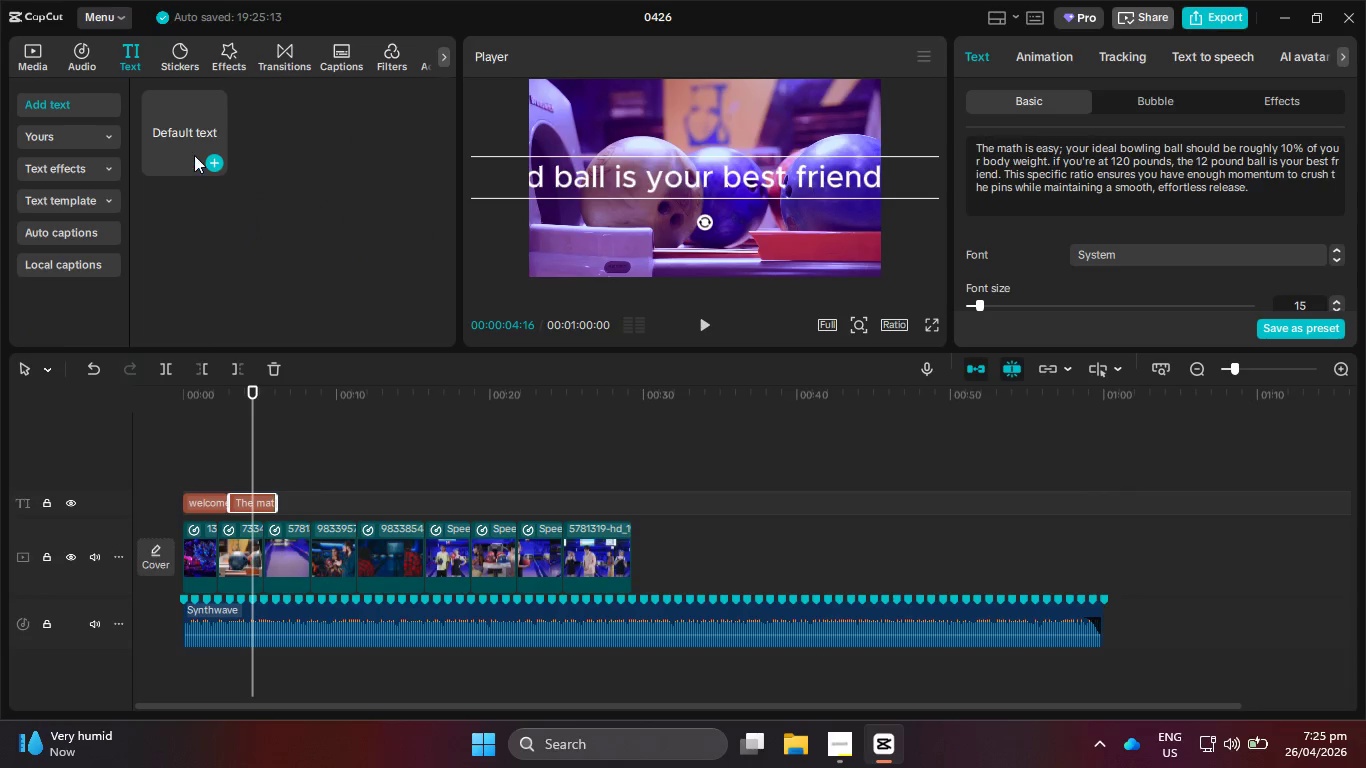 
left_click([211, 158])
 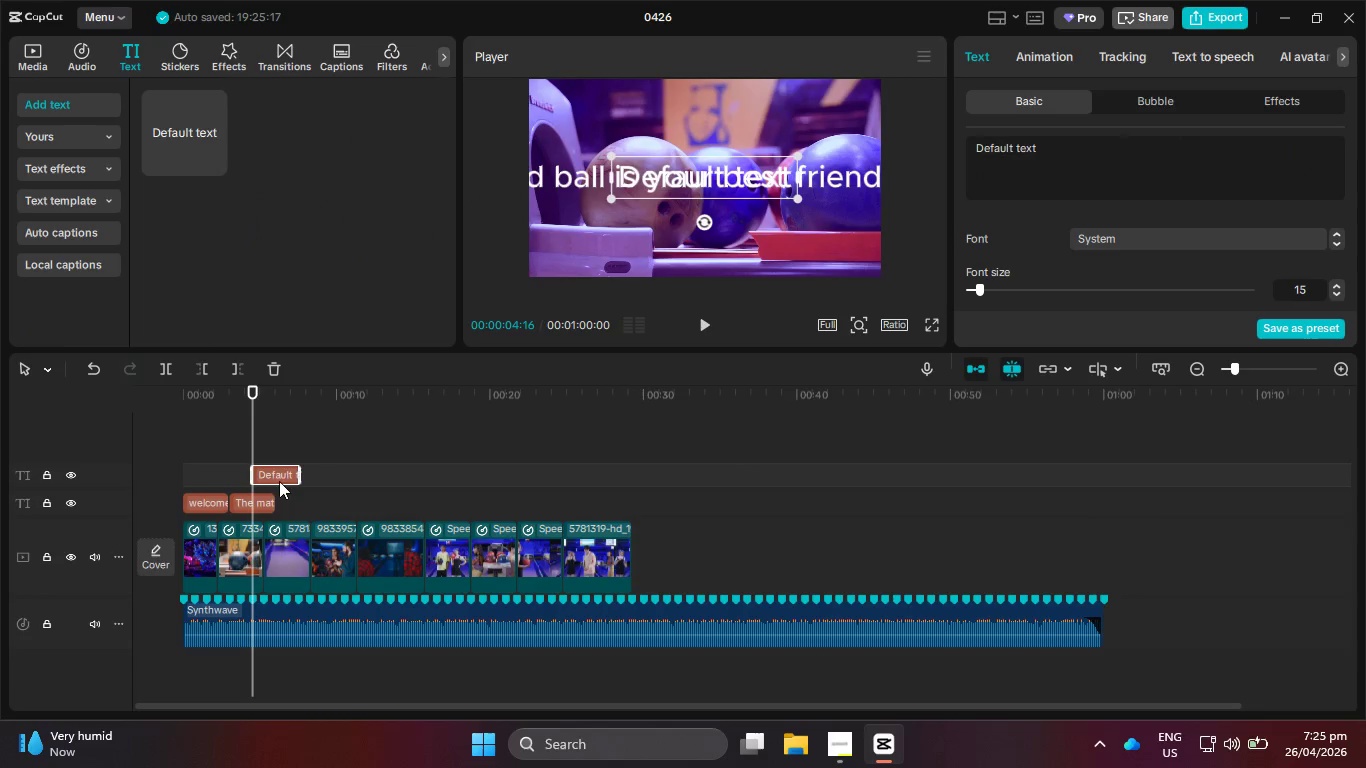 
left_click_drag(start_coordinate=[277, 469], to_coordinate=[306, 500])
 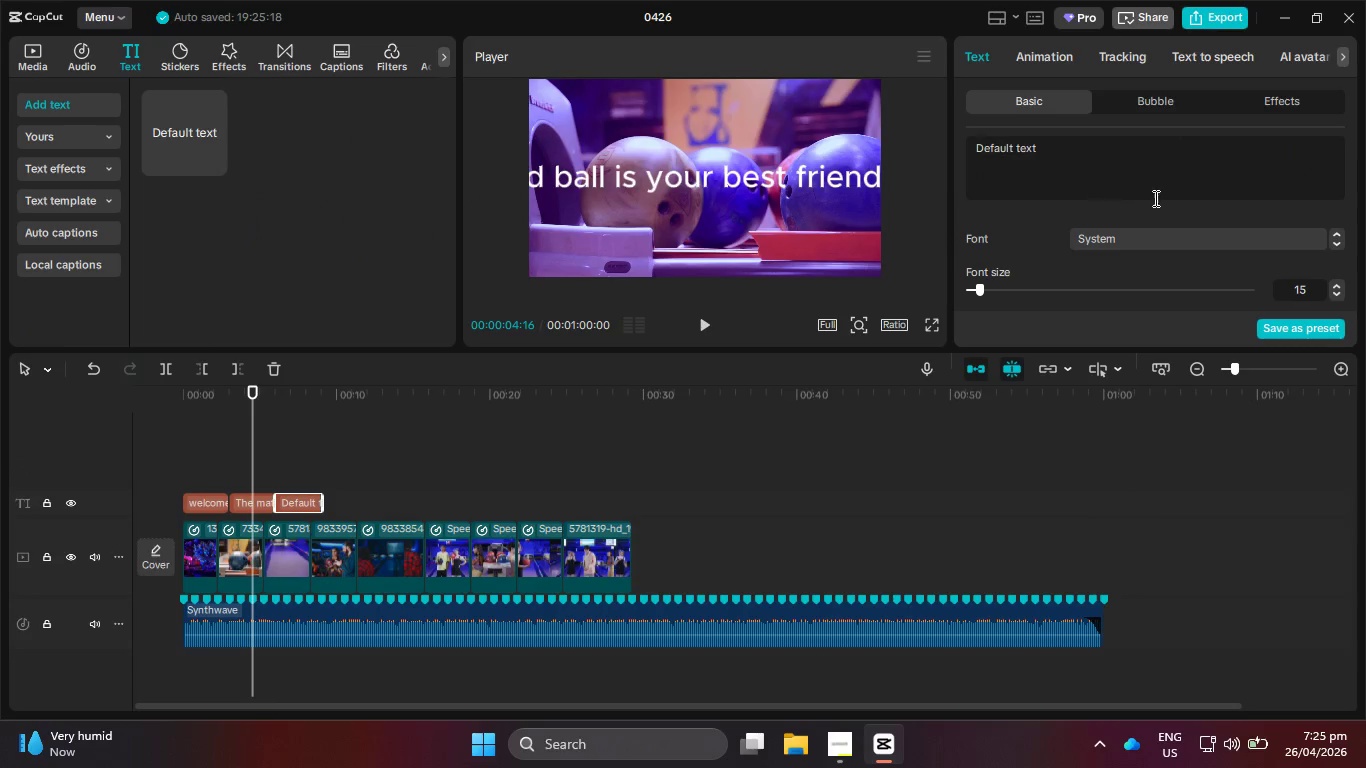 
left_click_drag(start_coordinate=[1175, 187], to_coordinate=[986, 111])
 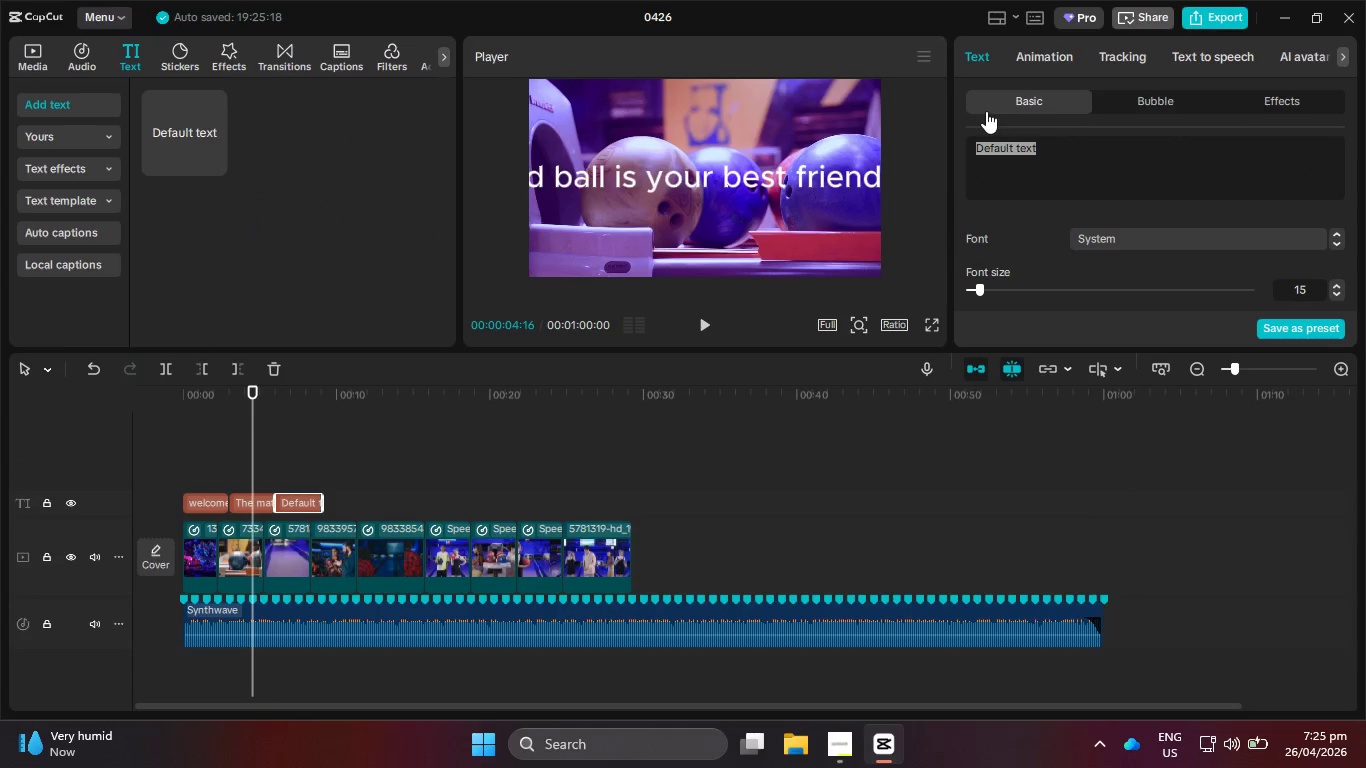 
key(Control+V)
 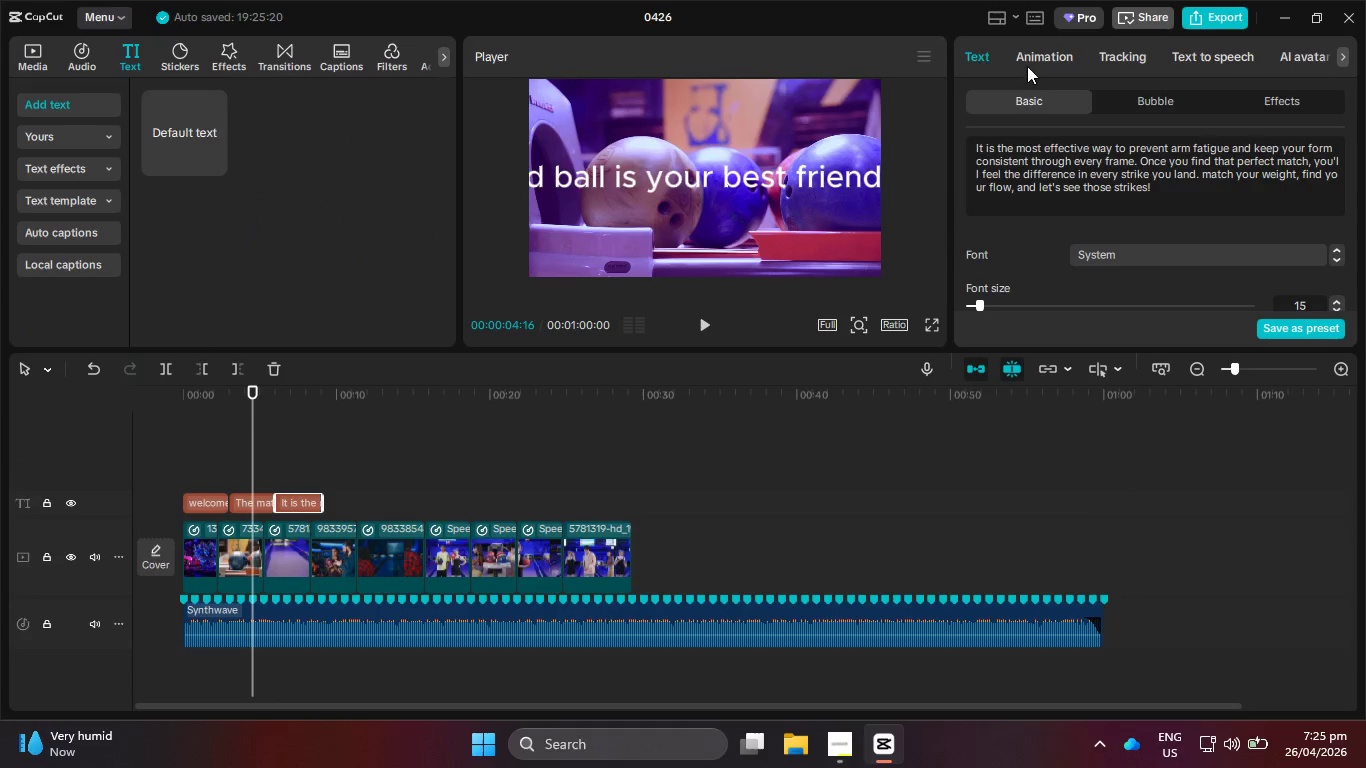 
left_click([975, 46])
 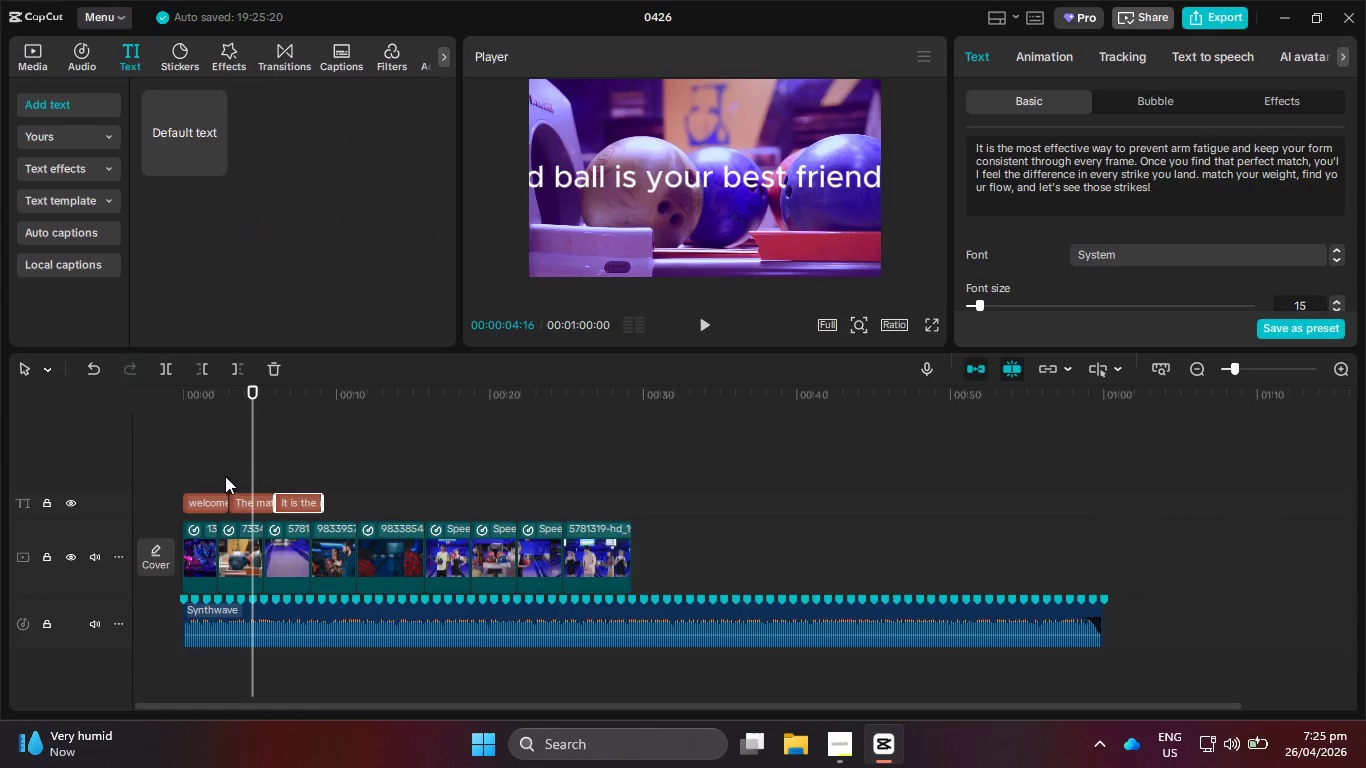 
left_click([216, 497])
 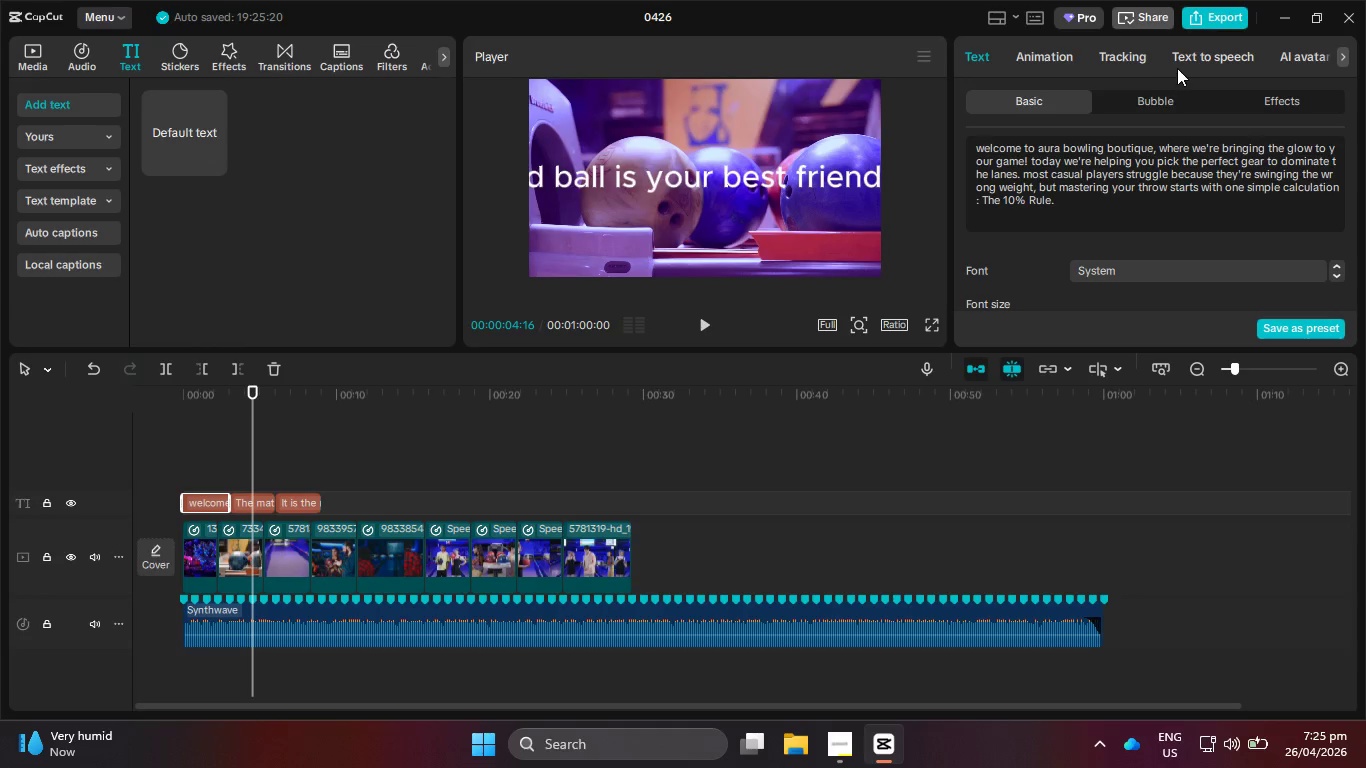 
left_click([1185, 57])
 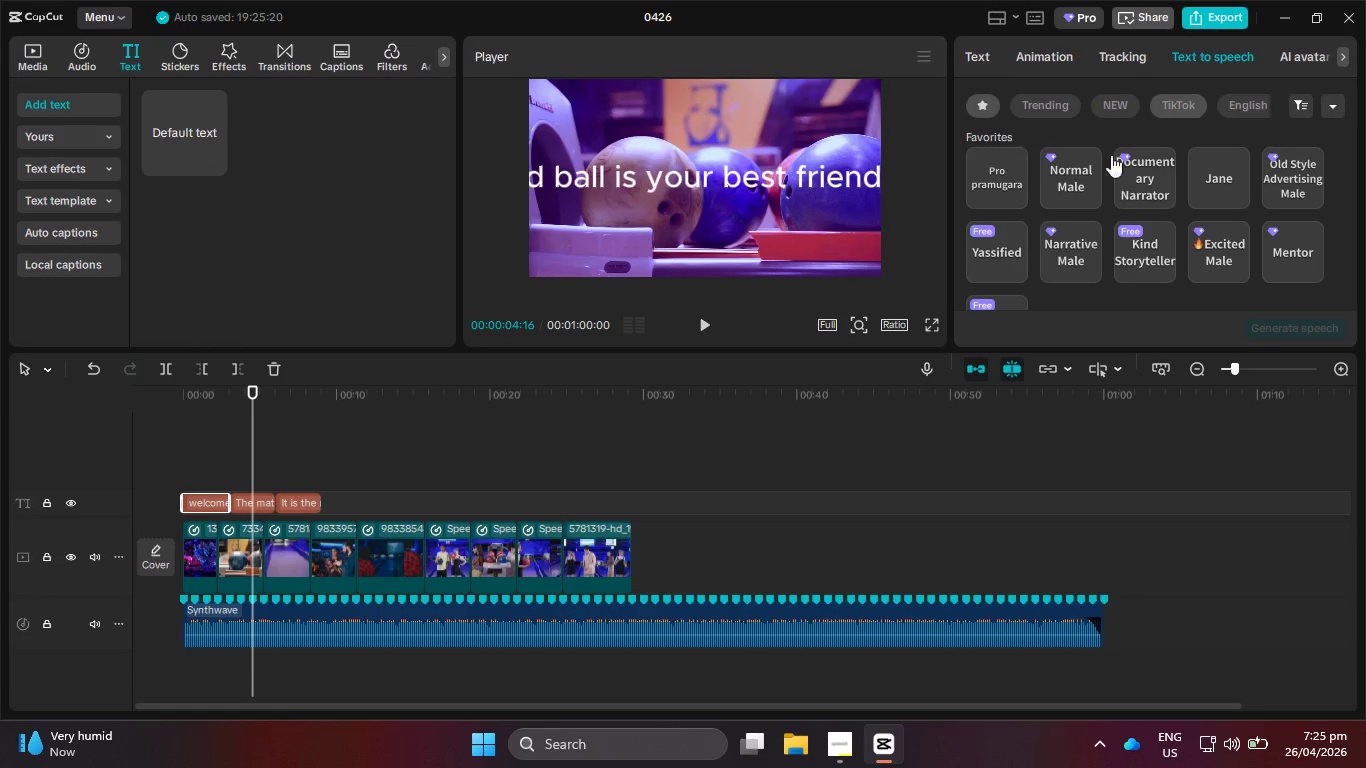 
left_click([1013, 176])
 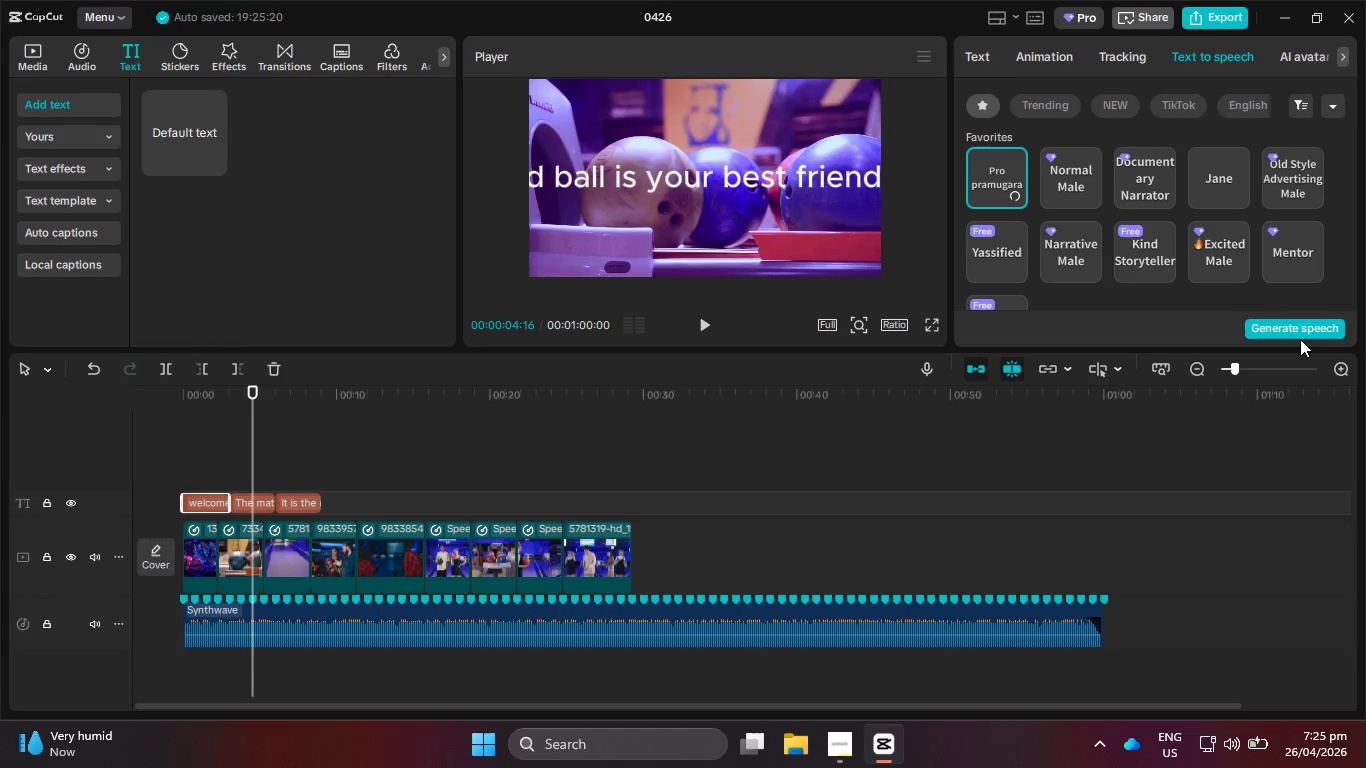 
left_click([1298, 321])
 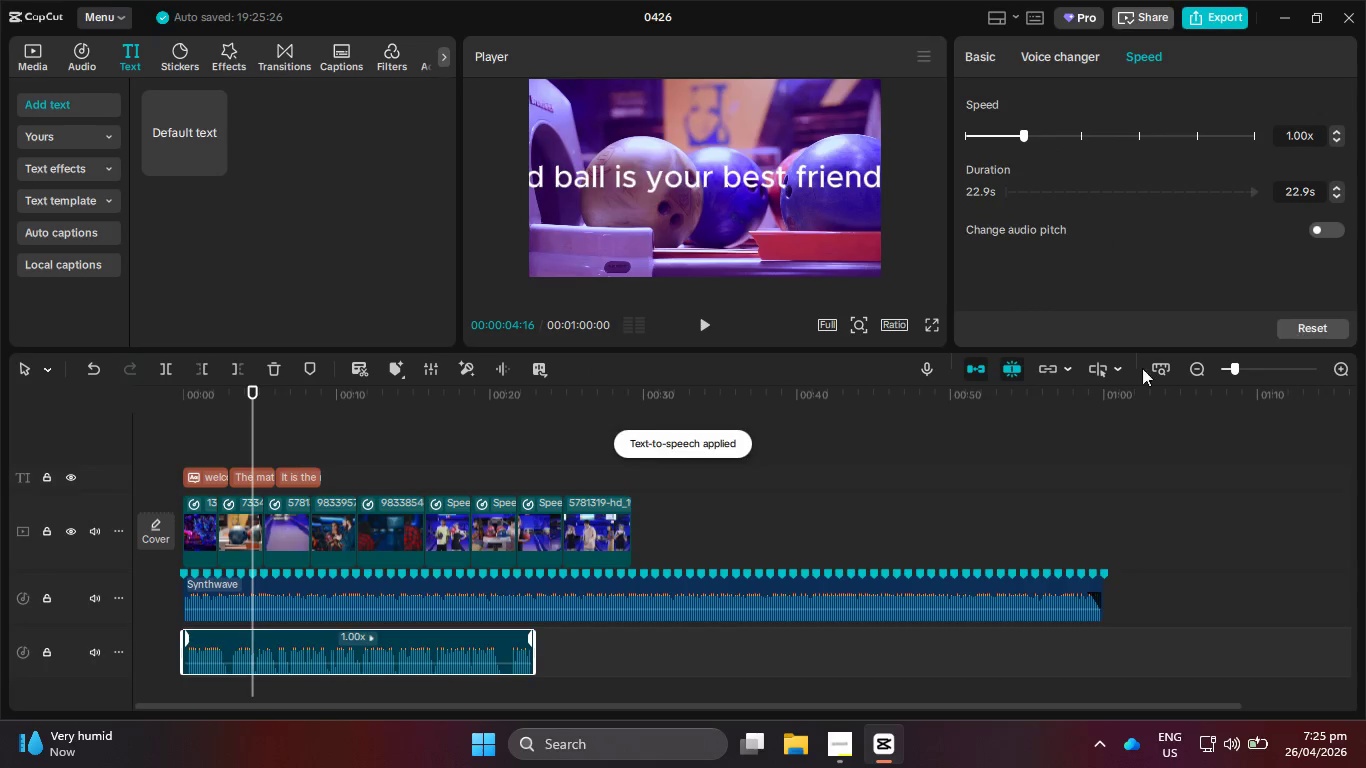 
left_click([260, 481])
 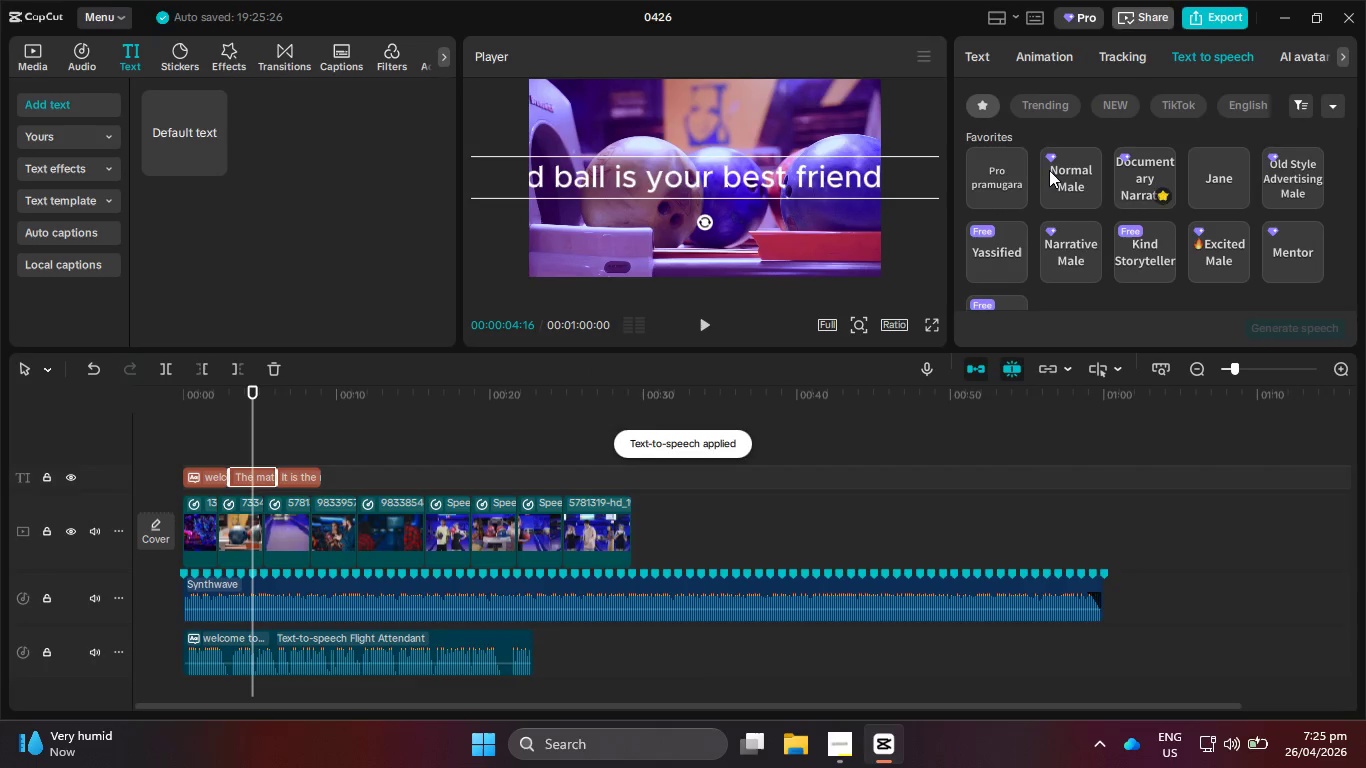 
left_click([1011, 171])
 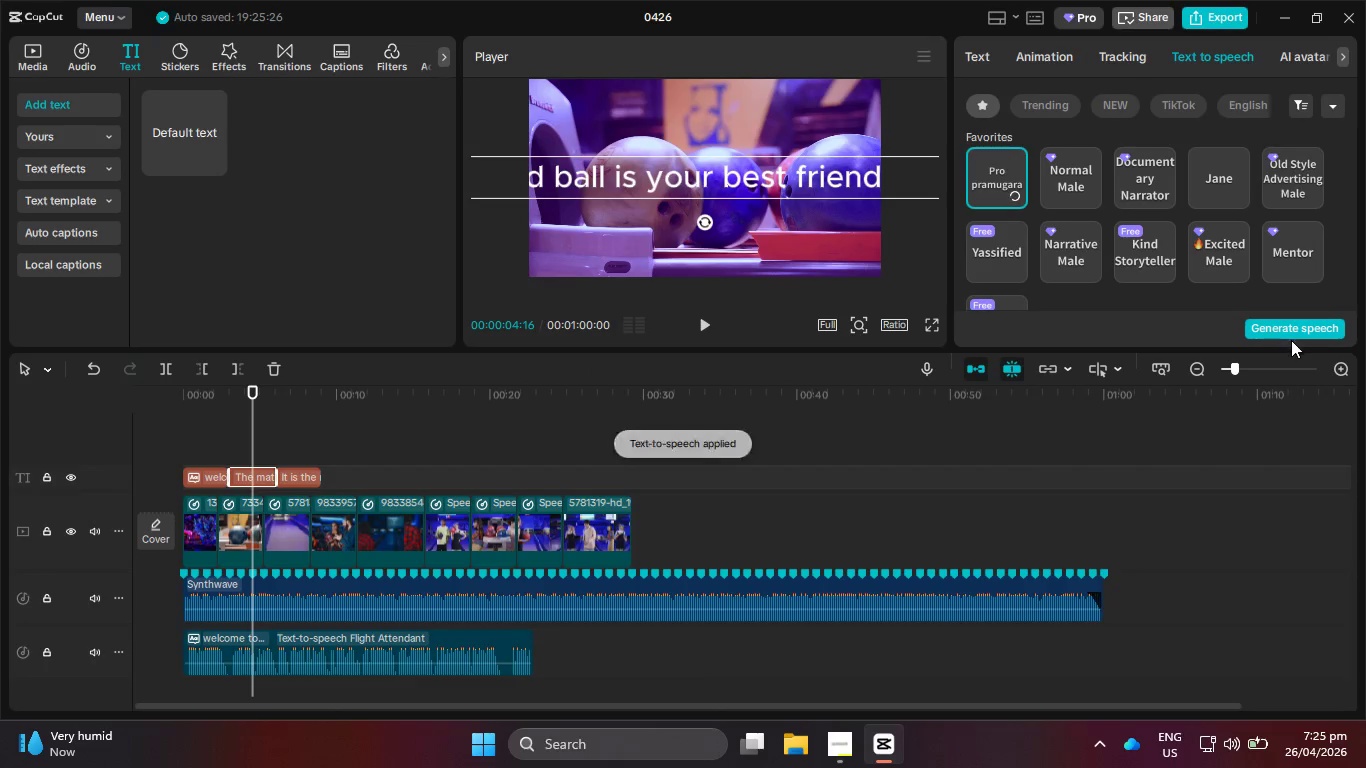 
left_click([1291, 330])
 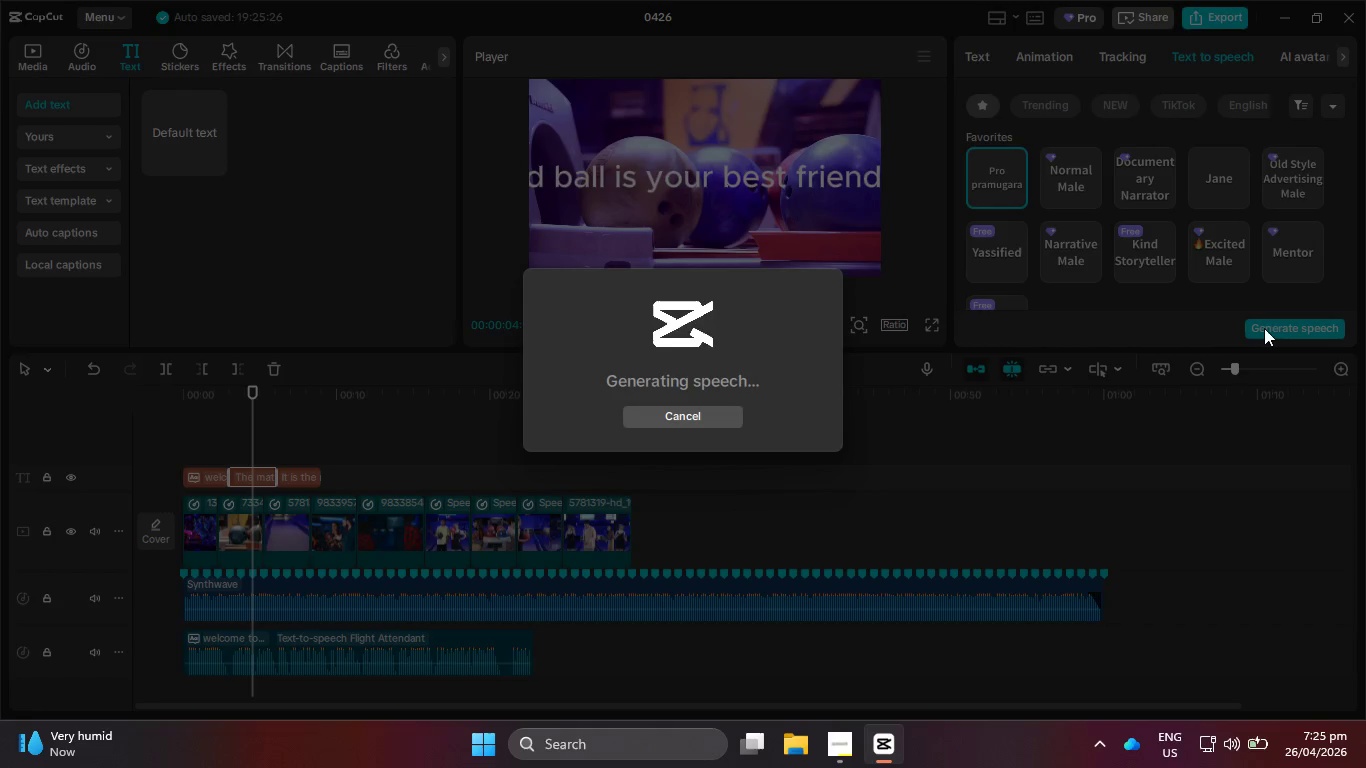 
wait(8.86)
 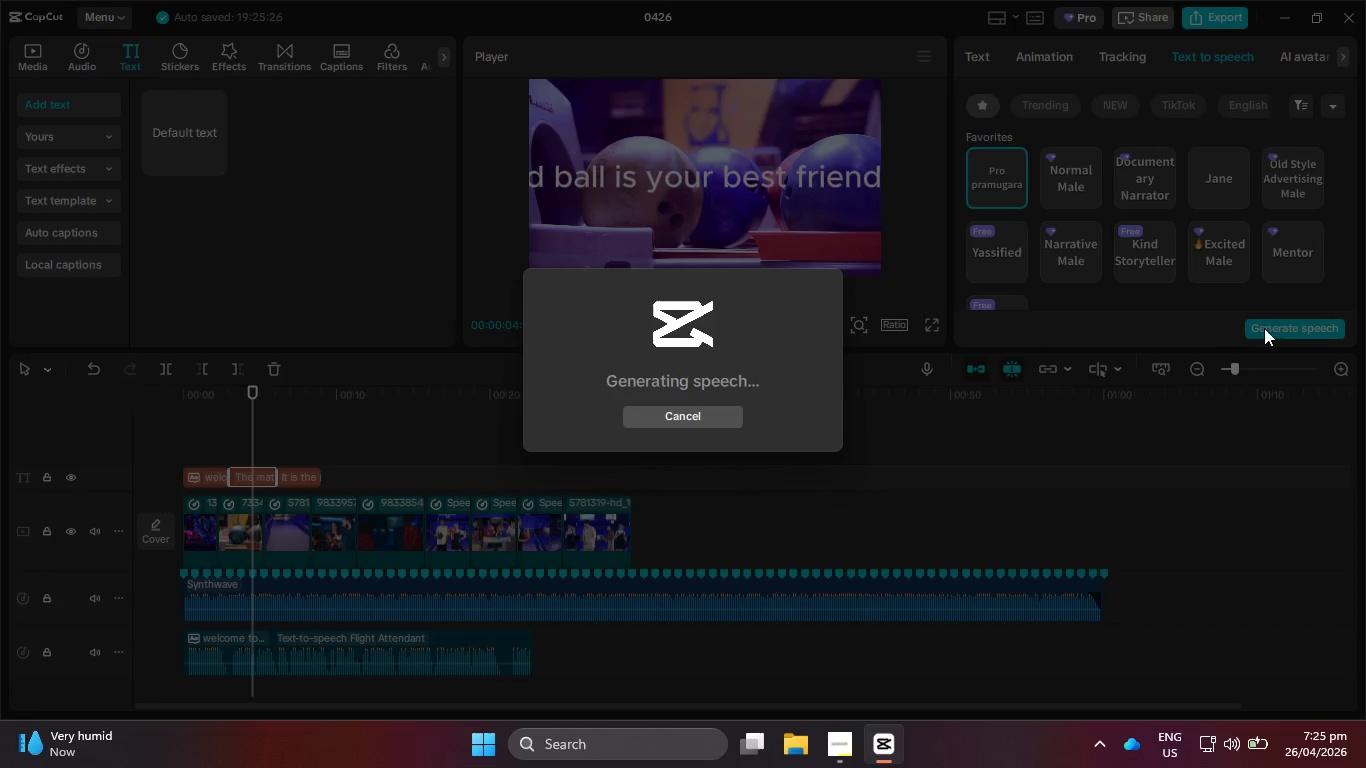 
left_click_drag(start_coordinate=[443, 668], to_coordinate=[742, 617])
 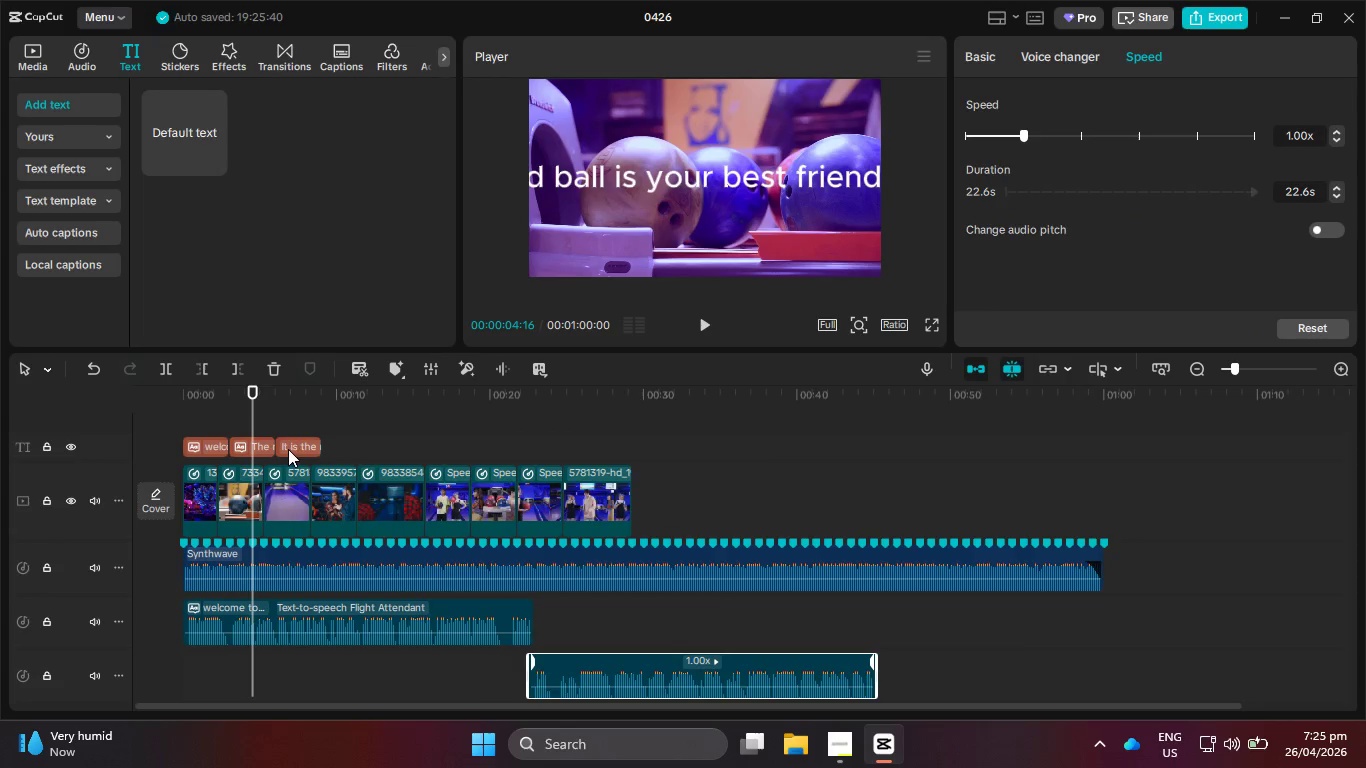 
left_click([298, 449])
 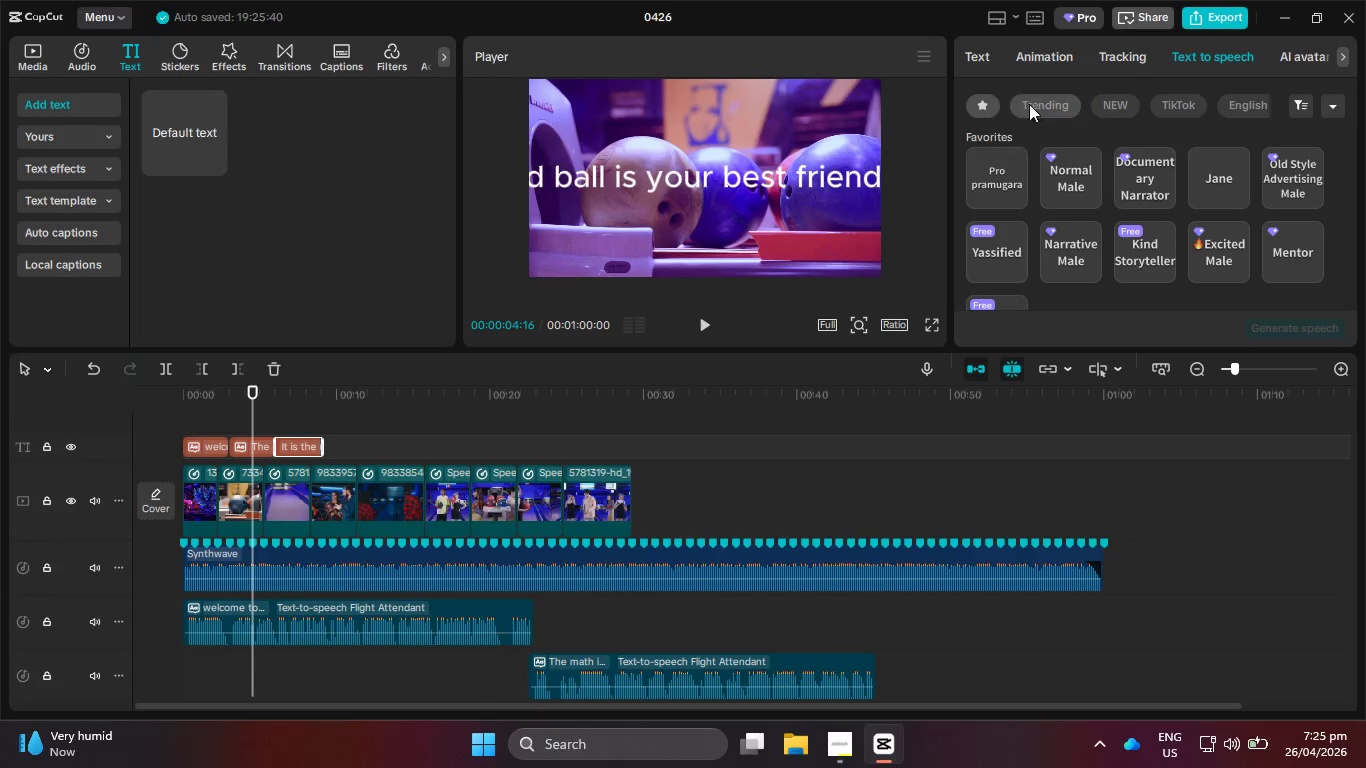 
left_click([993, 58])
 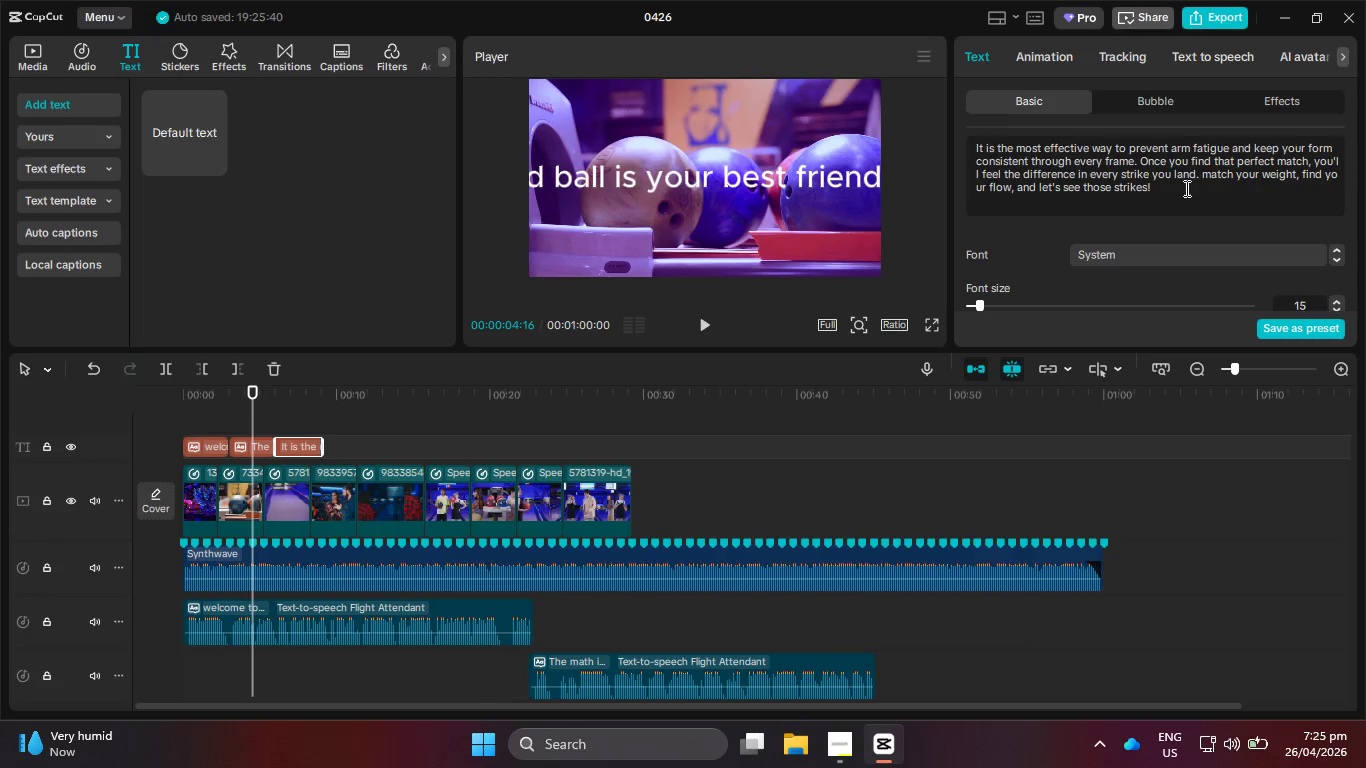 
left_click([1191, 195])
 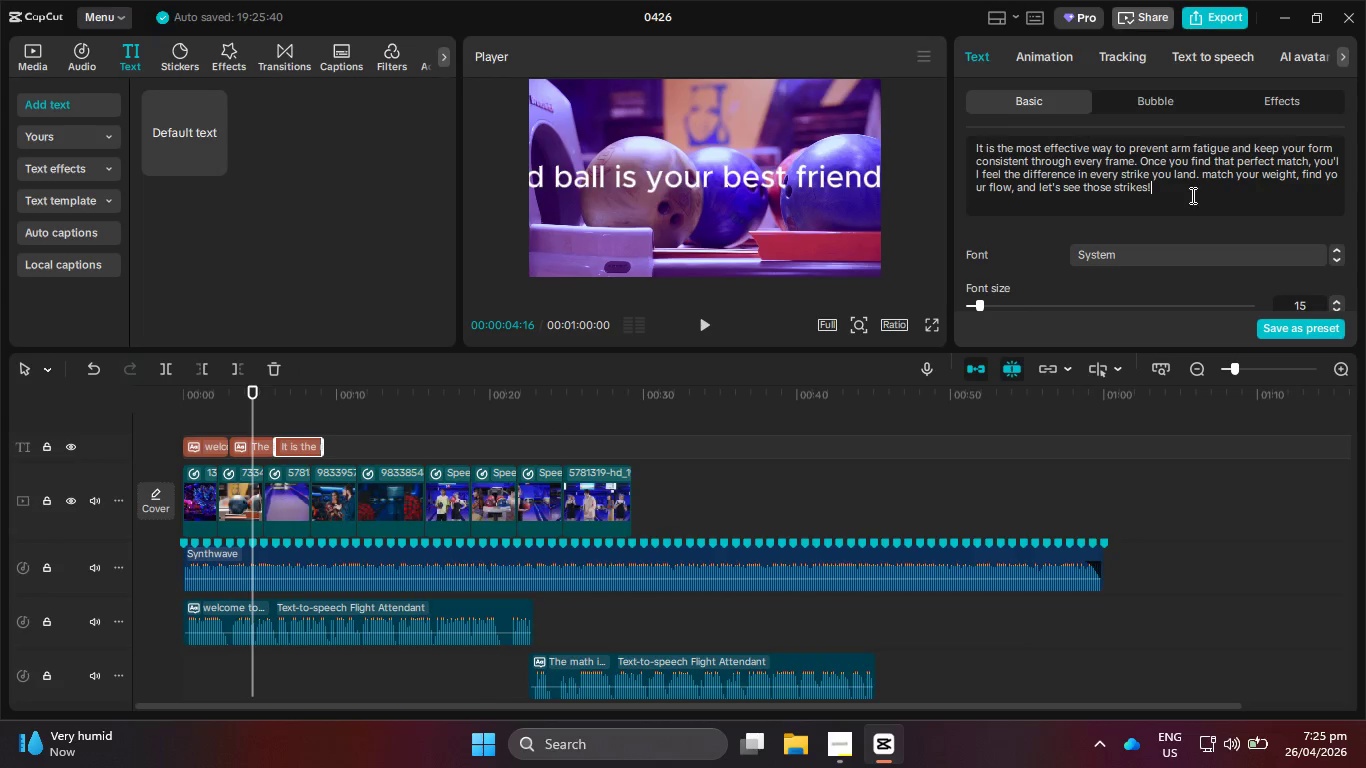 
type( Subscriv)
key(Backspace)
type(be for more pro tips from aura bowling bour)
key(Backspace)
type(tique)
 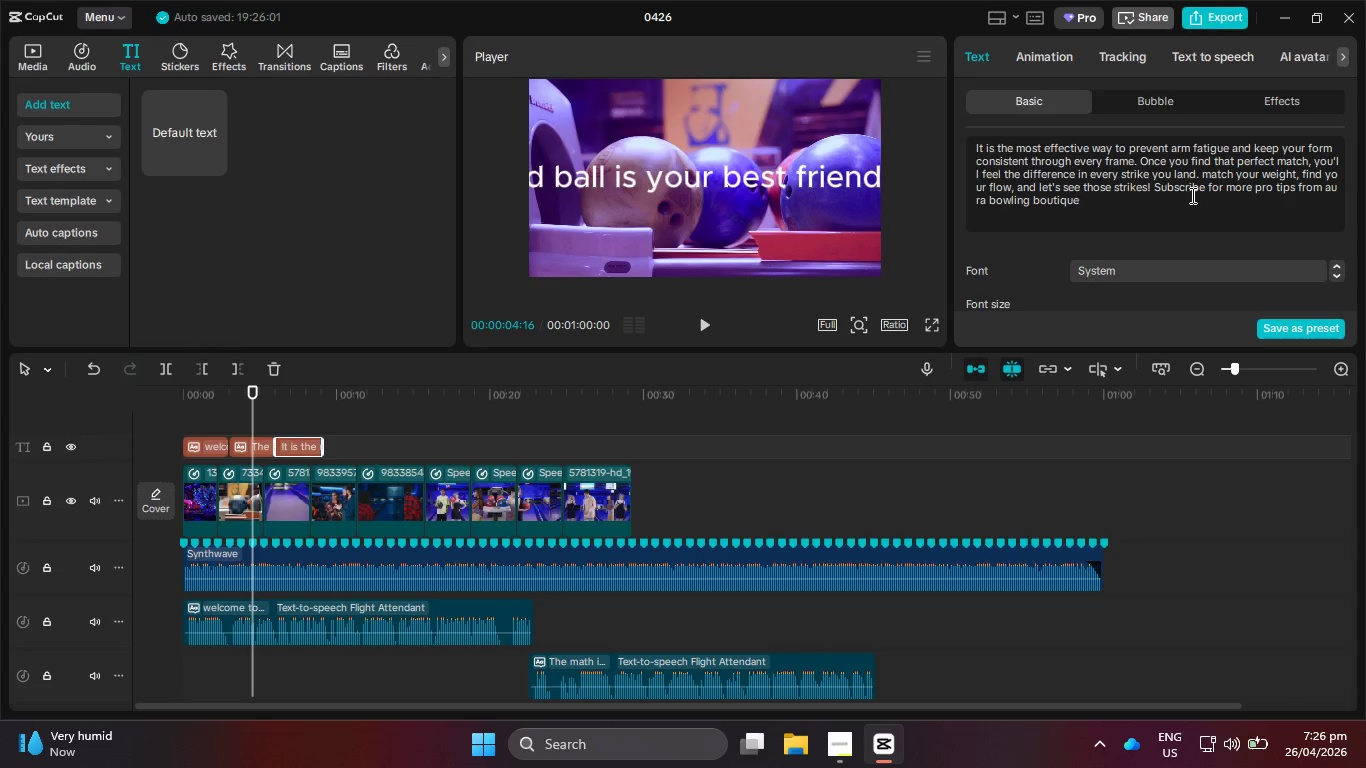 
mouse_move([1185, 82])
 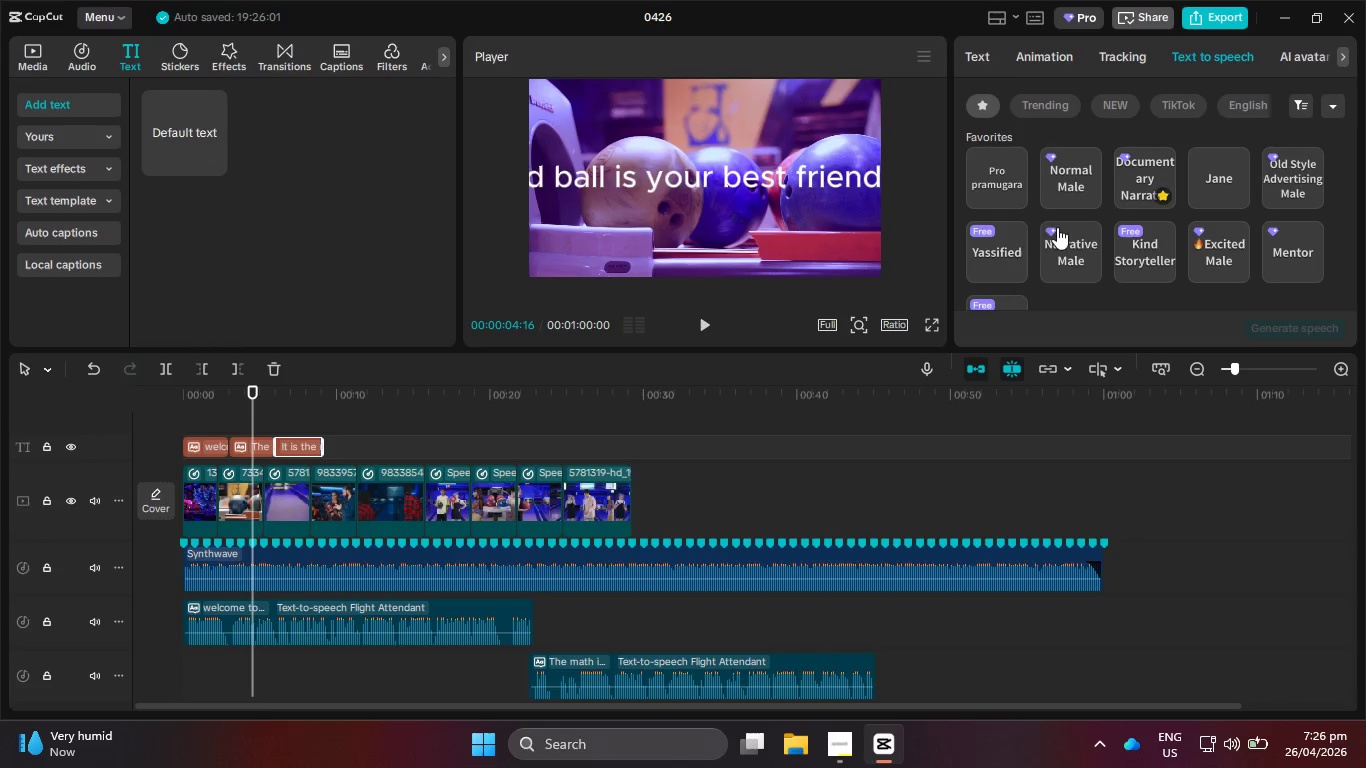 
left_click([987, 176])
 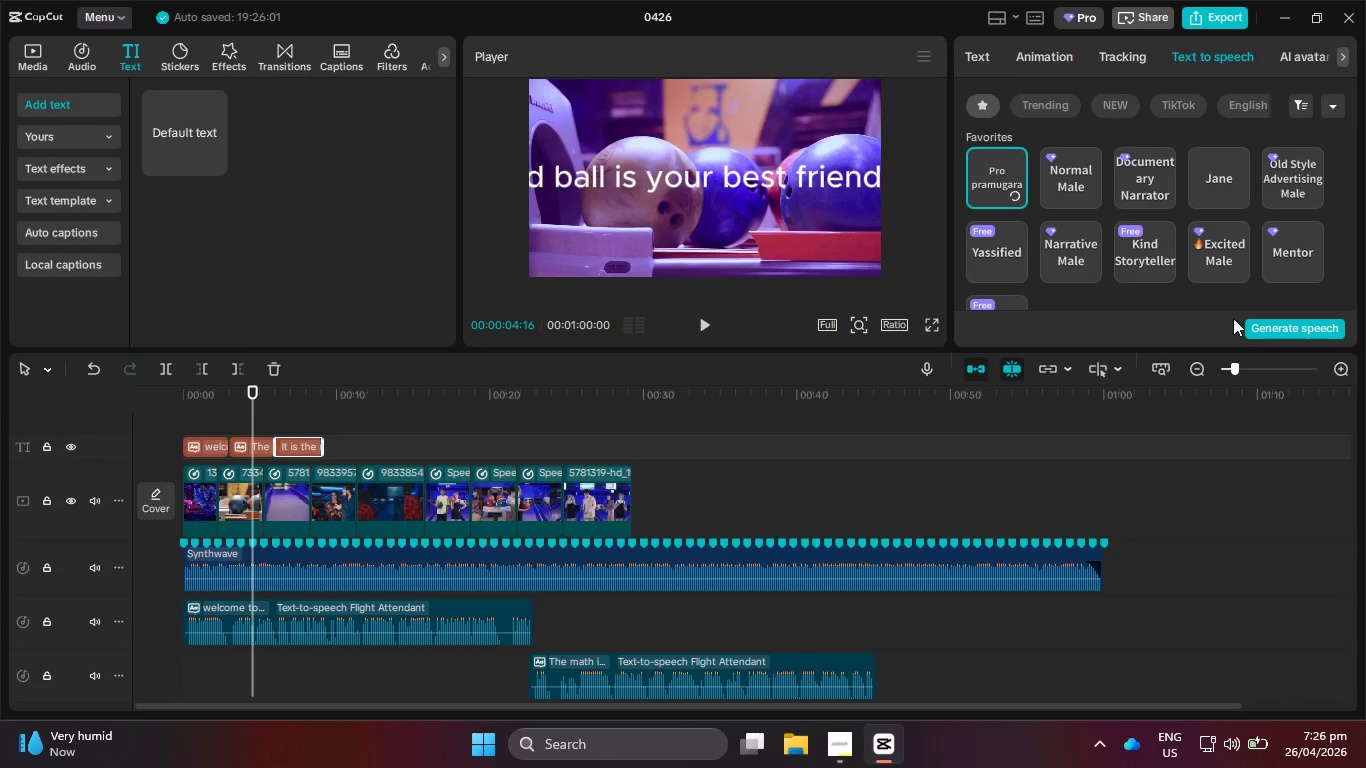 
left_click([1258, 325])
 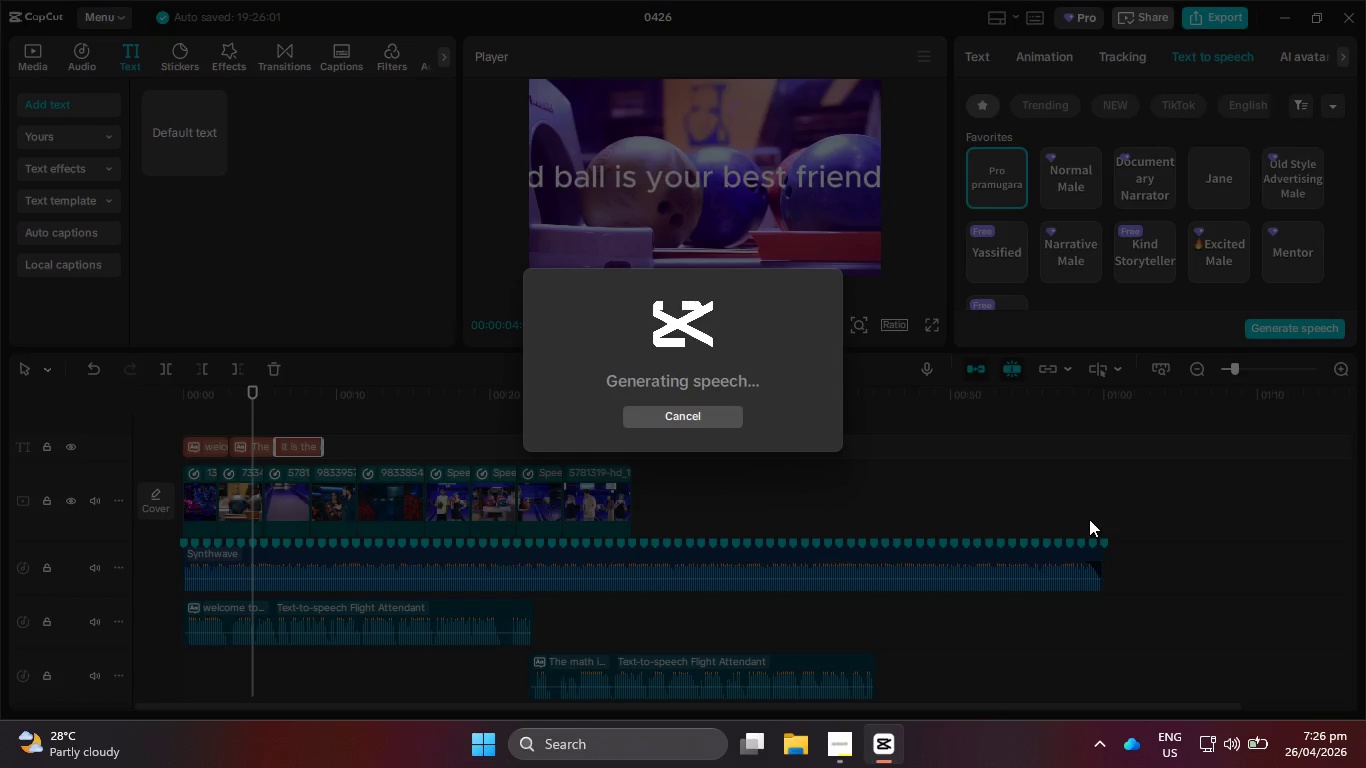 
wait(7.78)
 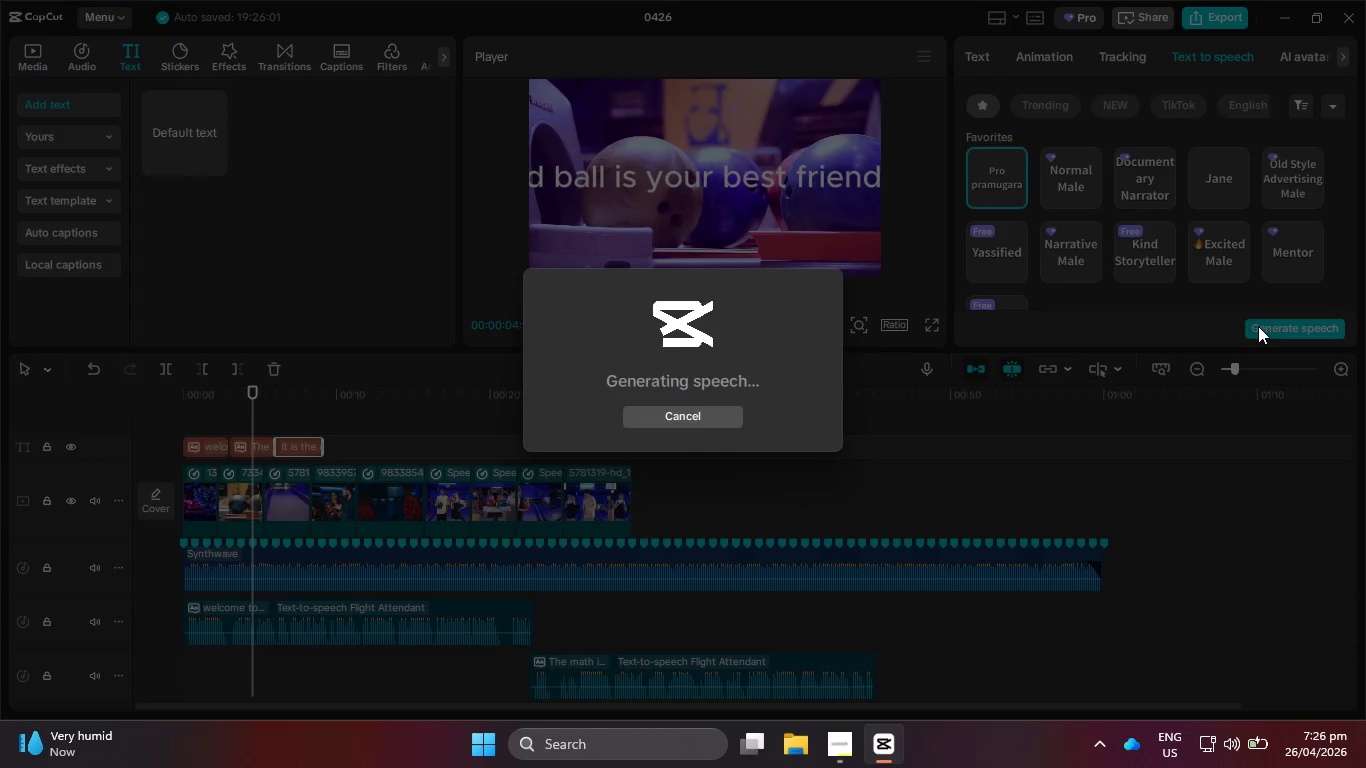 
left_click_drag(start_coordinate=[451, 672], to_coordinate=[1055, 623])
 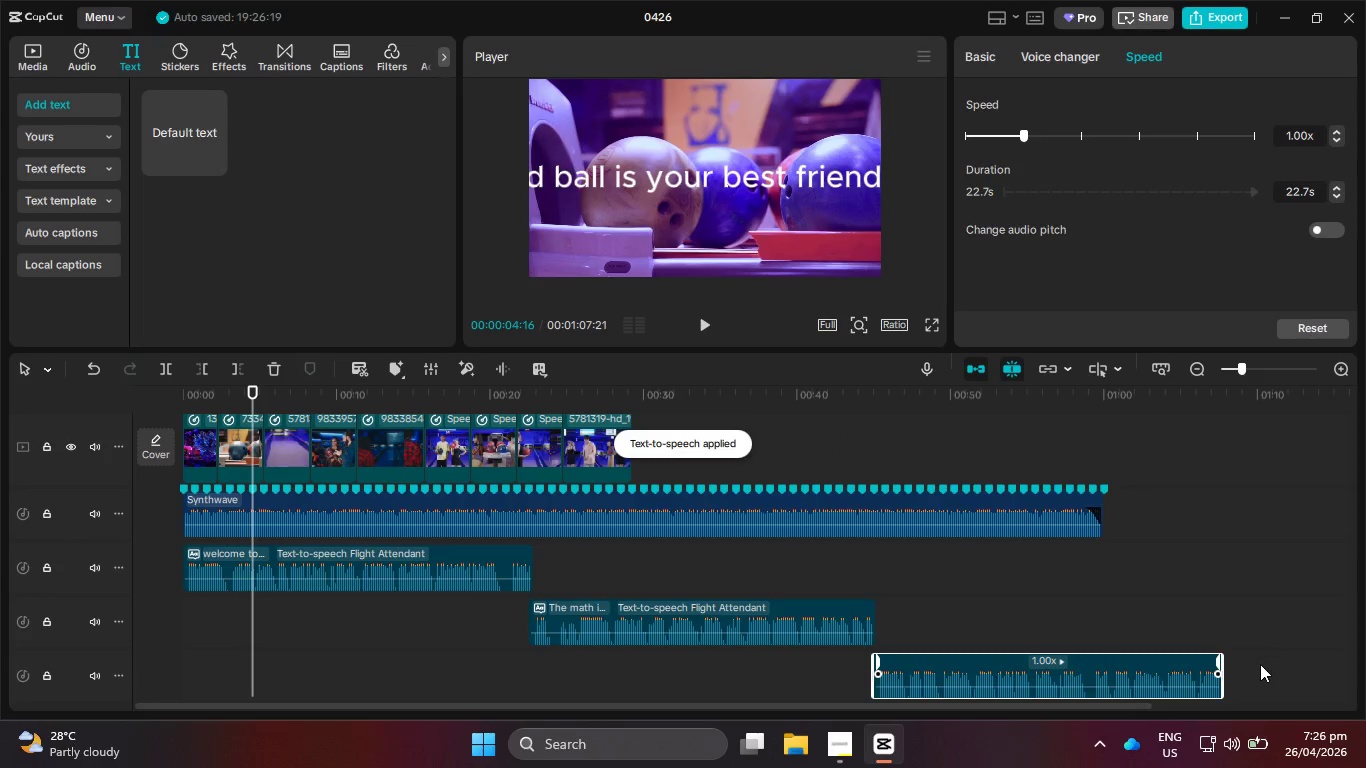 
left_click_drag(start_coordinate=[1256, 677], to_coordinate=[317, 564])
 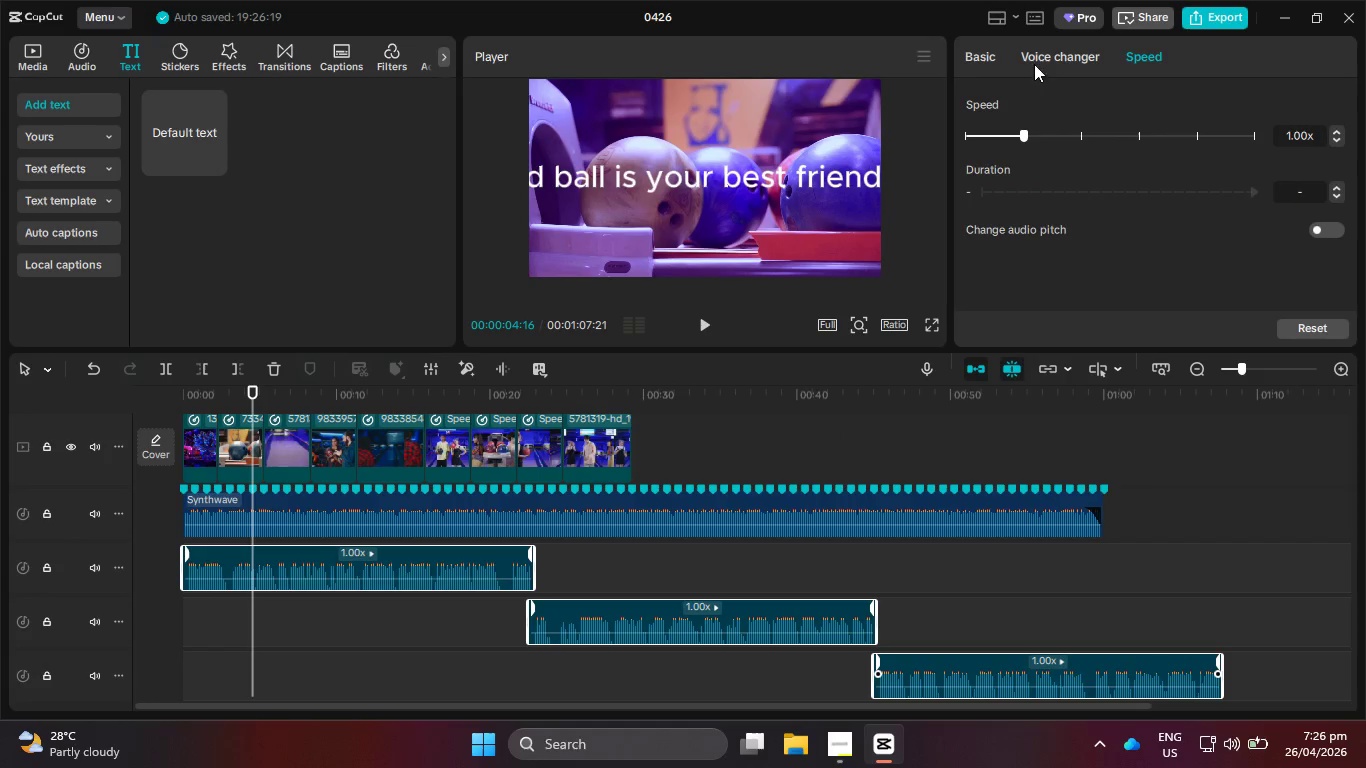 
left_click([989, 65])
 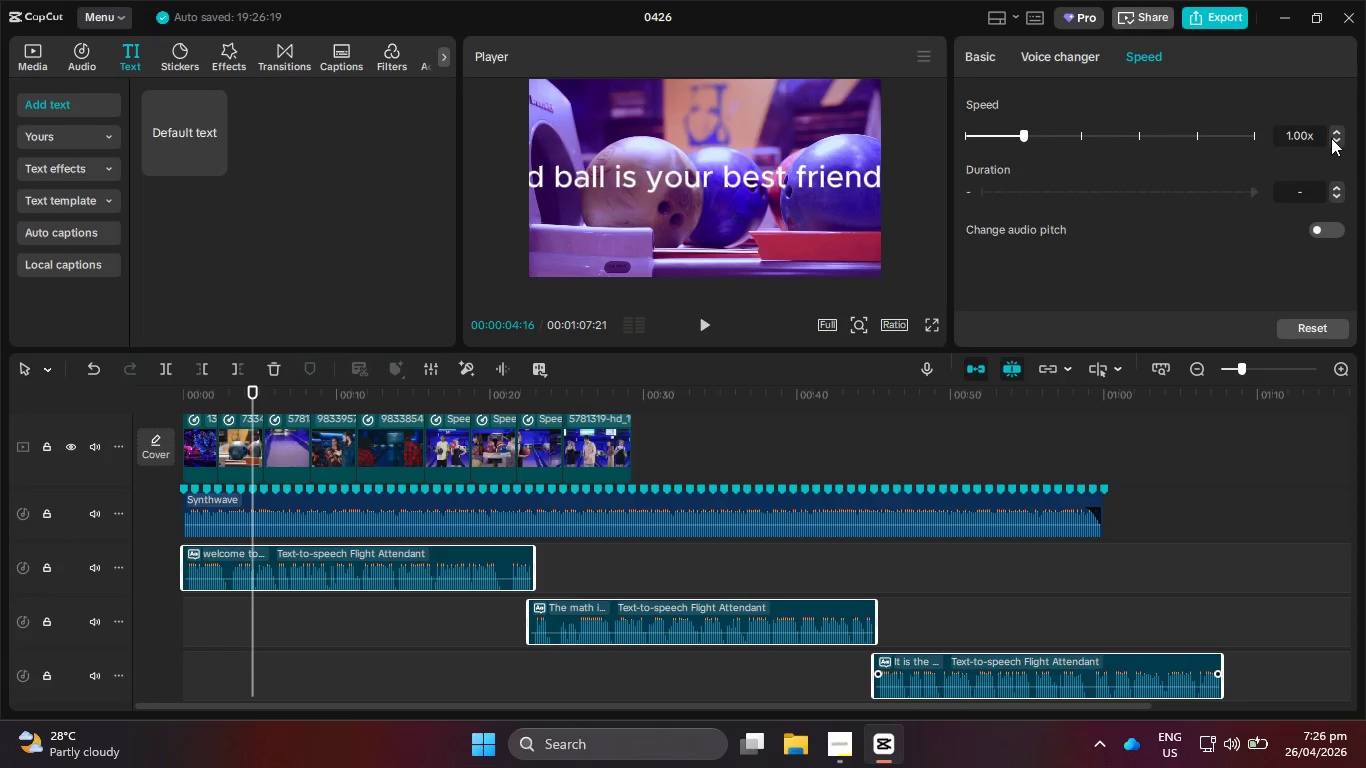 
left_click([1335, 128])
 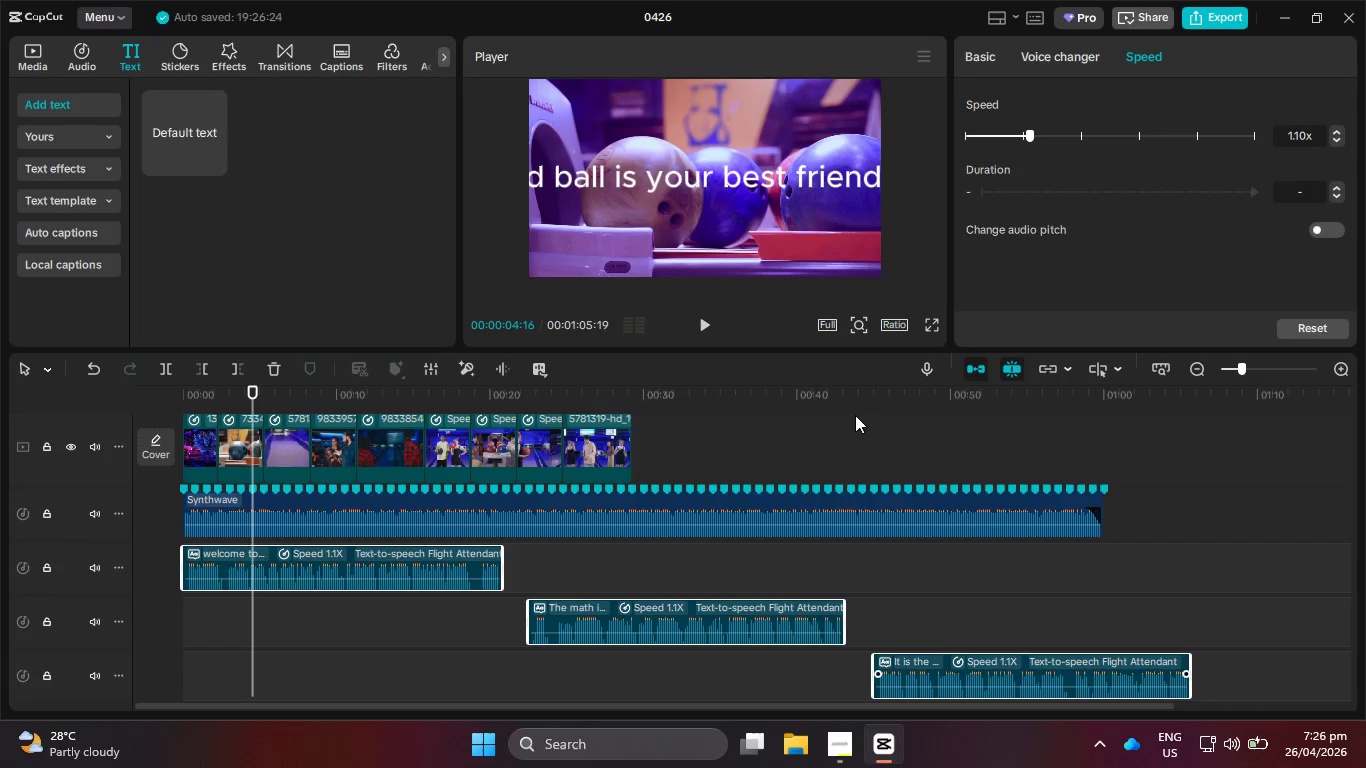 
left_click([687, 548])
 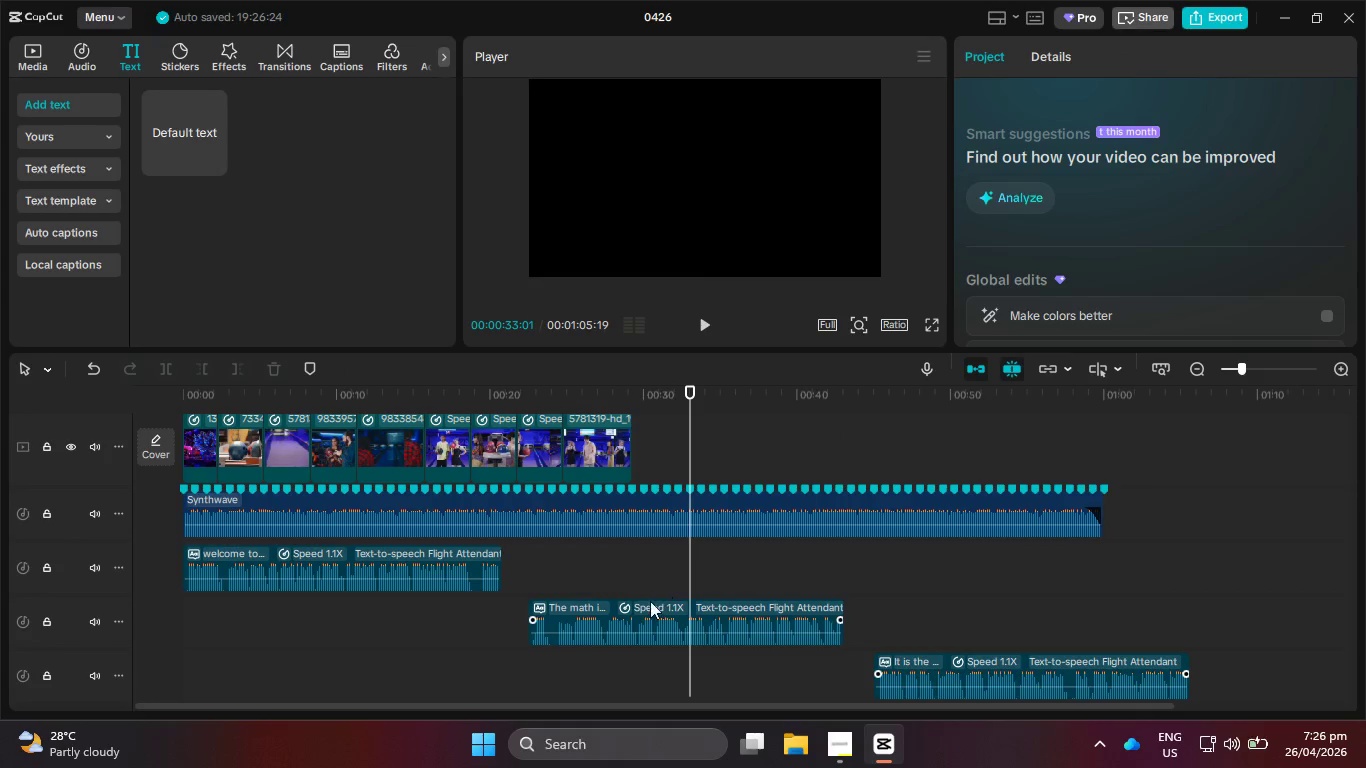 
left_click_drag(start_coordinate=[645, 609], to_coordinate=[626, 557])
 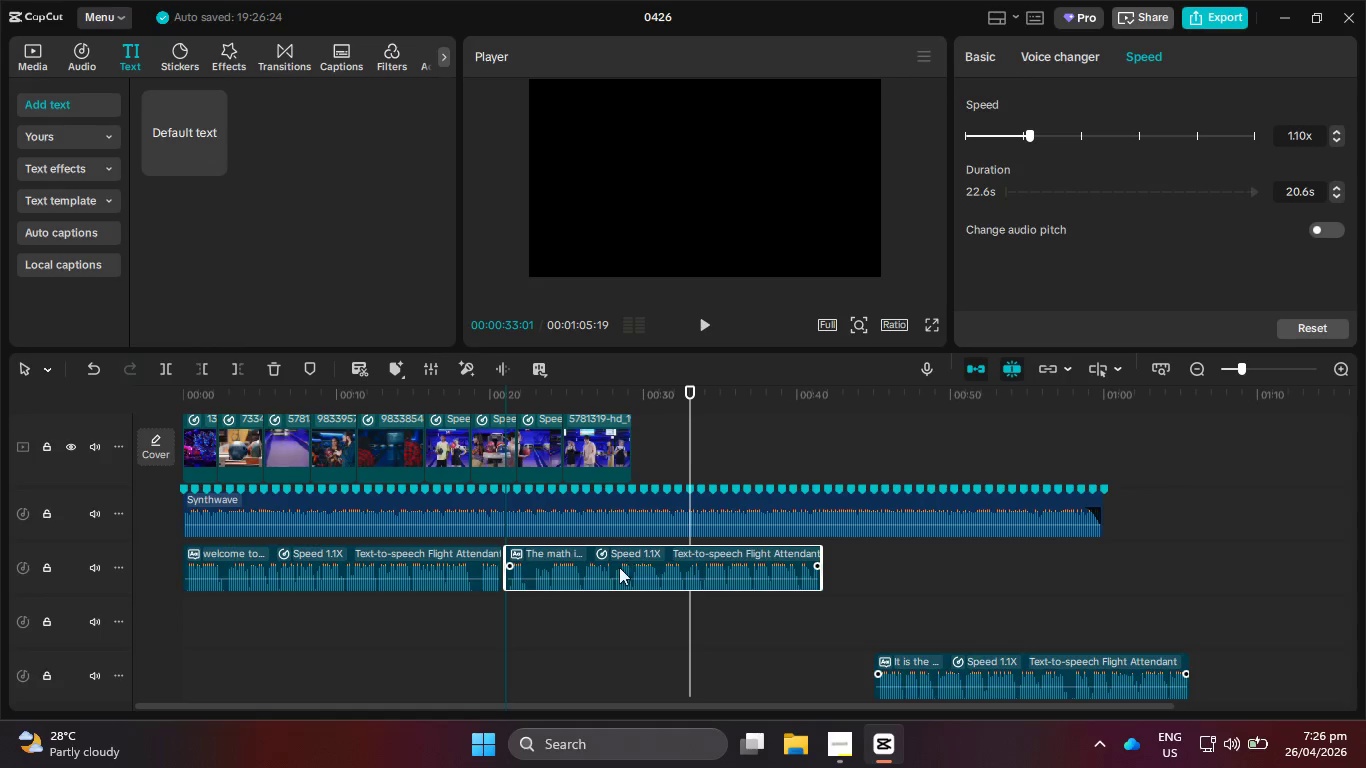 
hold_key(key=ControlLeft, duration=0.67)
scroll: coordinate [480, 572], scroll_direction: up, amount: 11.0
 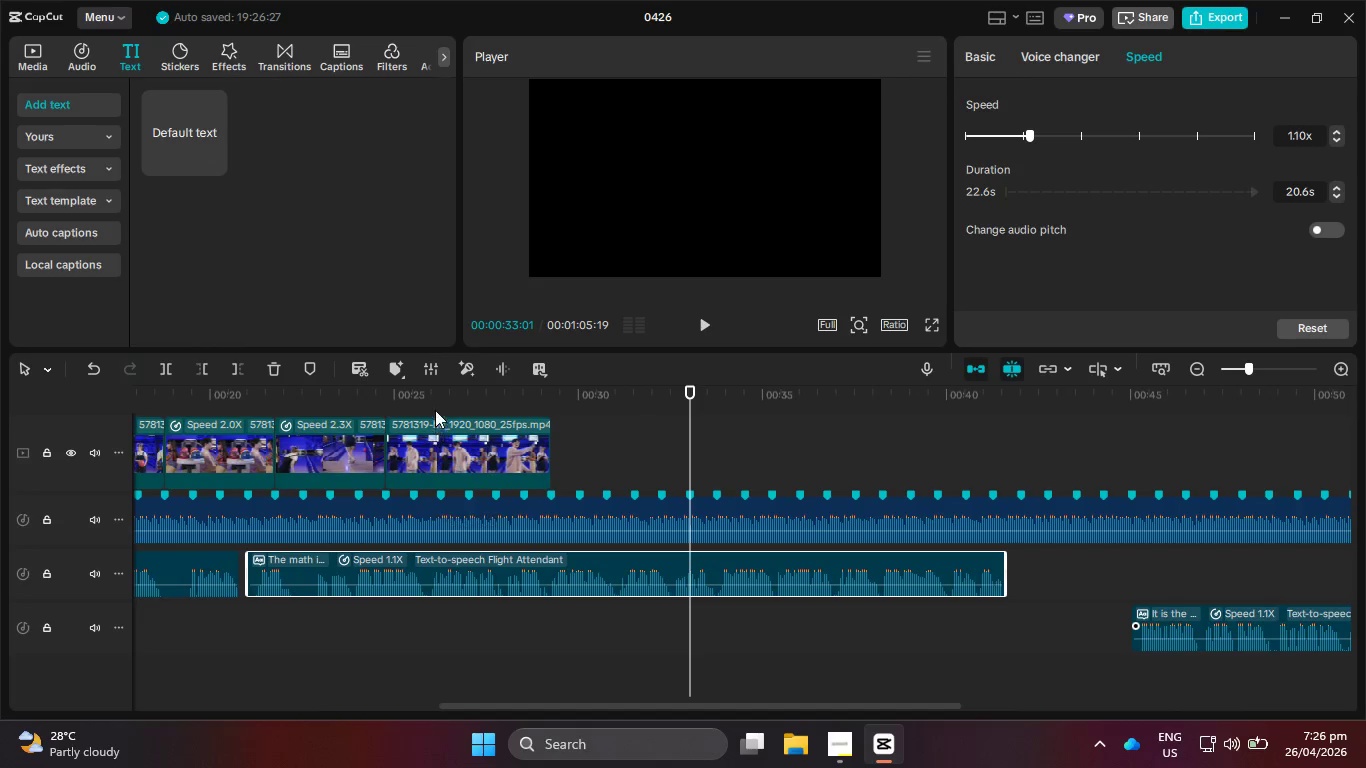 
left_click_drag(start_coordinate=[433, 404], to_coordinate=[234, 402])
 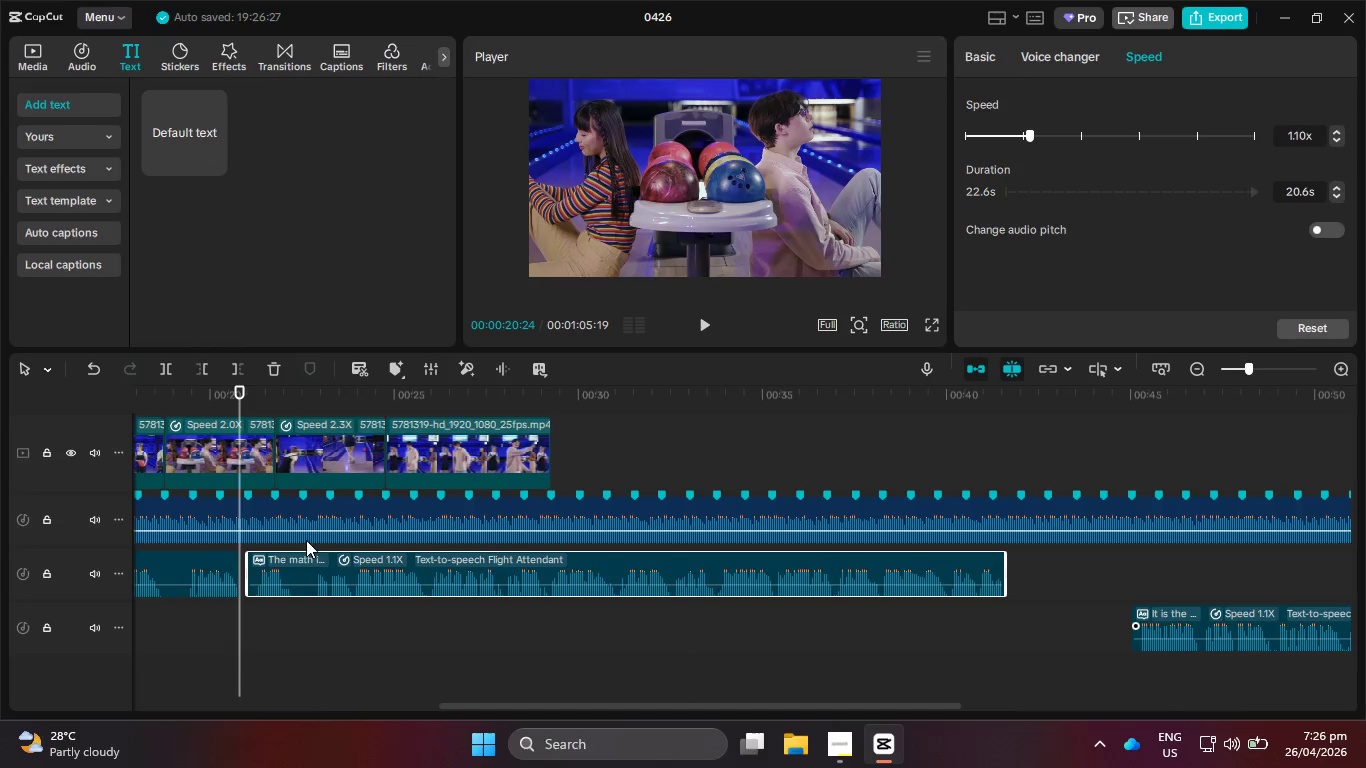 
left_click_drag(start_coordinate=[303, 571], to_coordinate=[292, 574])
 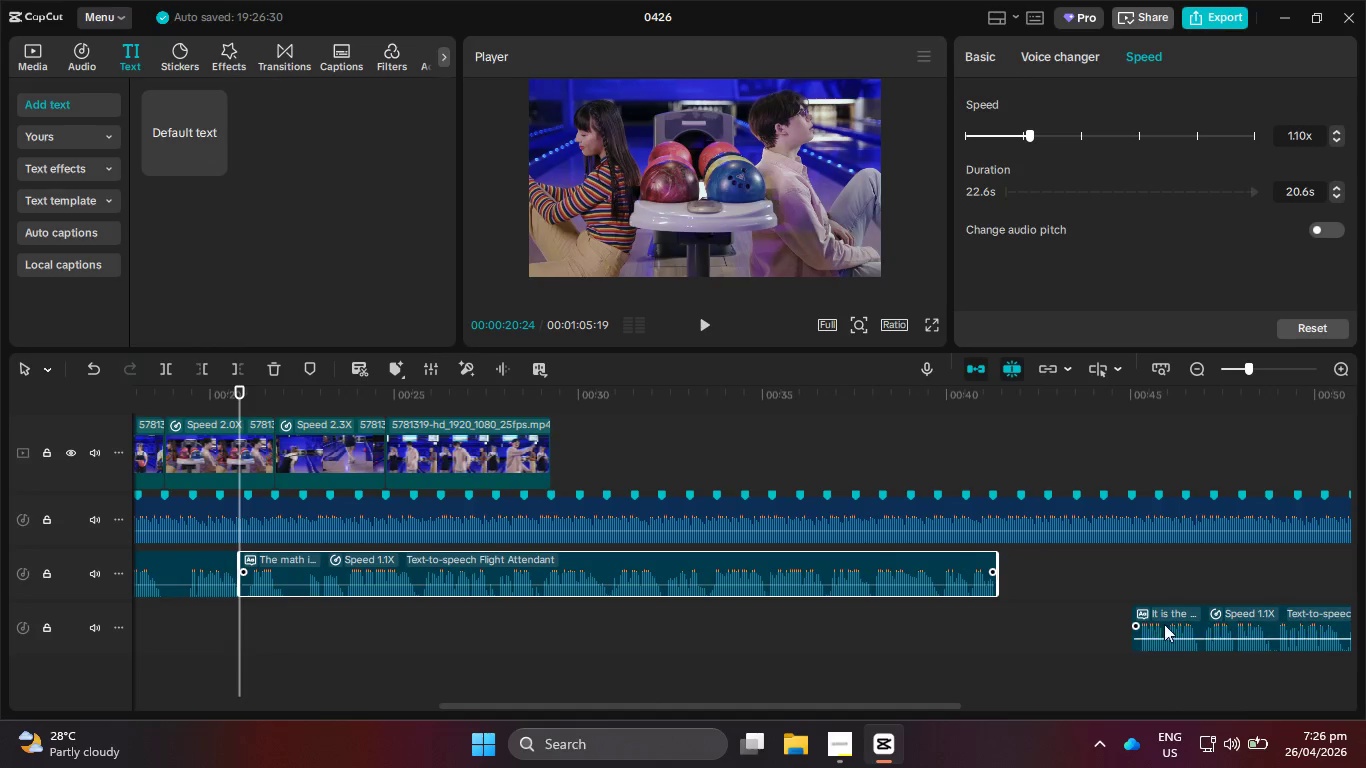 
left_click_drag(start_coordinate=[1173, 617], to_coordinate=[1031, 565])
 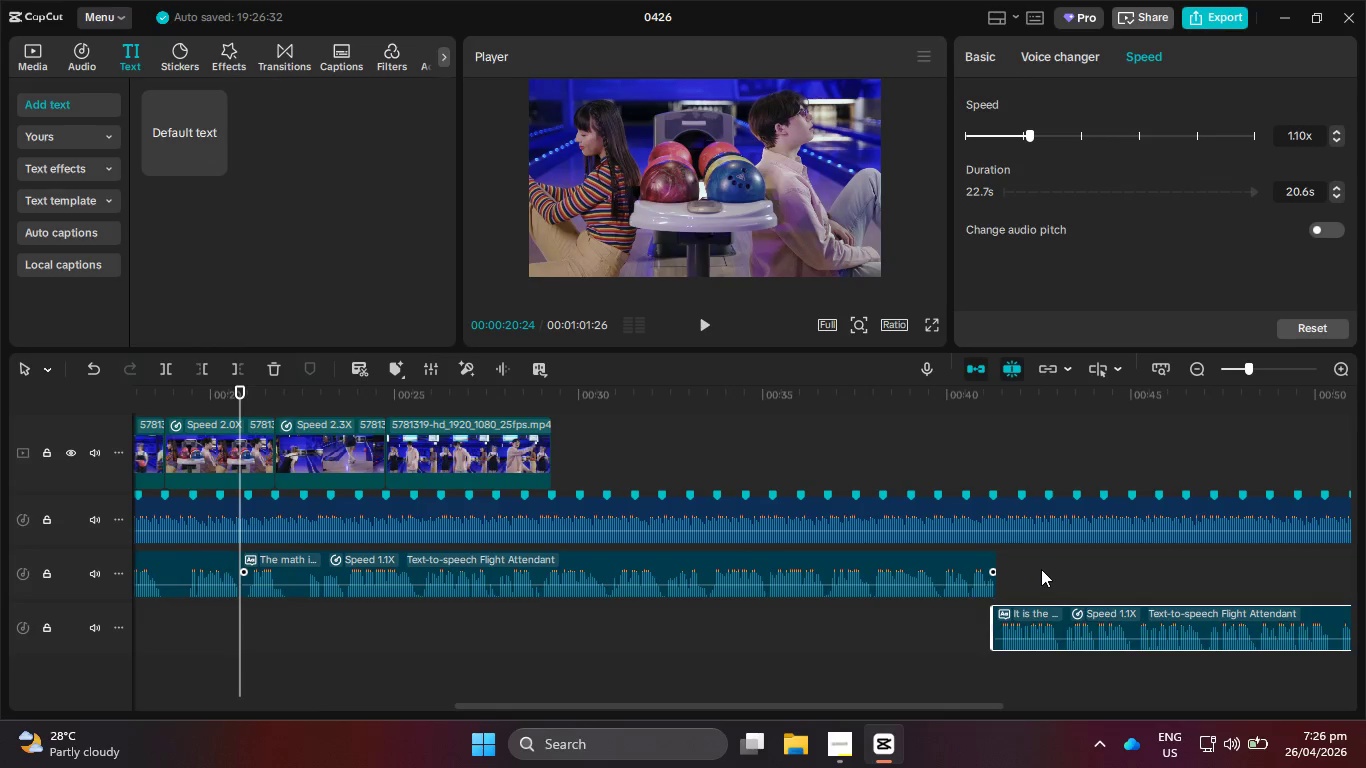 
hold_key(key=ControlLeft, duration=0.5)
scroll: coordinate [1048, 574], scroll_direction: down, amount: 7.0
 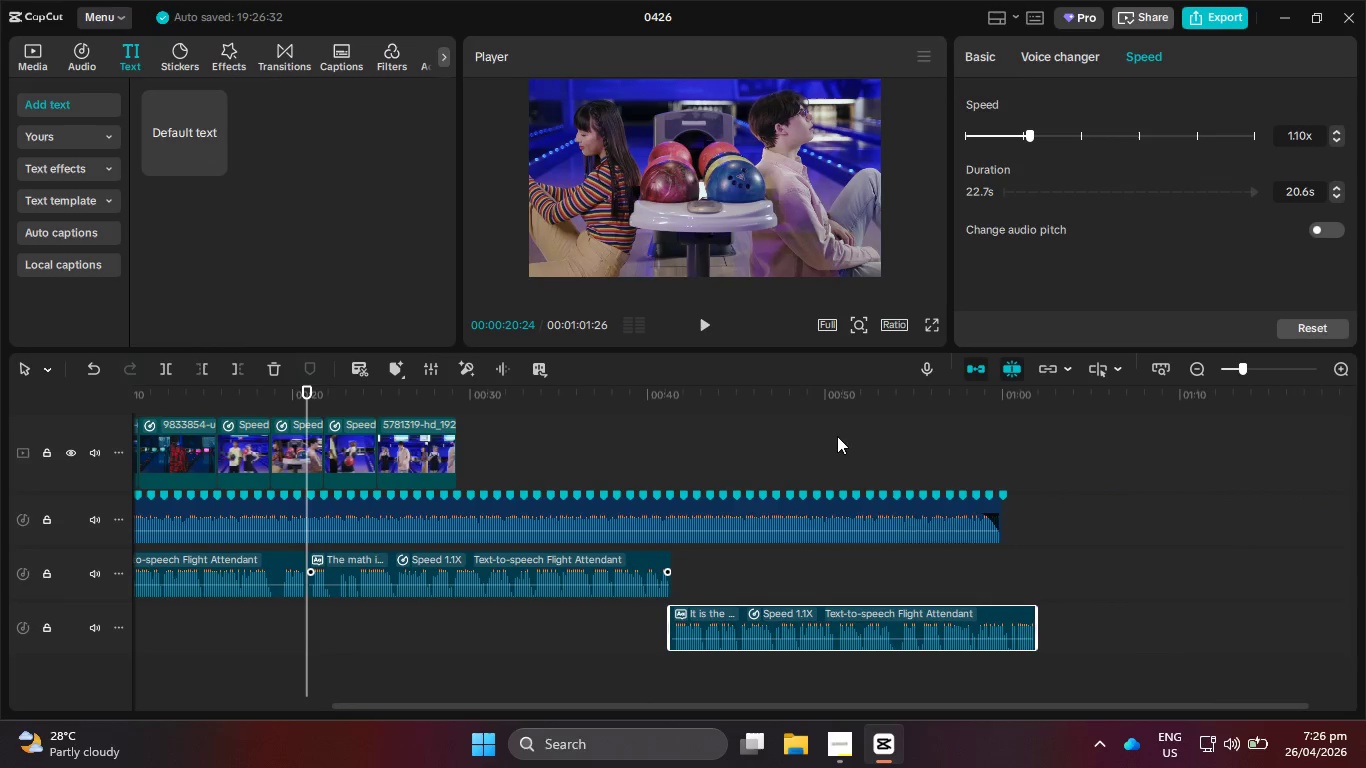 
key(Control+ControlLeft)
 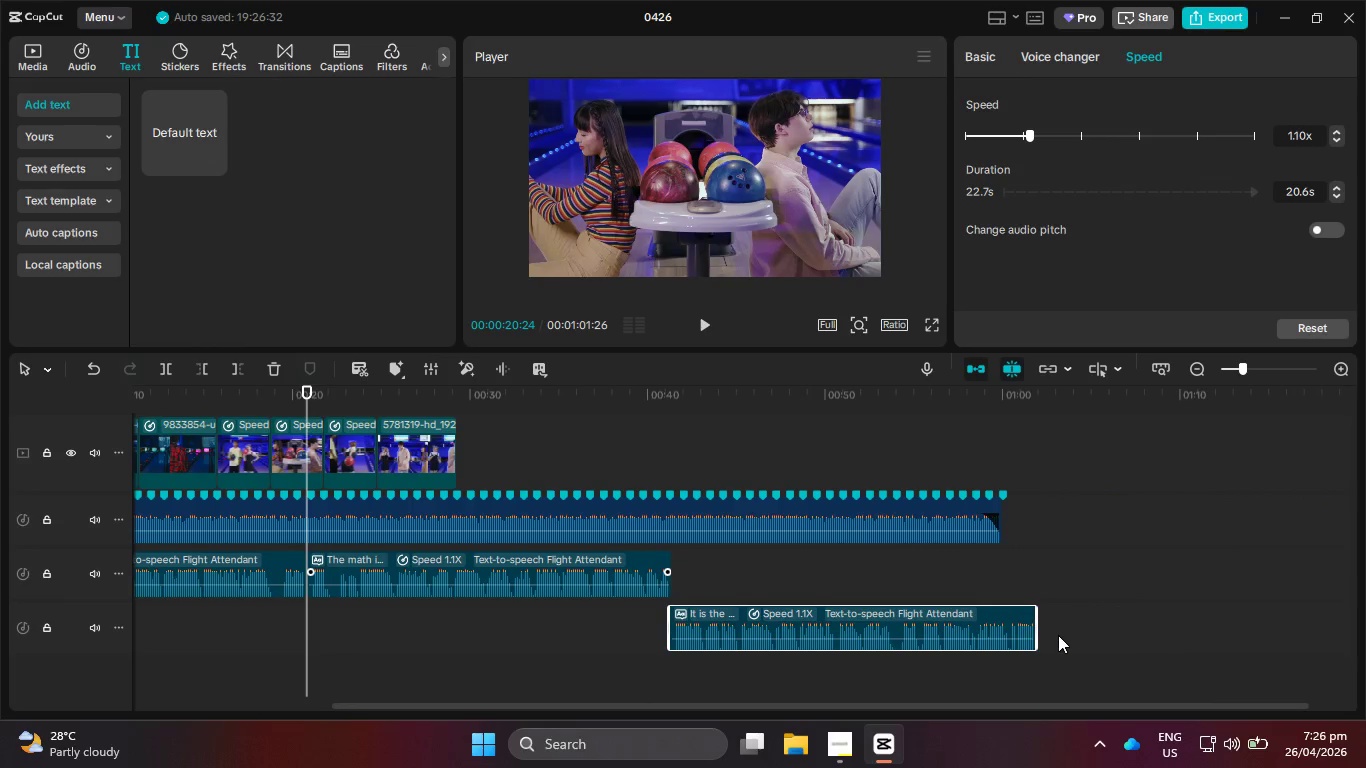 
left_click_drag(start_coordinate=[1060, 632], to_coordinate=[227, 579])
 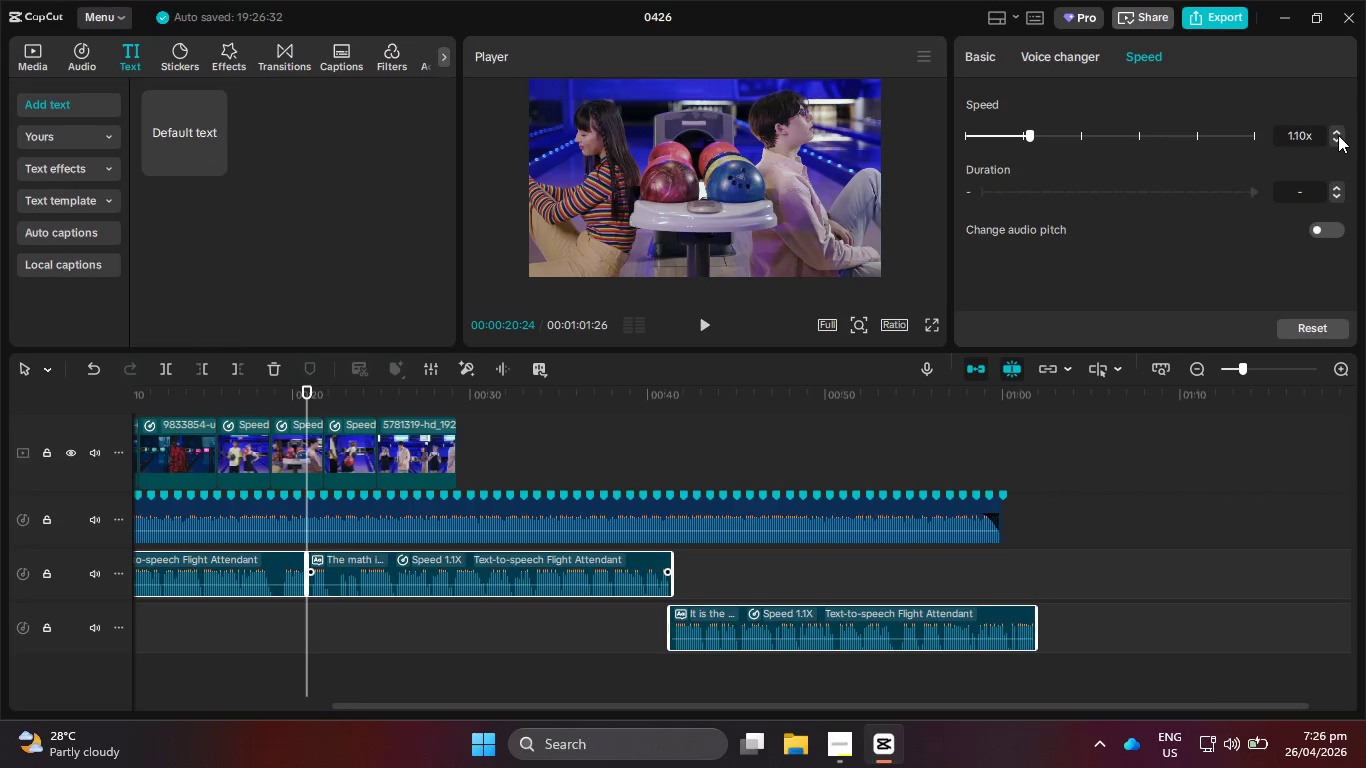 
left_click([1339, 132])
 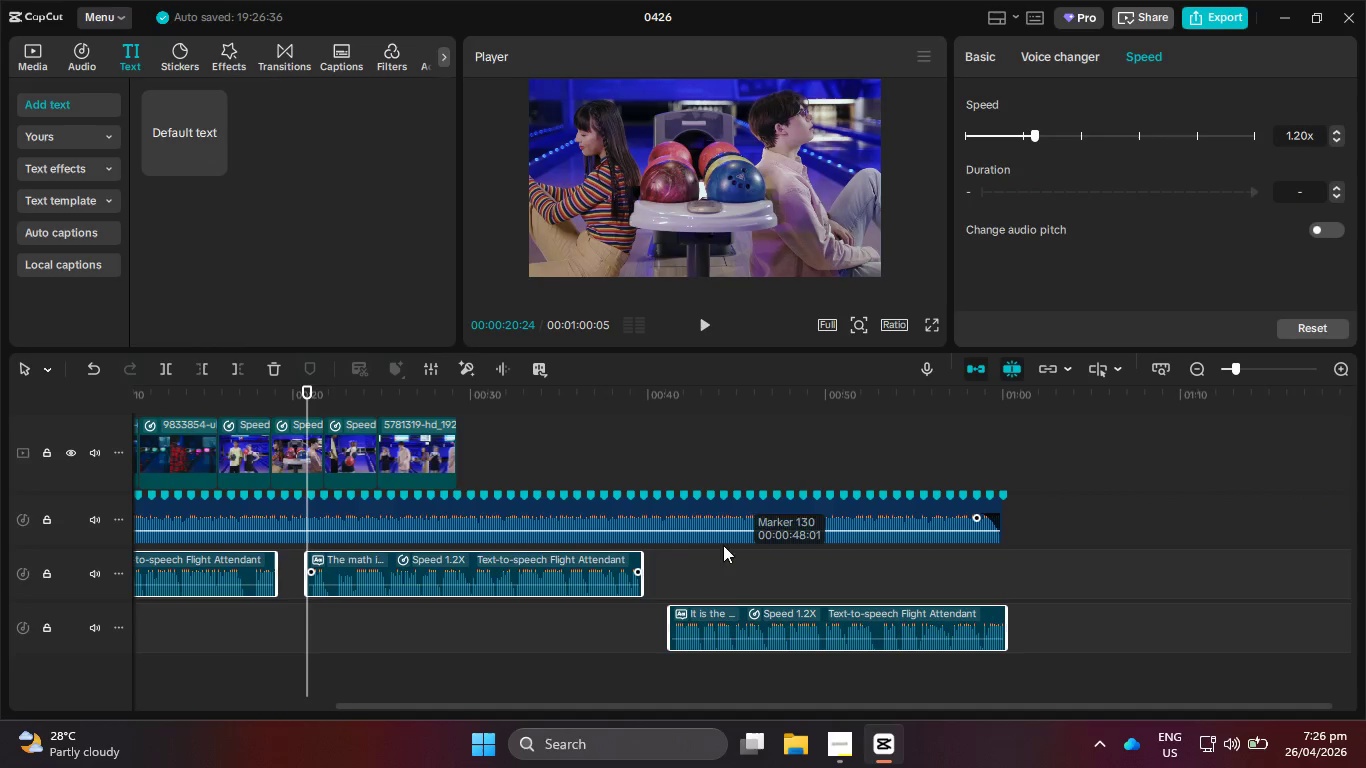 
left_click([686, 572])
 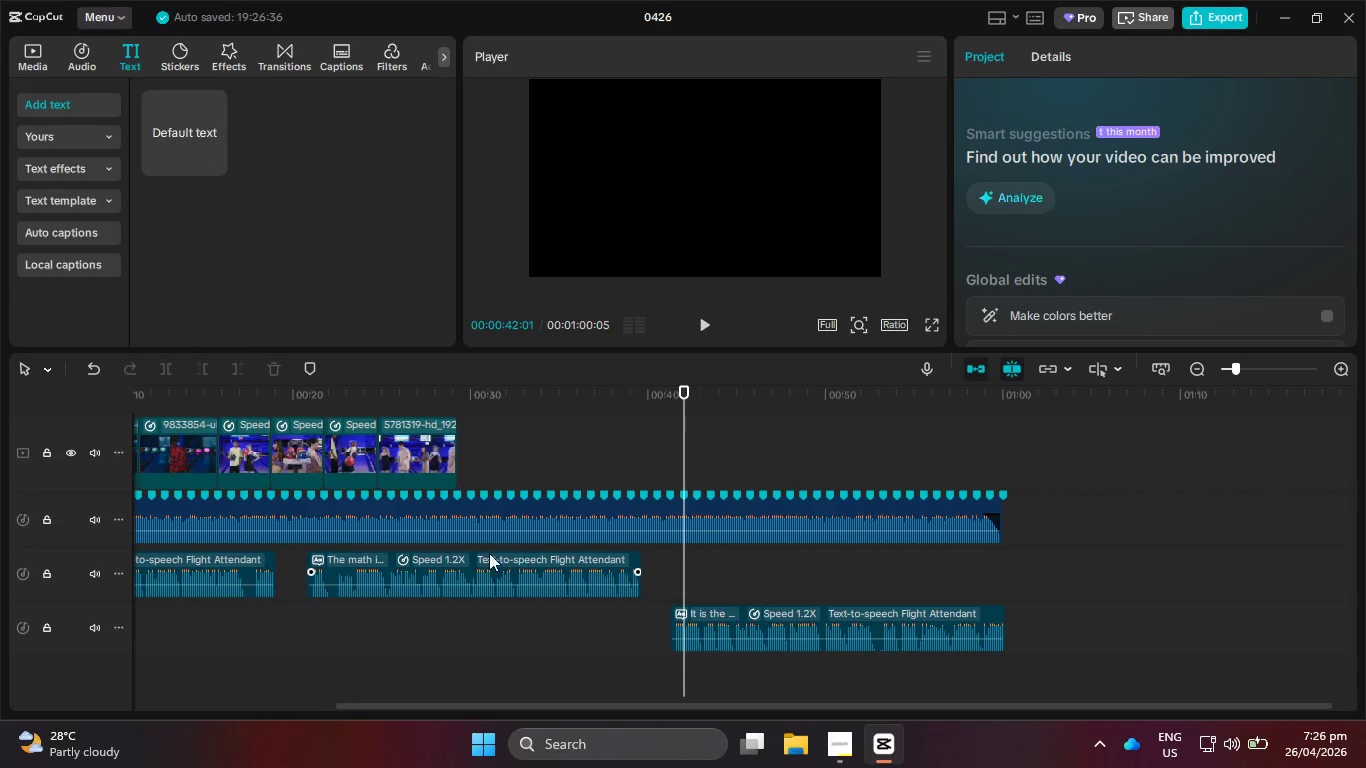 
left_click_drag(start_coordinate=[482, 555], to_coordinate=[445, 562])
 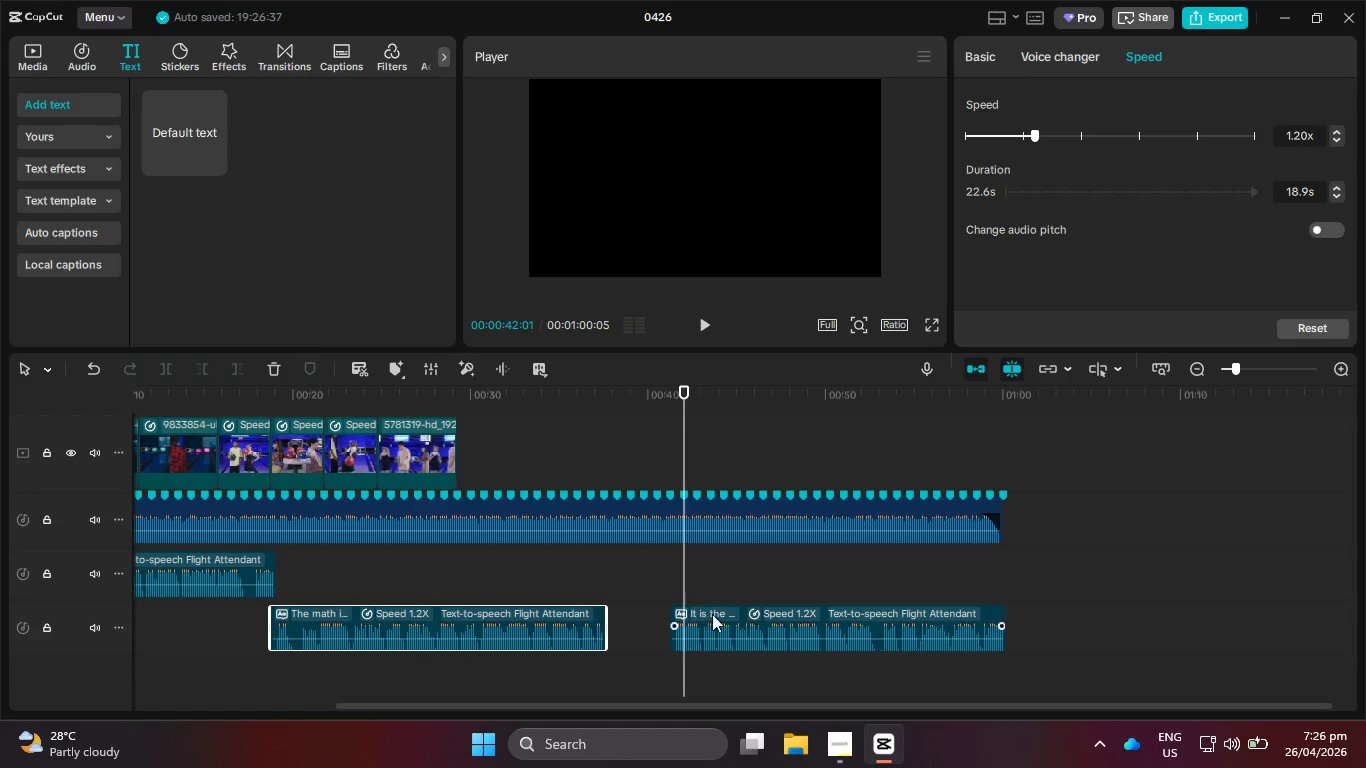 
left_click_drag(start_coordinate=[738, 618], to_coordinate=[733, 568])
 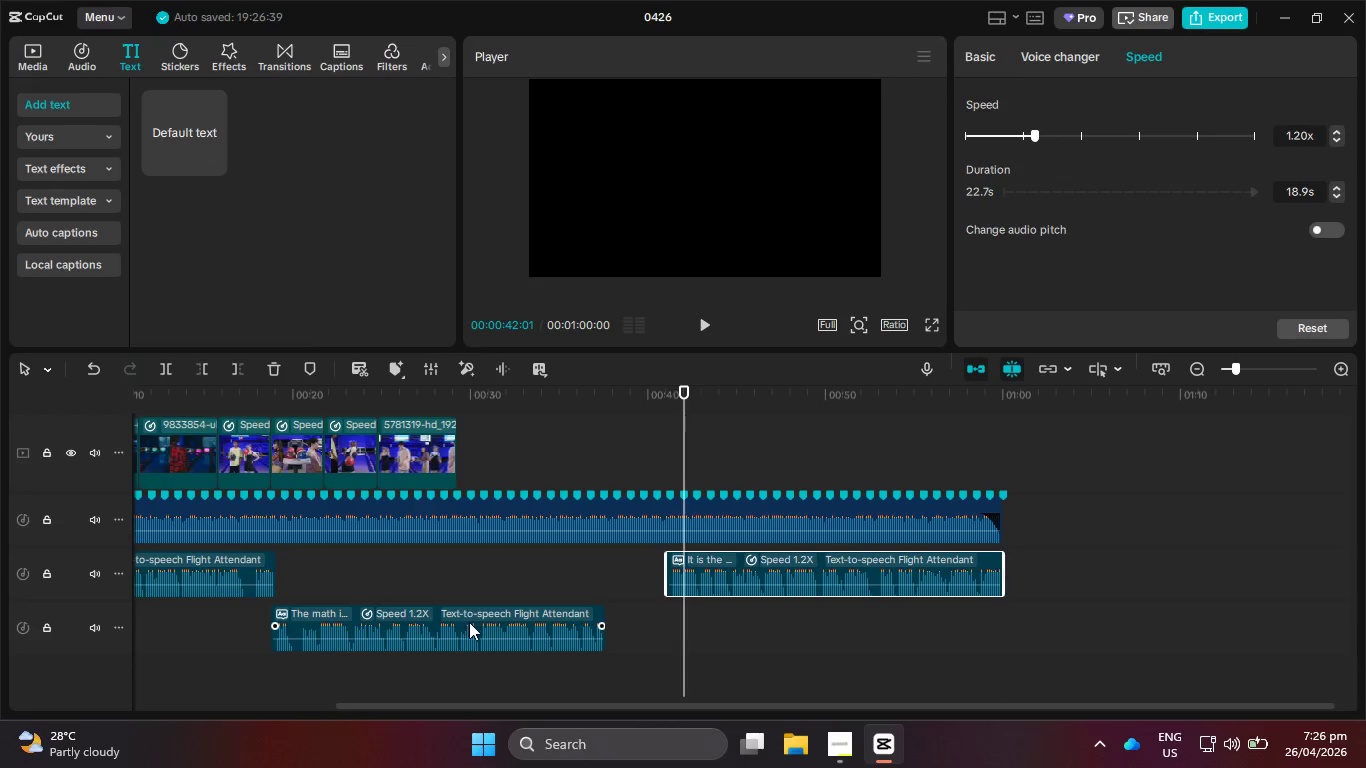 
left_click_drag(start_coordinate=[472, 625], to_coordinate=[502, 574])
 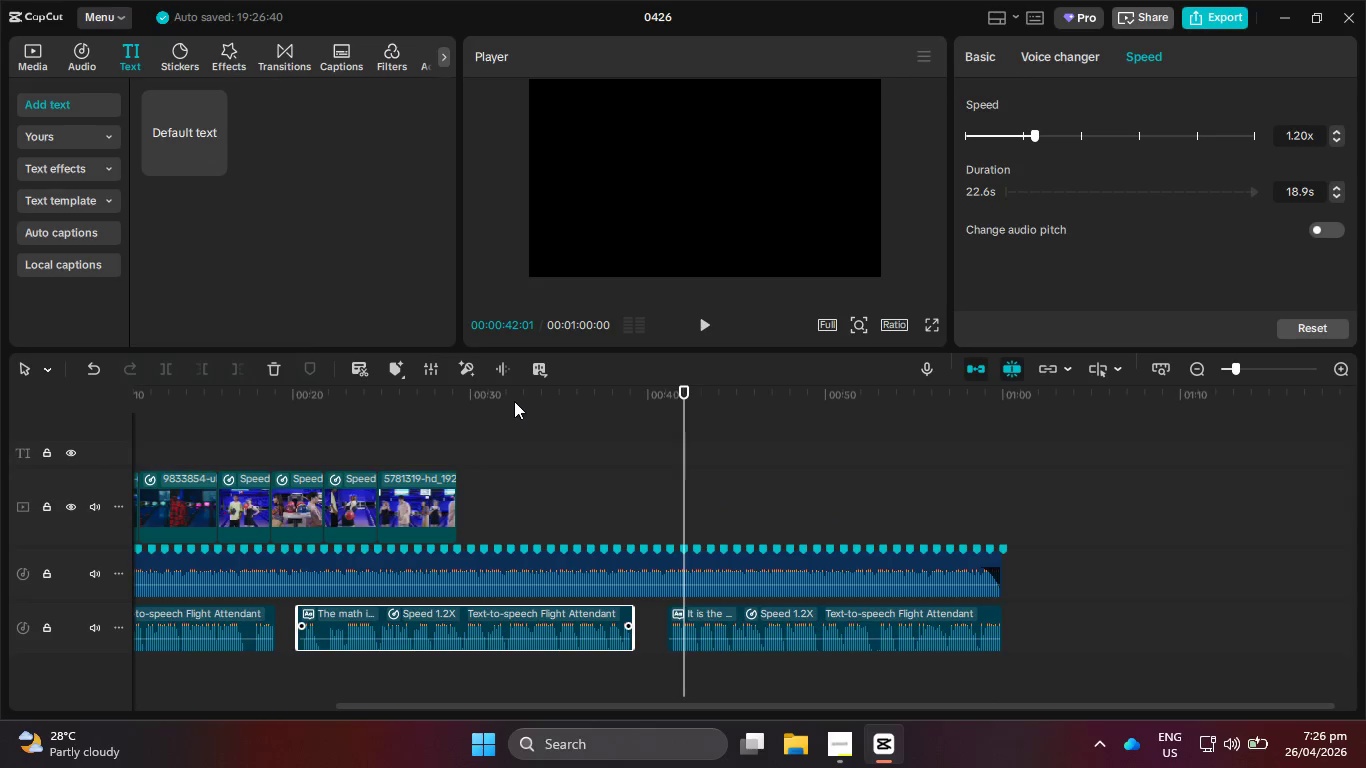 
left_click_drag(start_coordinate=[507, 401], to_coordinate=[115, 396])
 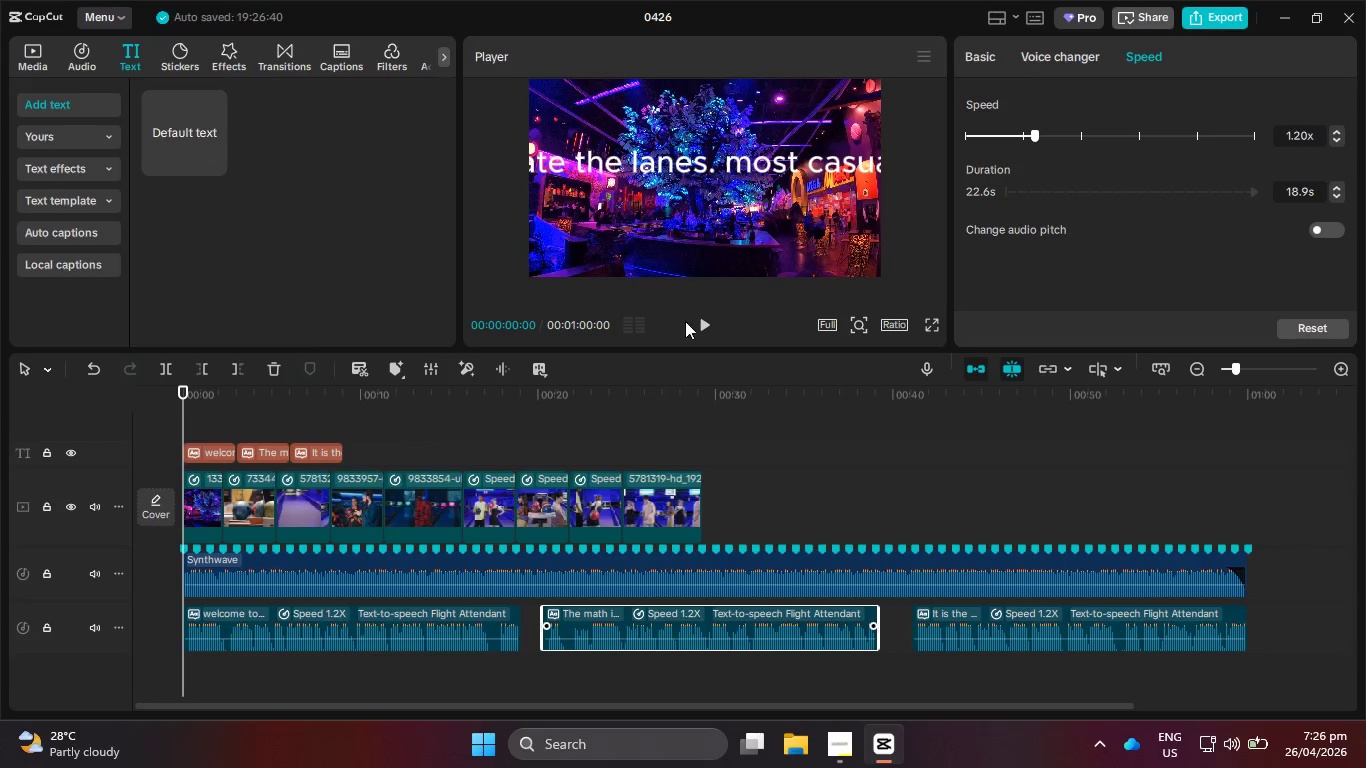 
left_click([709, 323])
 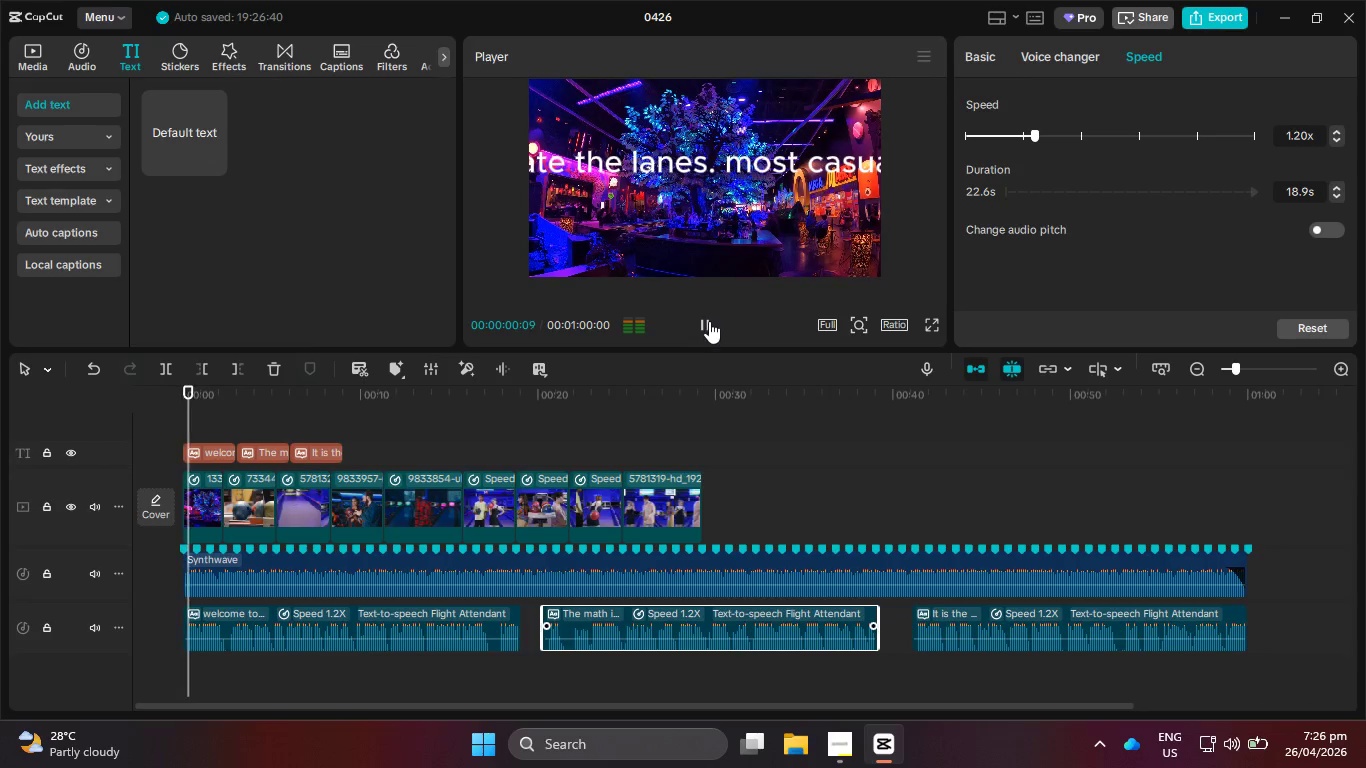 
key(VolumeUp)
 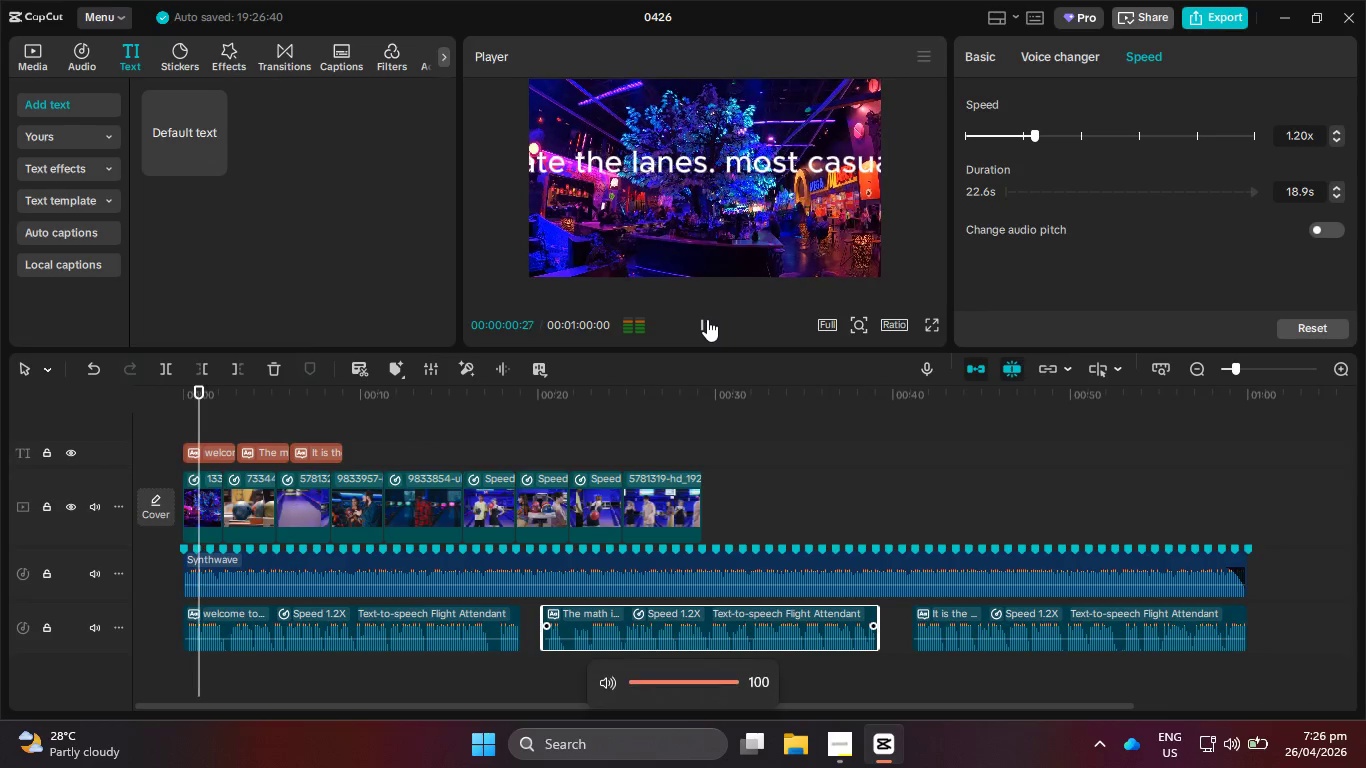 
key(VolumeUp)
 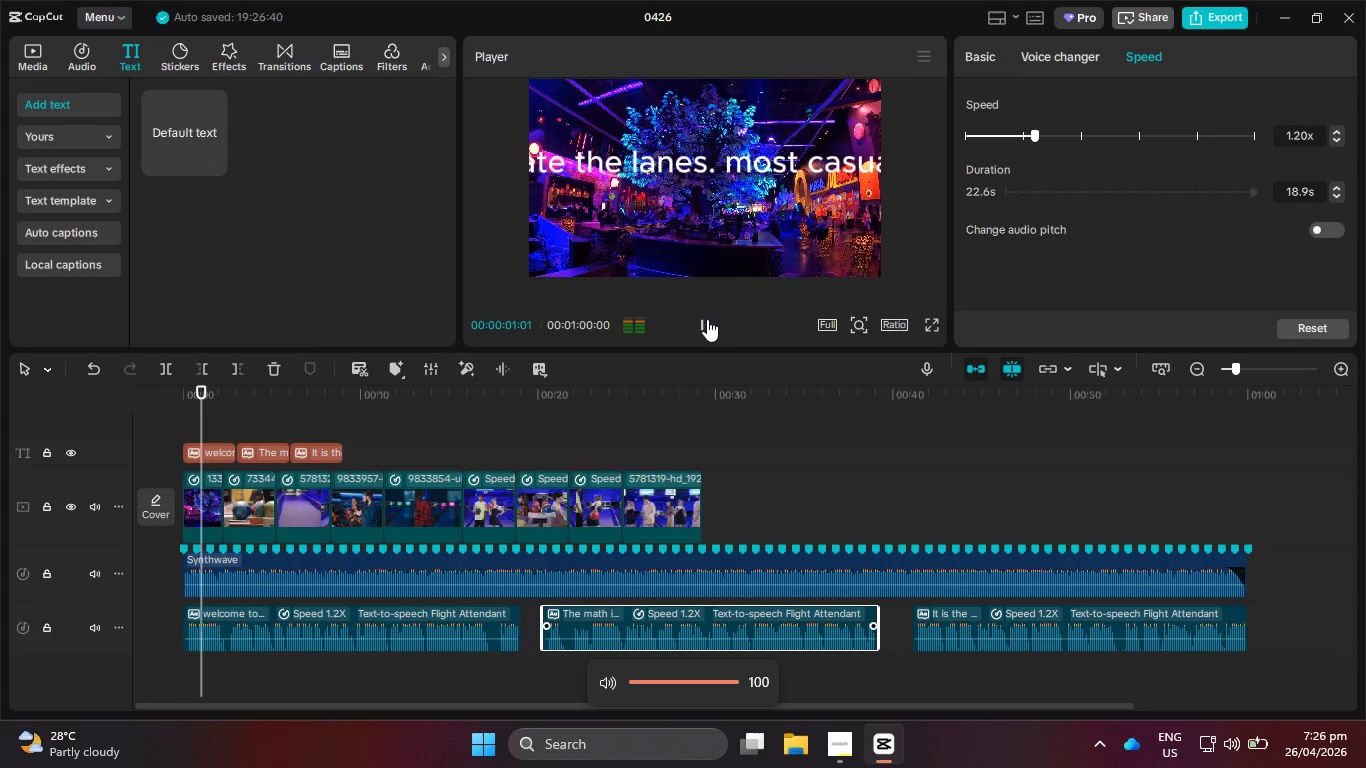 
key(VolumeUp)
 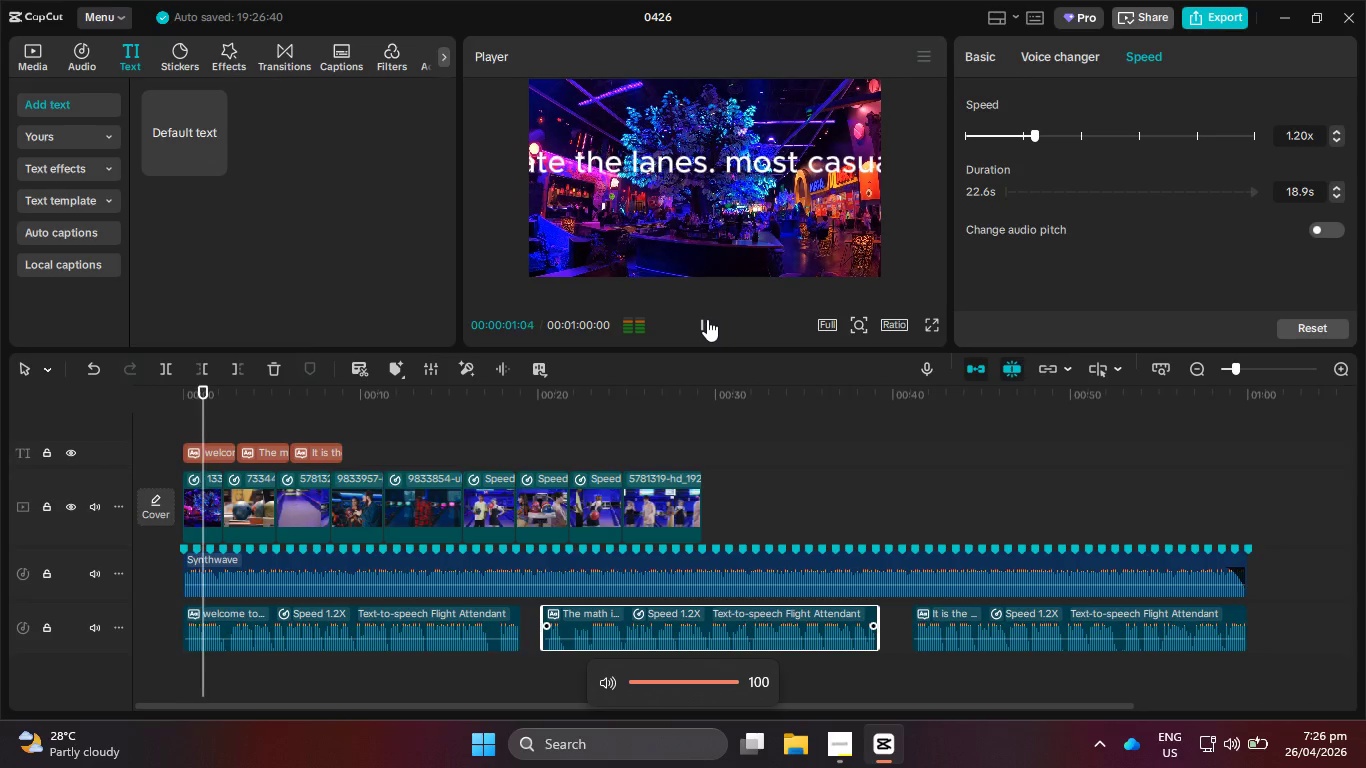 
key(VolumeUp)
 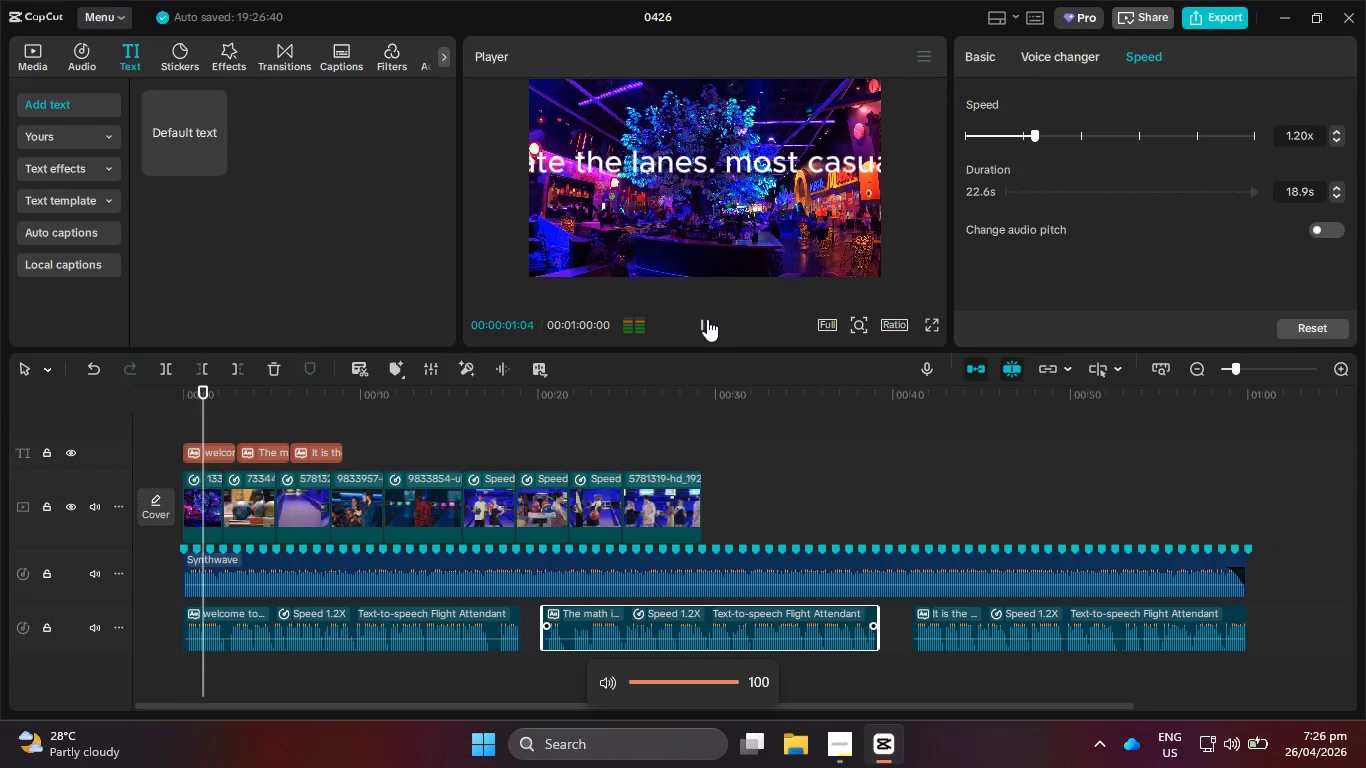 
key(VolumeUp)
 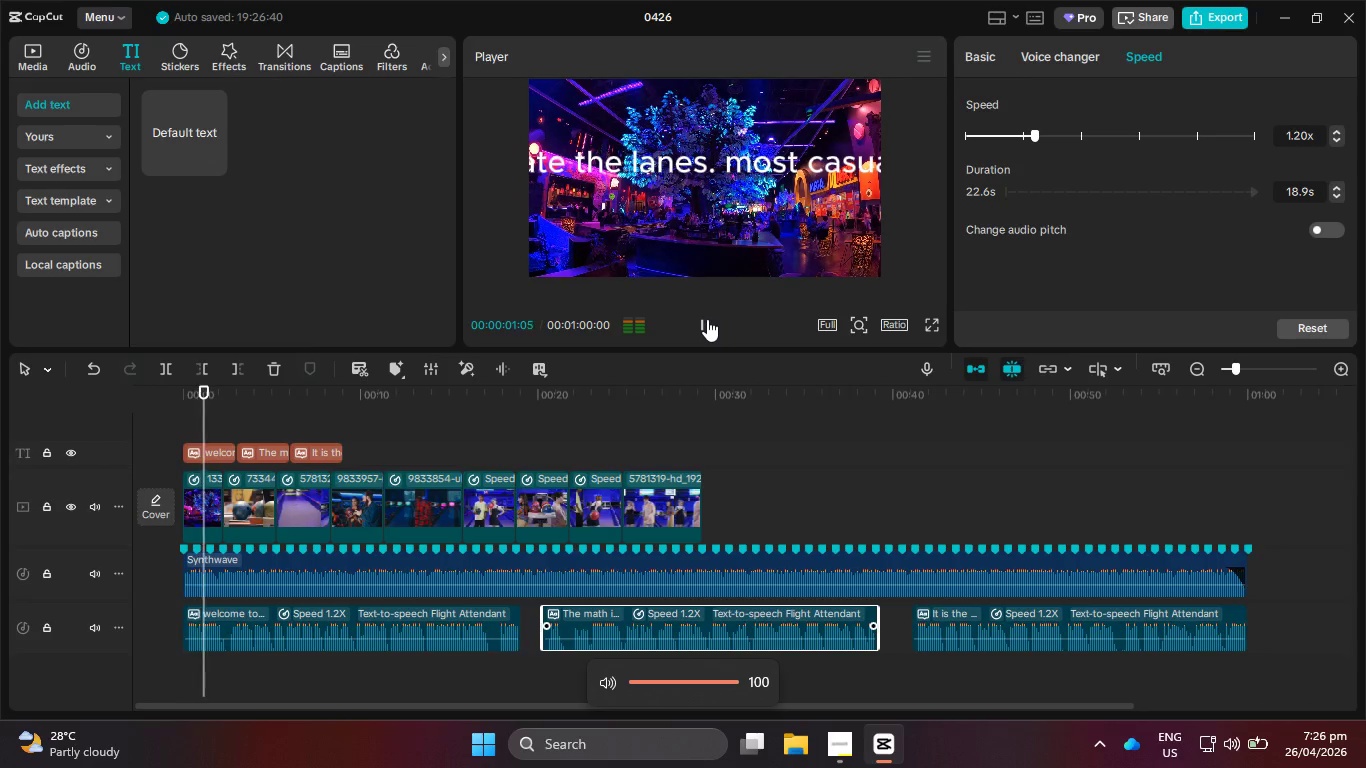 
key(VolumeUp)
 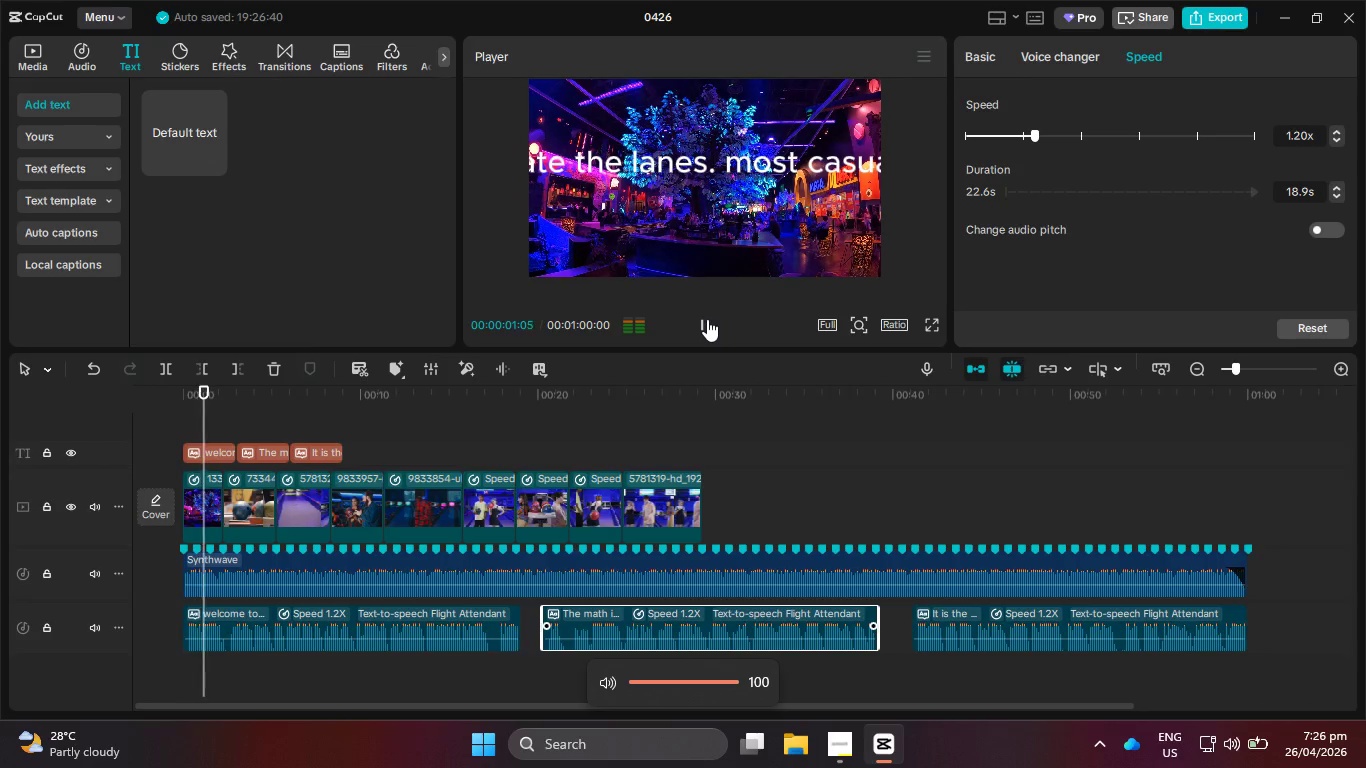 
key(VolumeUp)
 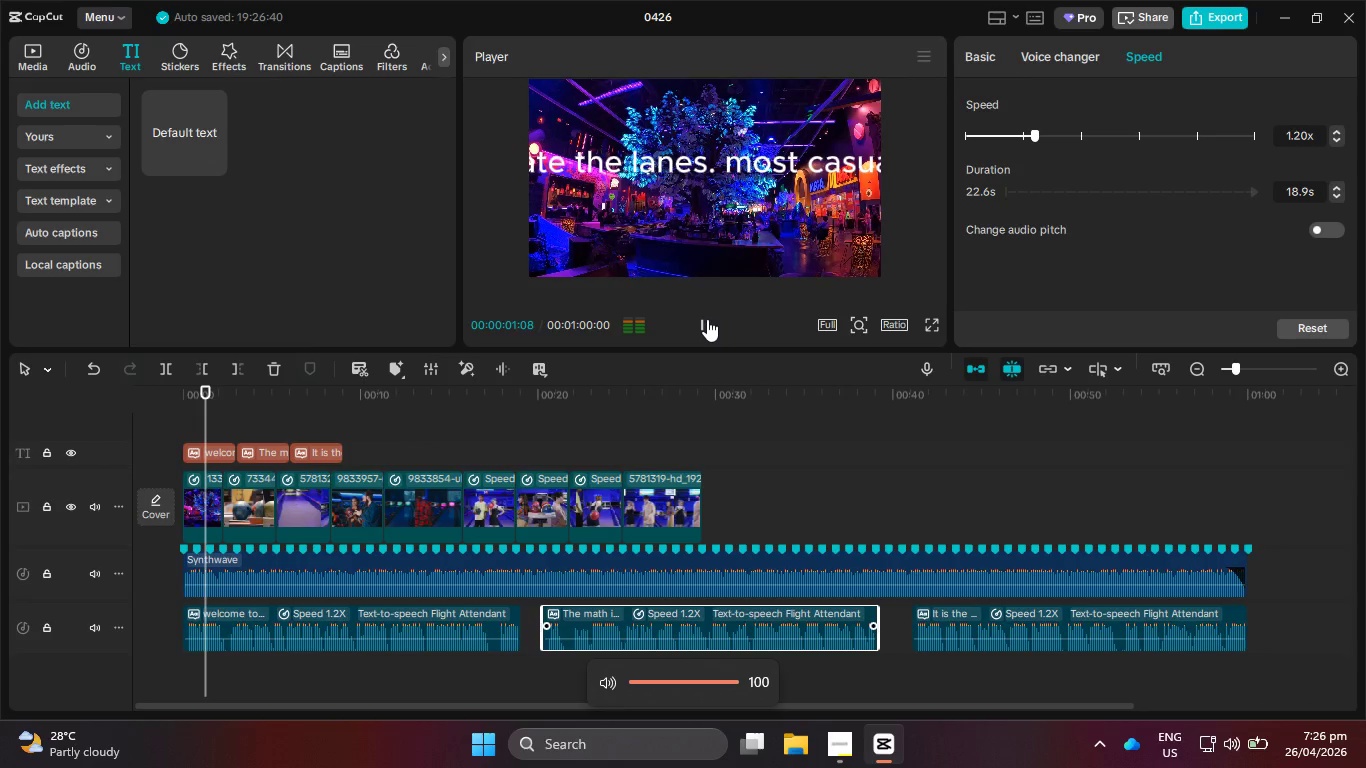 
key(VolumeUp)
 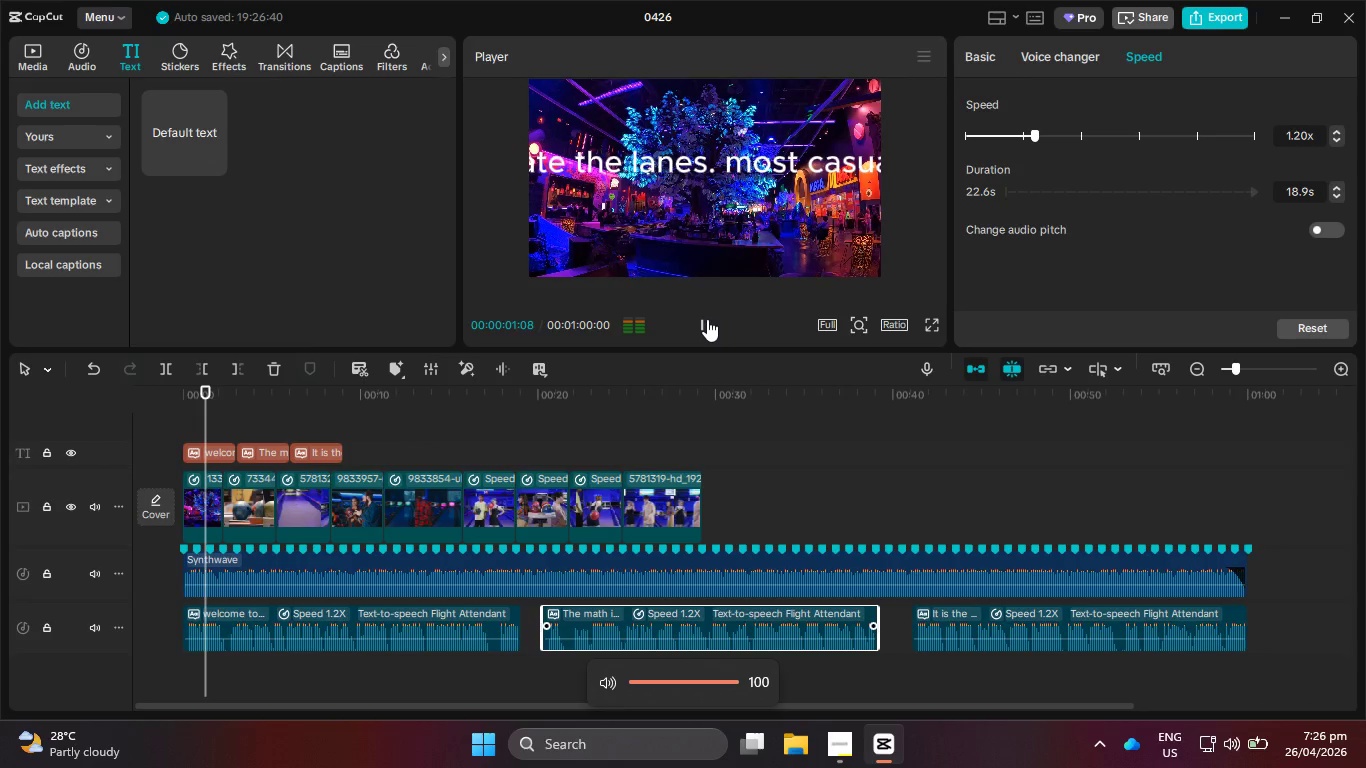 
key(VolumeUp)
 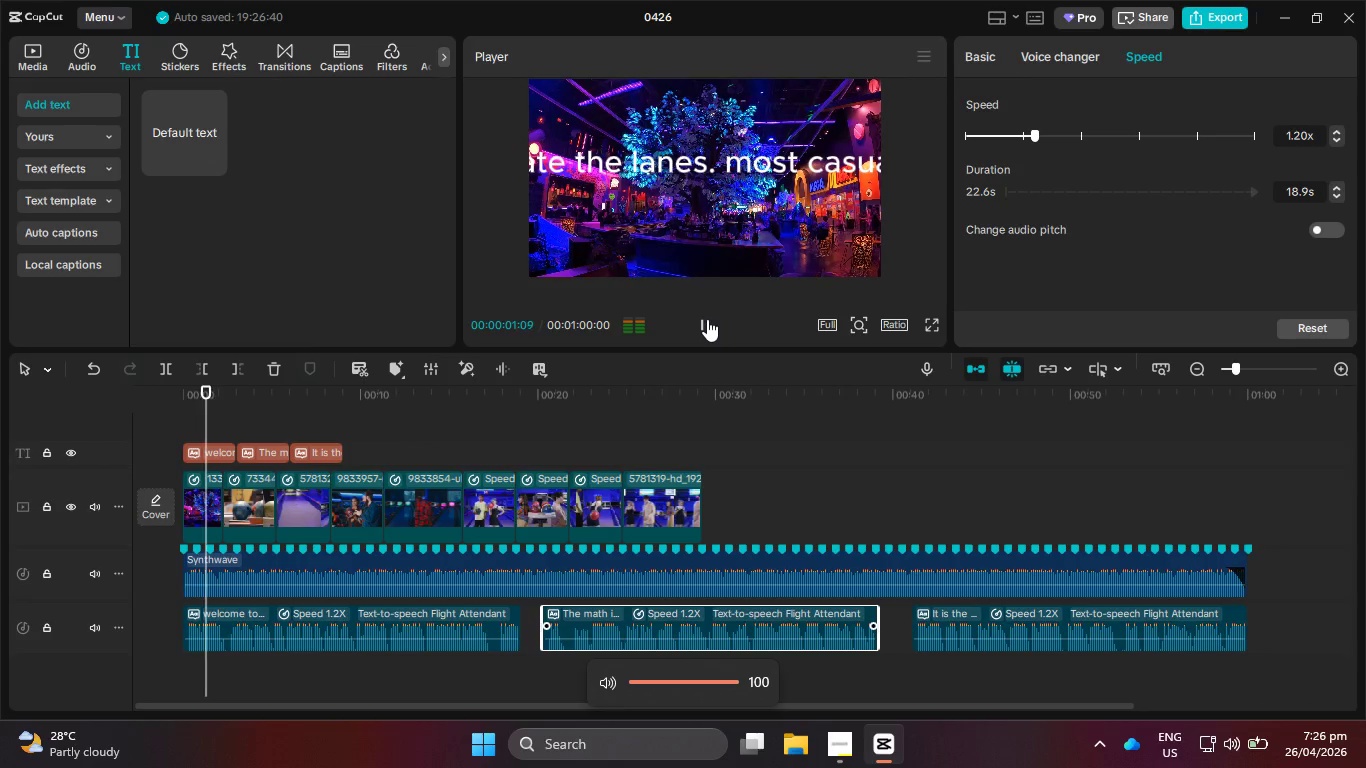 
key(VolumeUp)
 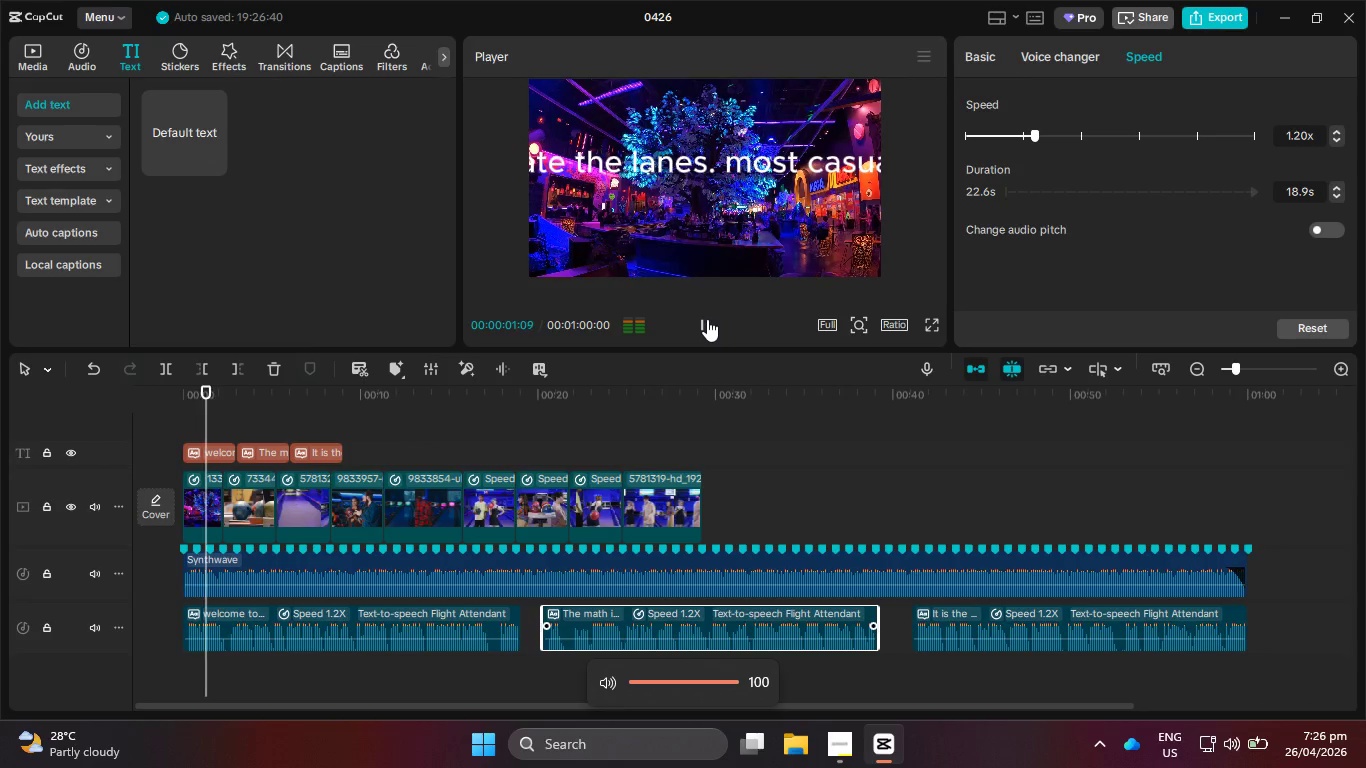 
key(VolumeUp)
 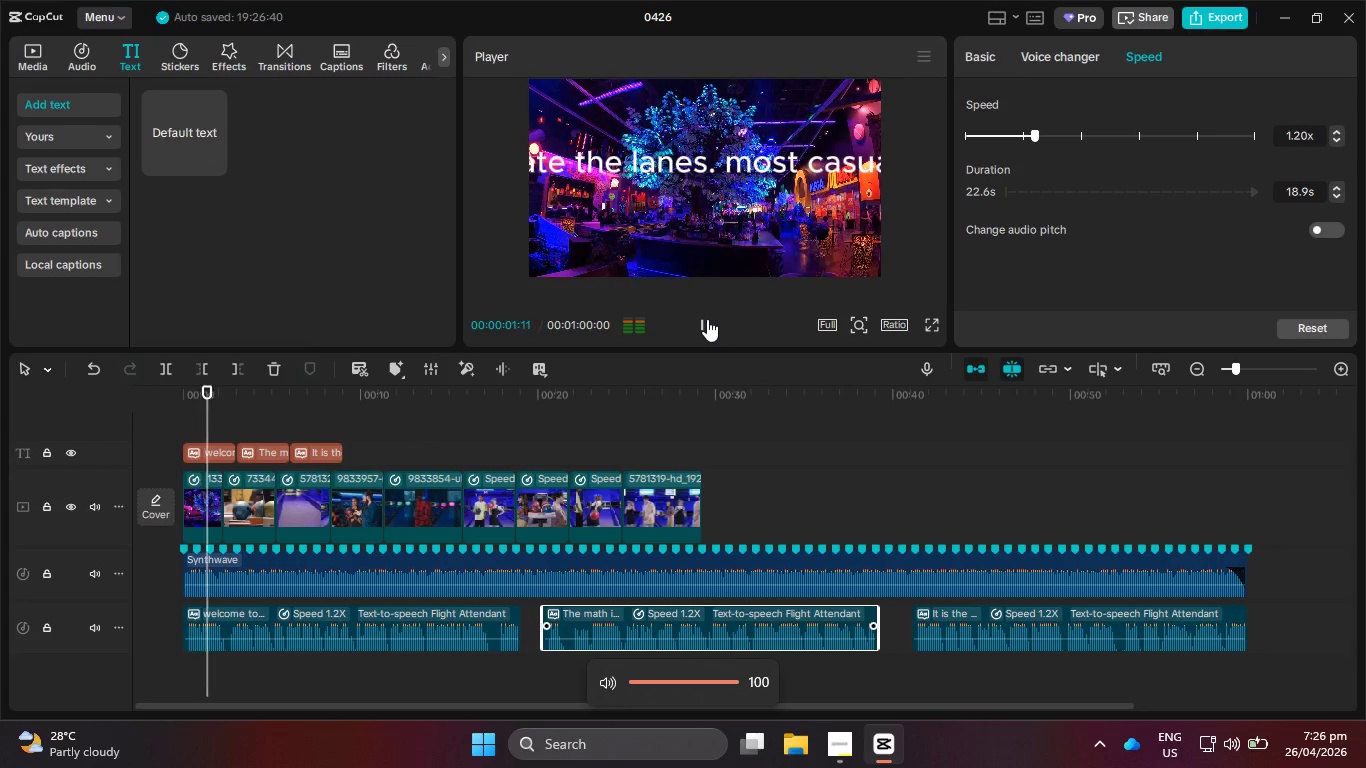 
key(VolumeUp)
 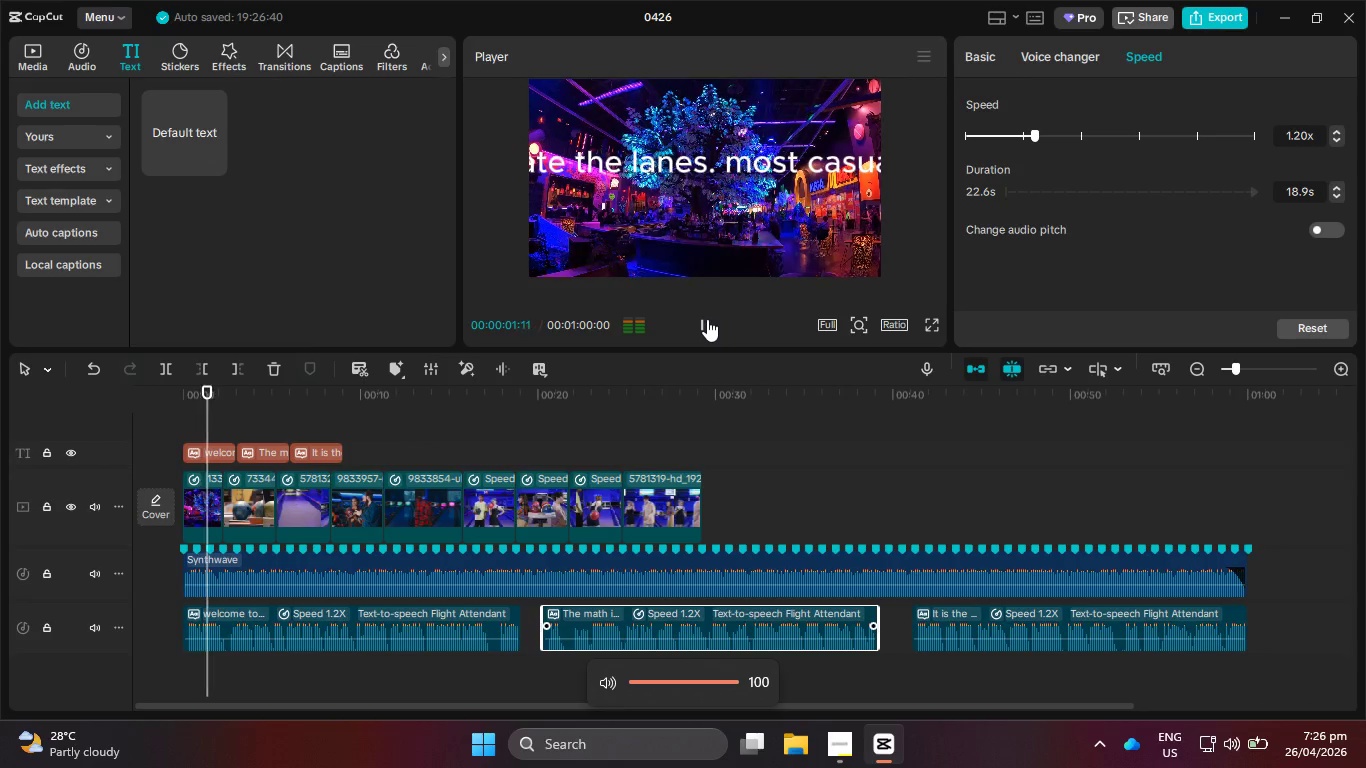 
key(VolumeUp)
 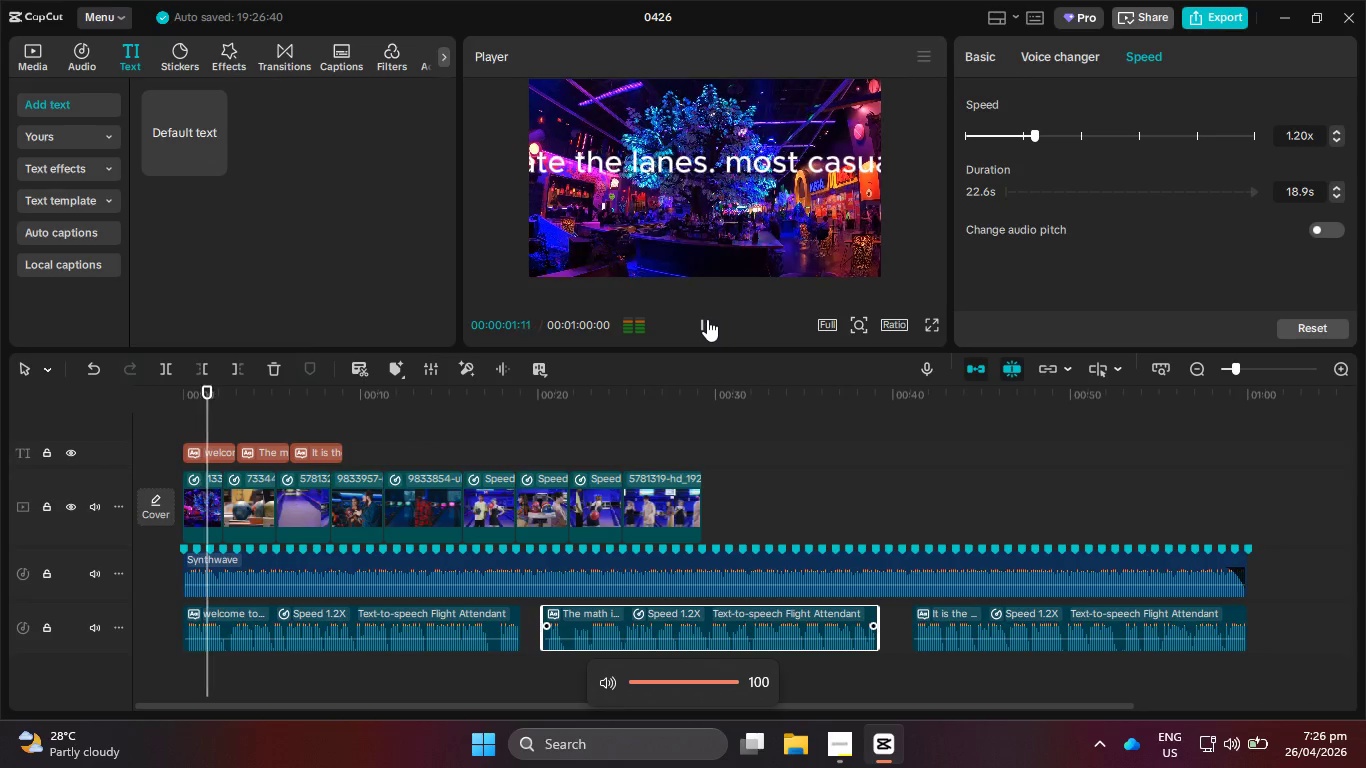 
key(VolumeUp)
 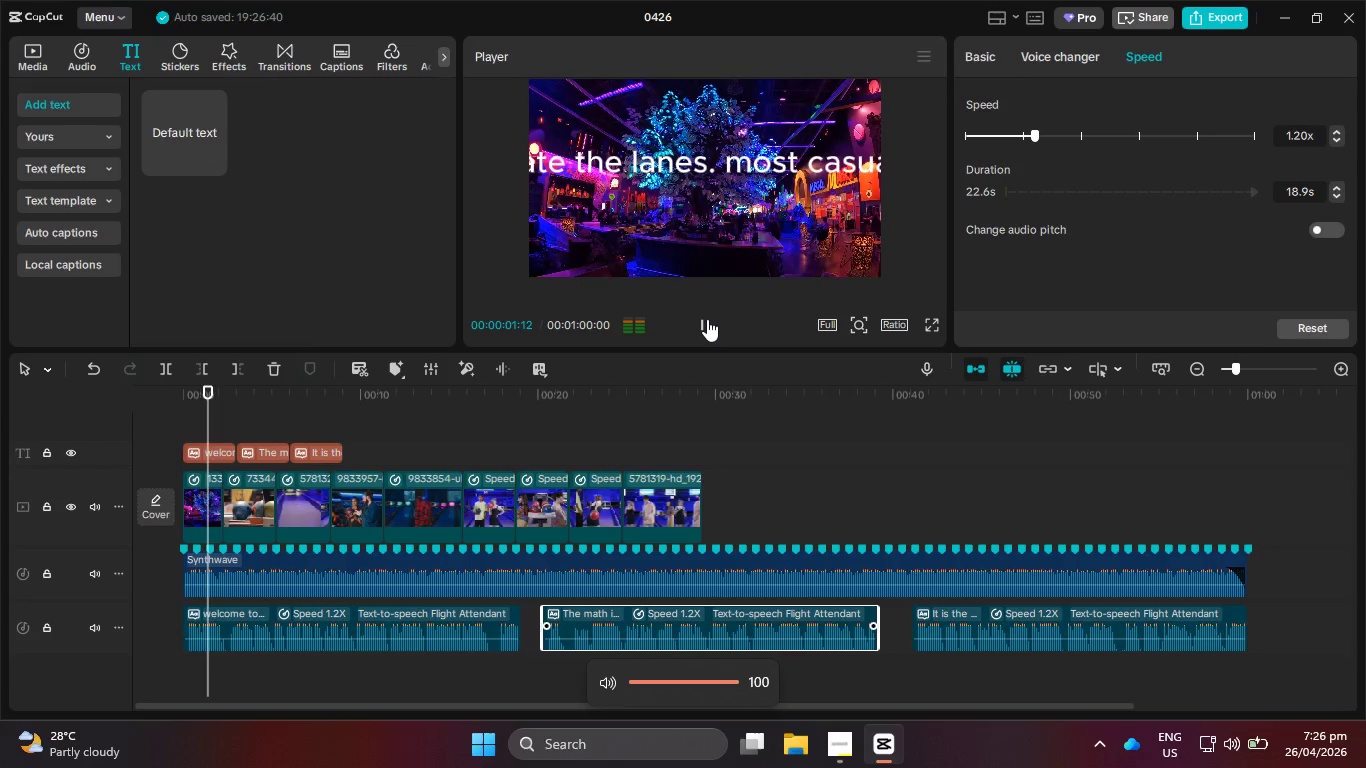 
key(VolumeUp)
 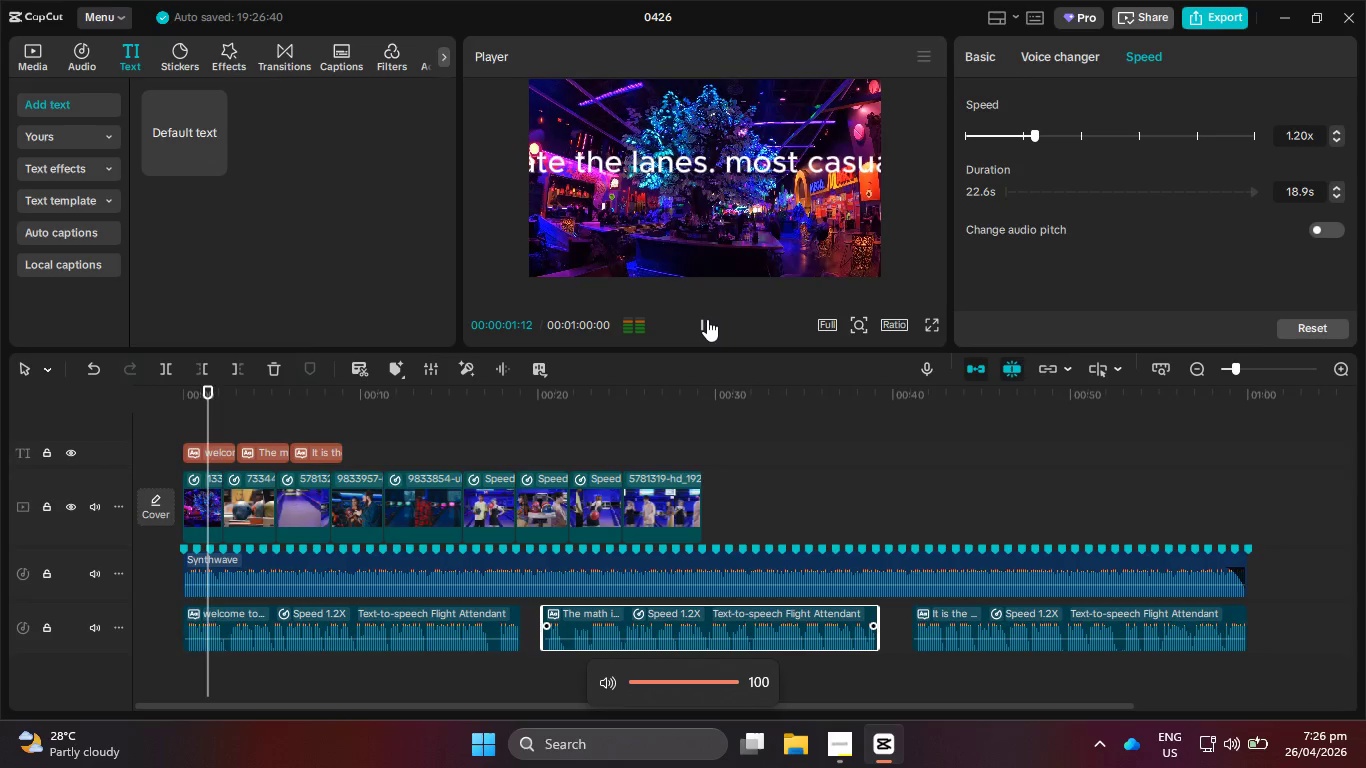 
key(VolumeUp)
 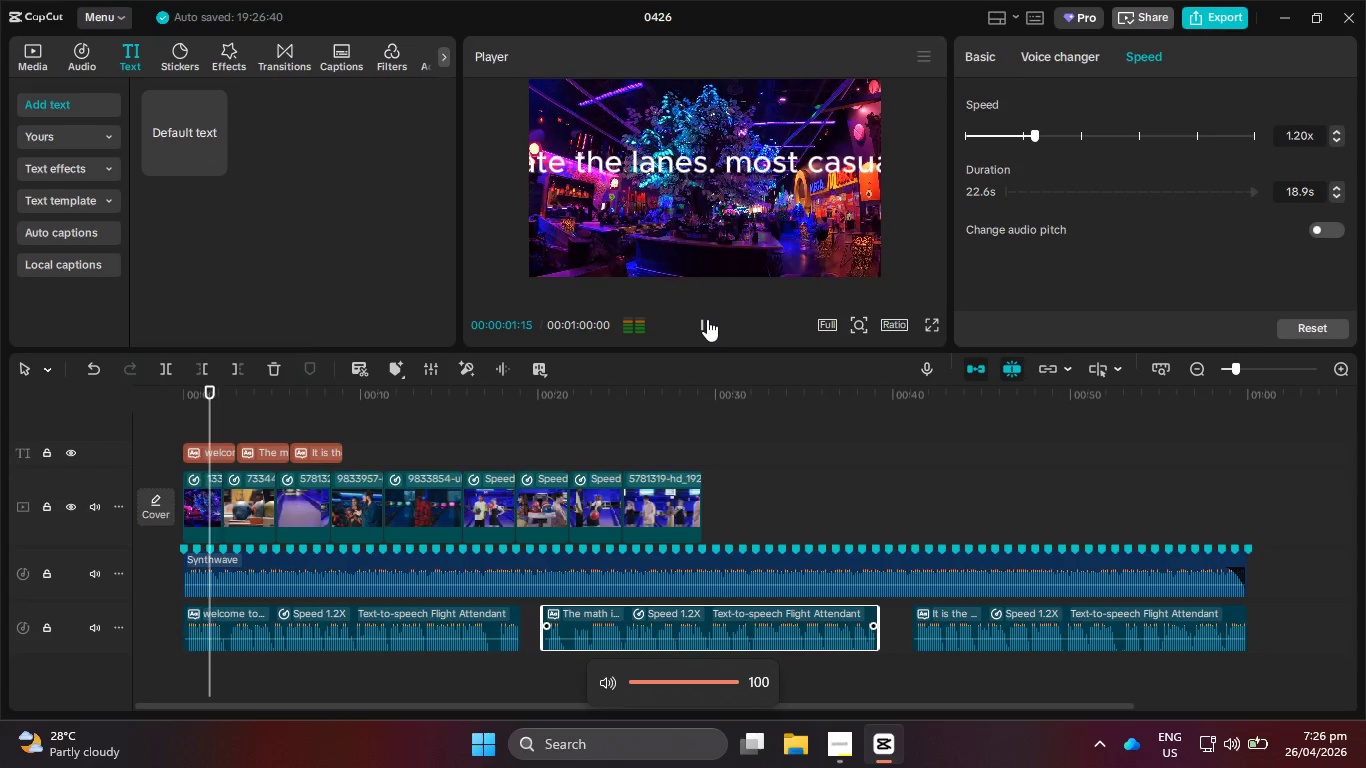 
left_click([707, 319])
 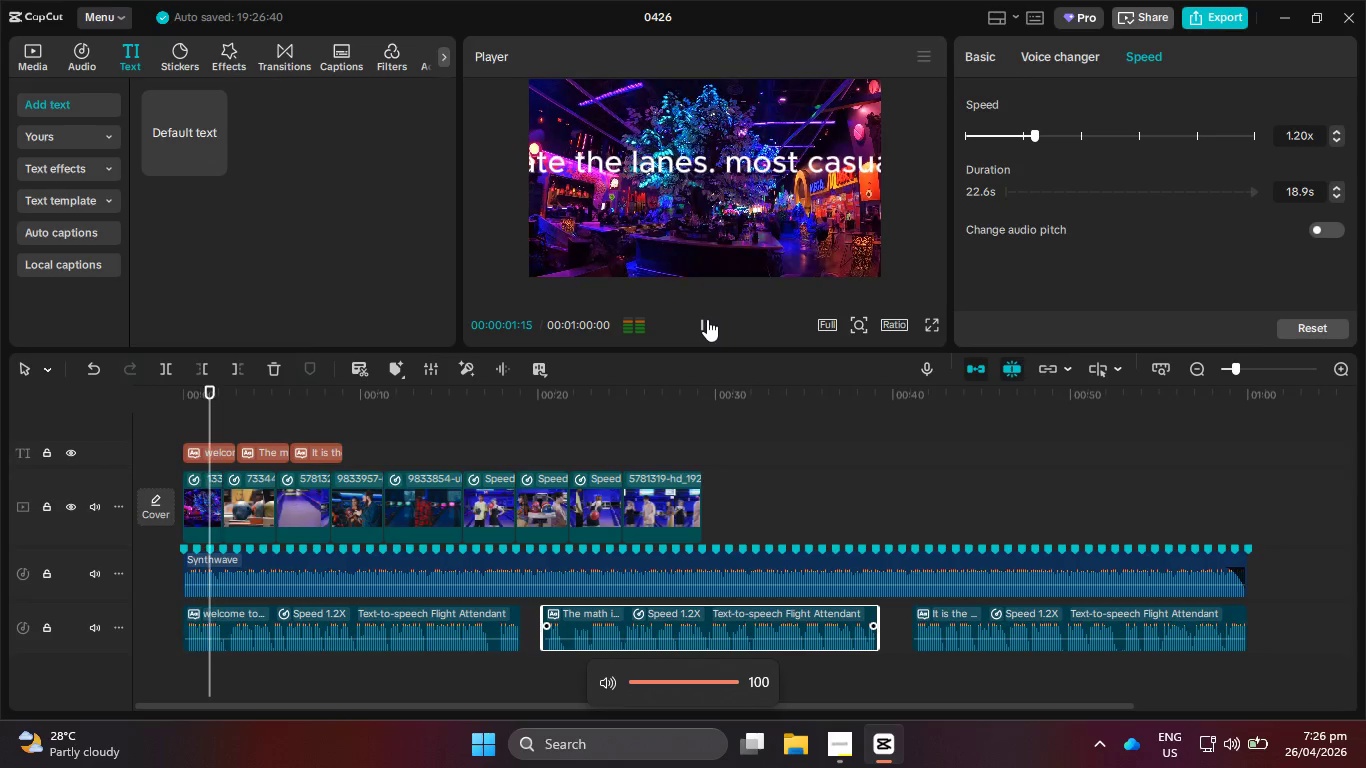 
key(VolumeUp)
 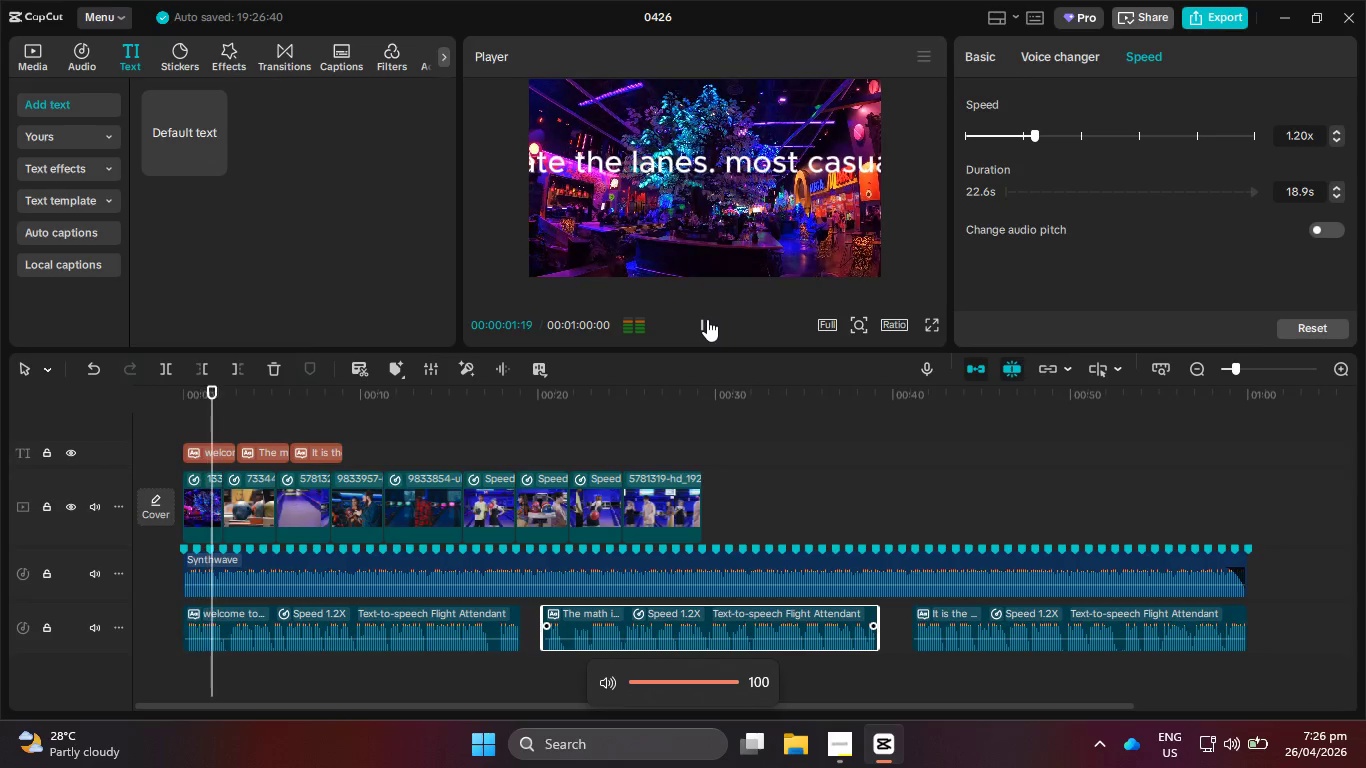 
key(VolumeUp)
 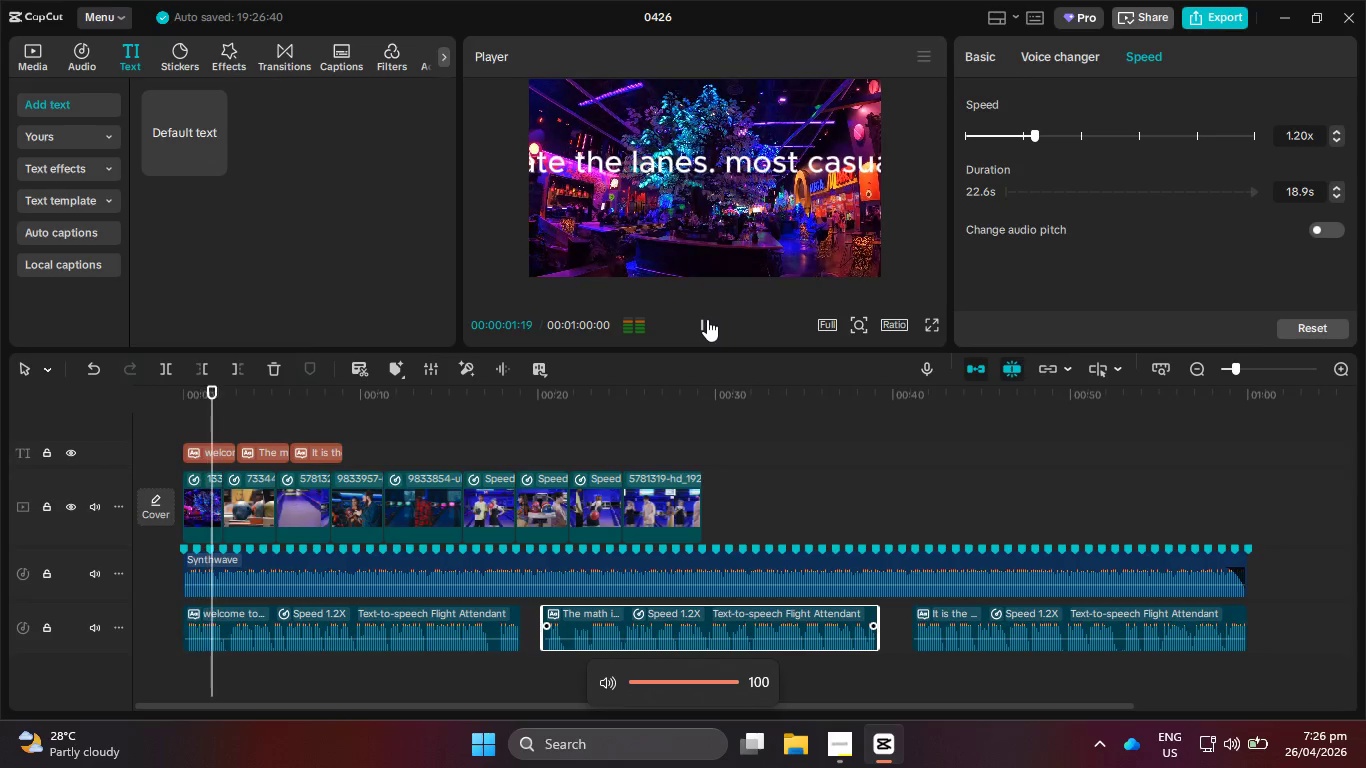 
key(VolumeUp)
 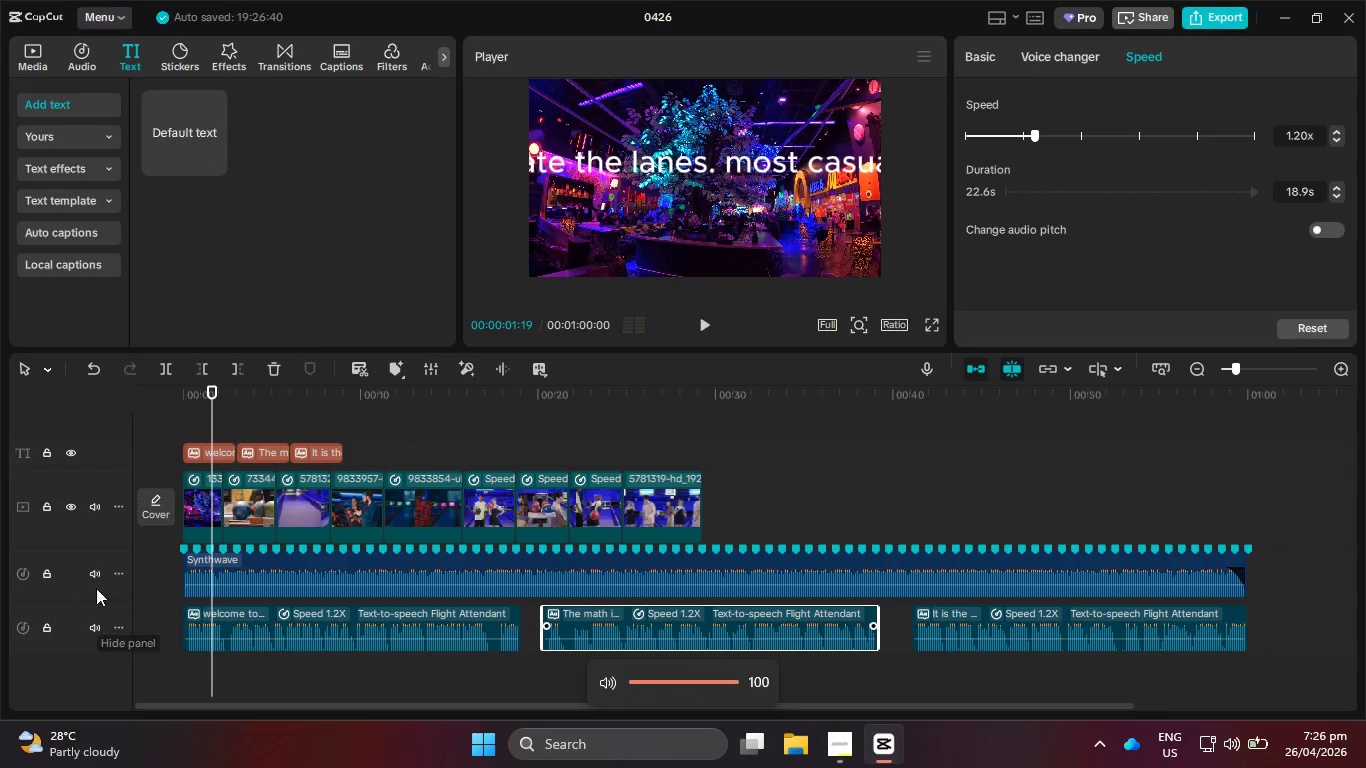 
left_click([96, 579])
 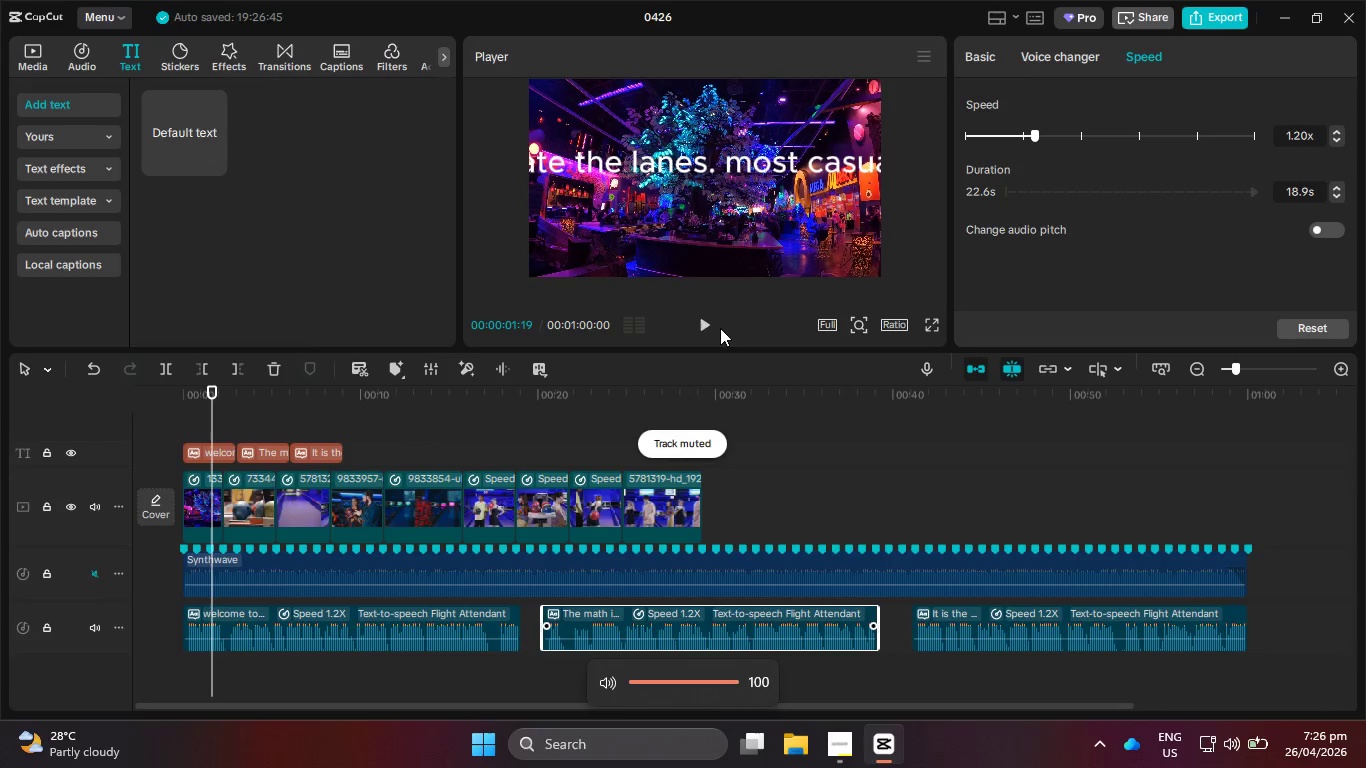 
double_click([708, 323])
 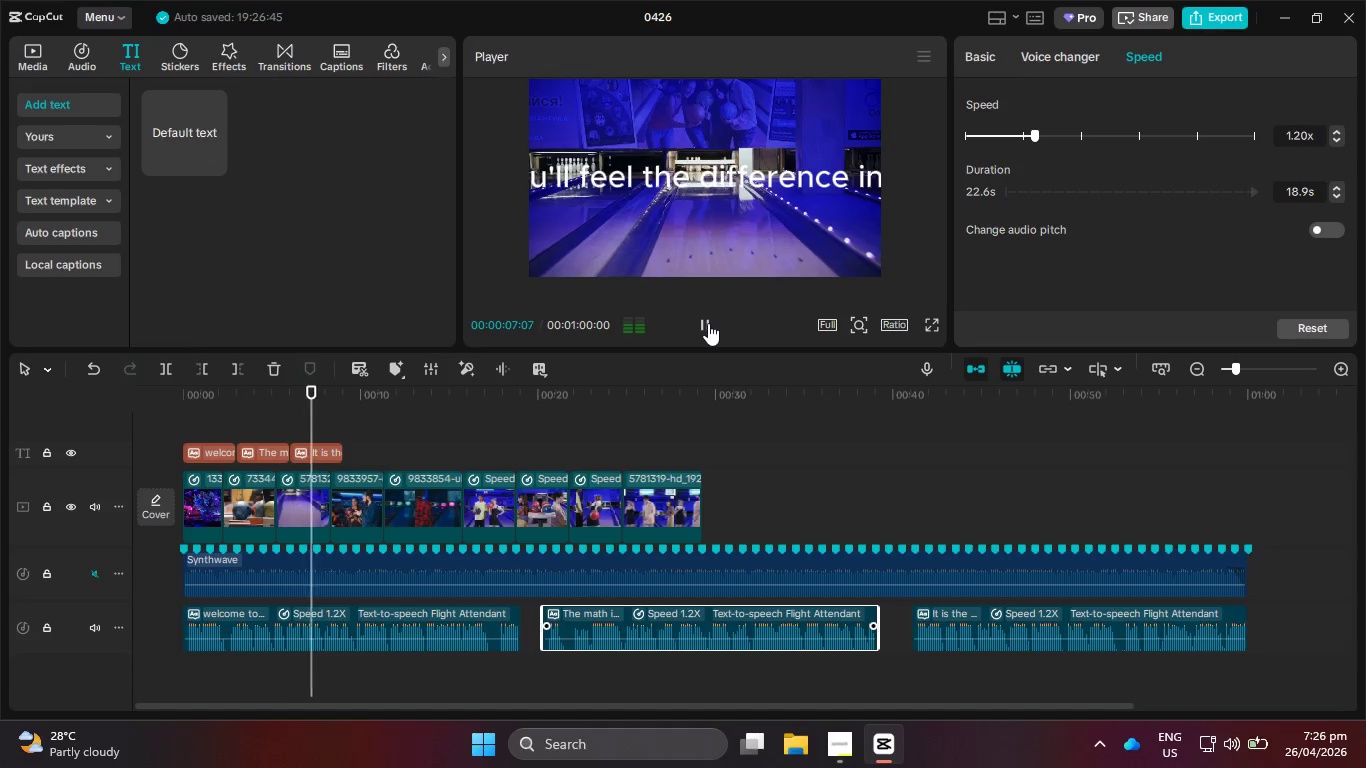 
wait(7.73)
 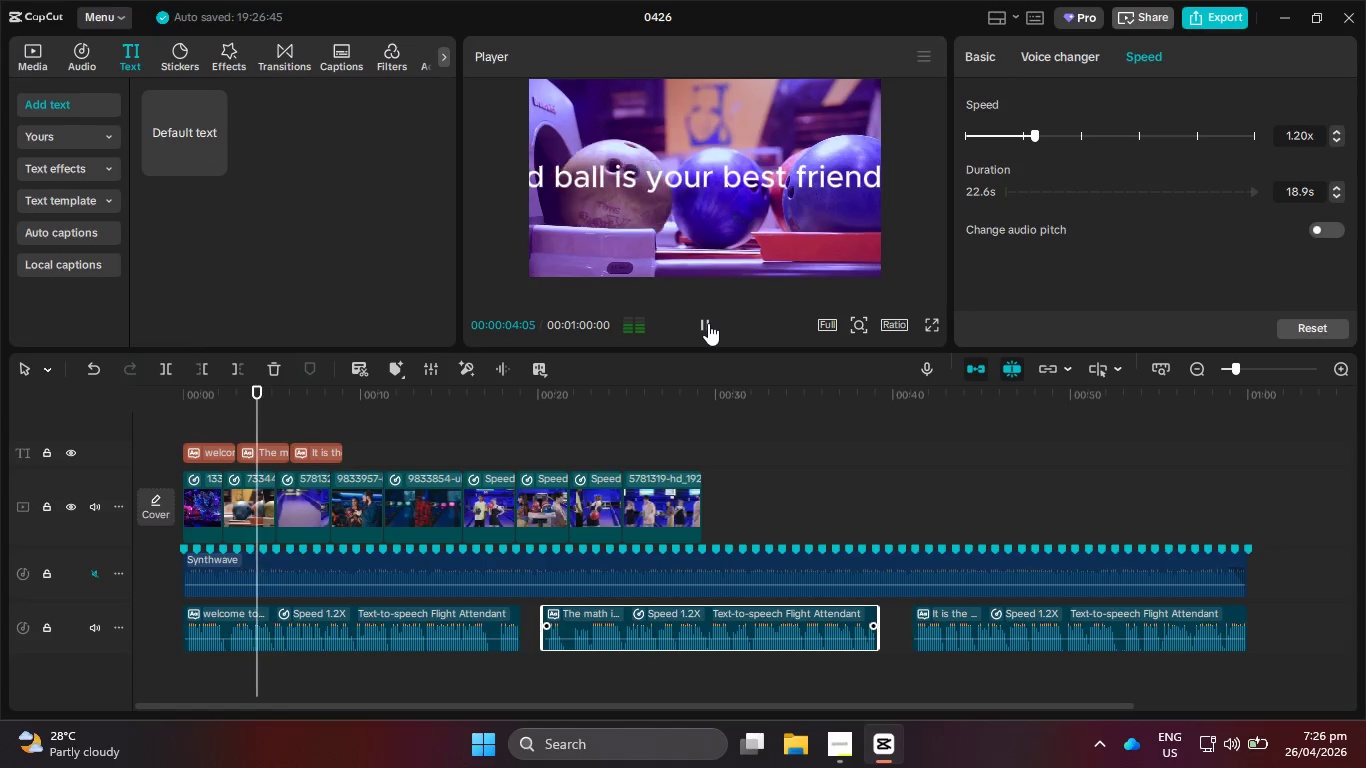 
left_click([708, 323])
 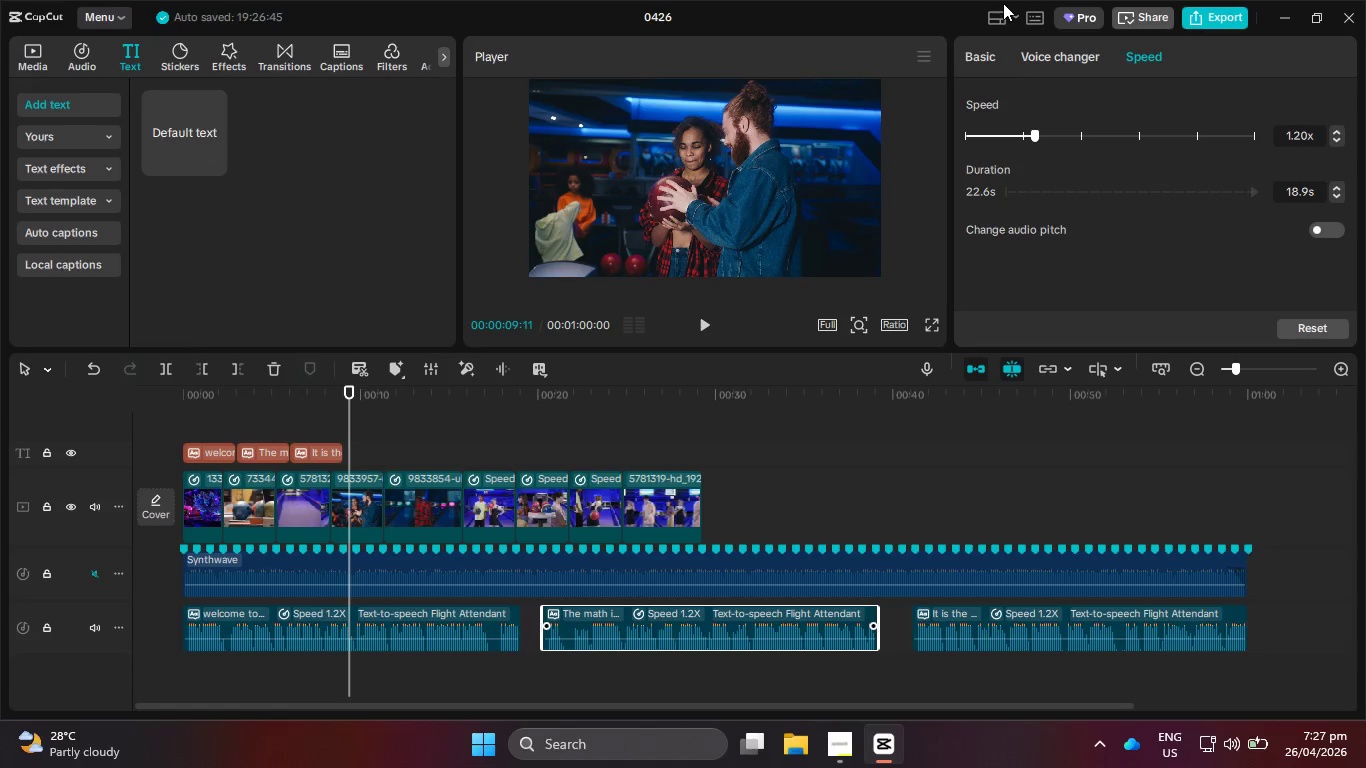 
wait(31.56)
 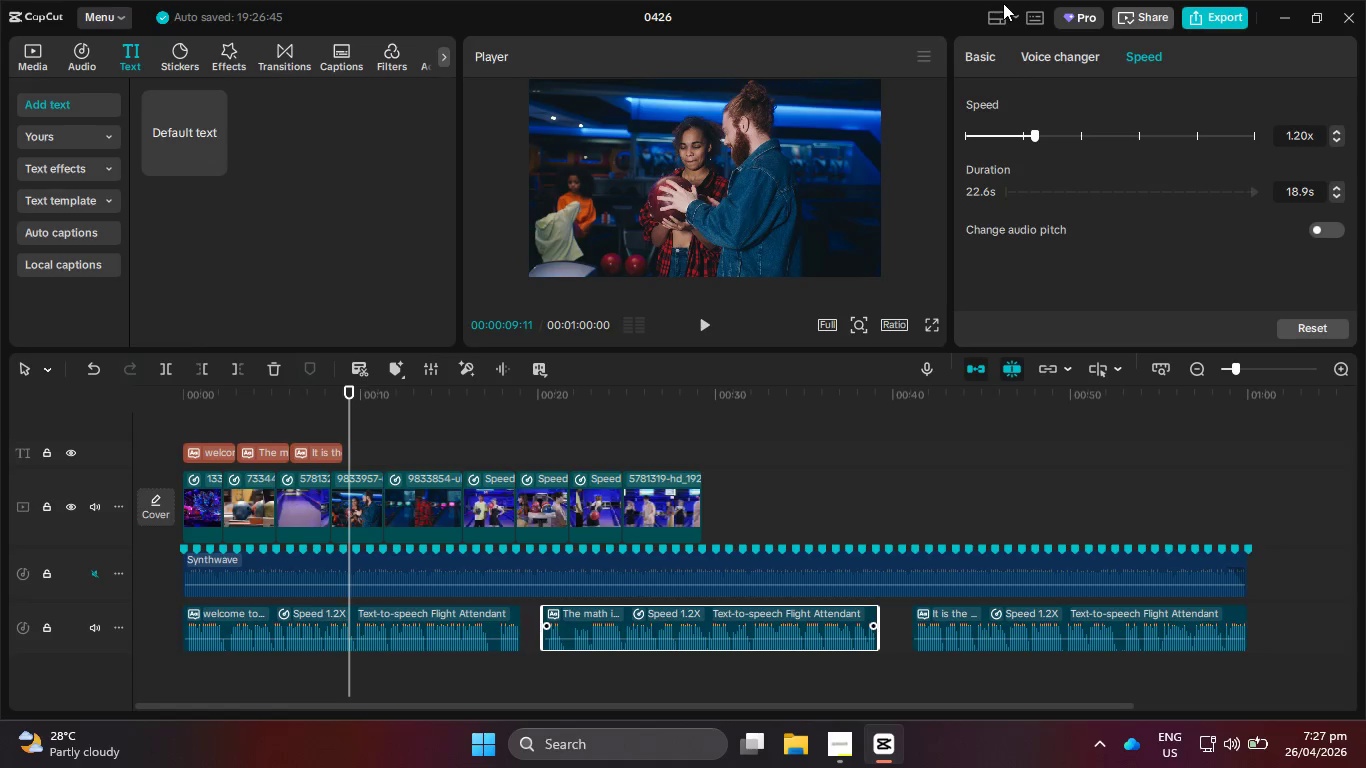 
scroll: coordinate [1003, 3], scroll_direction: down, amount: 25.0
 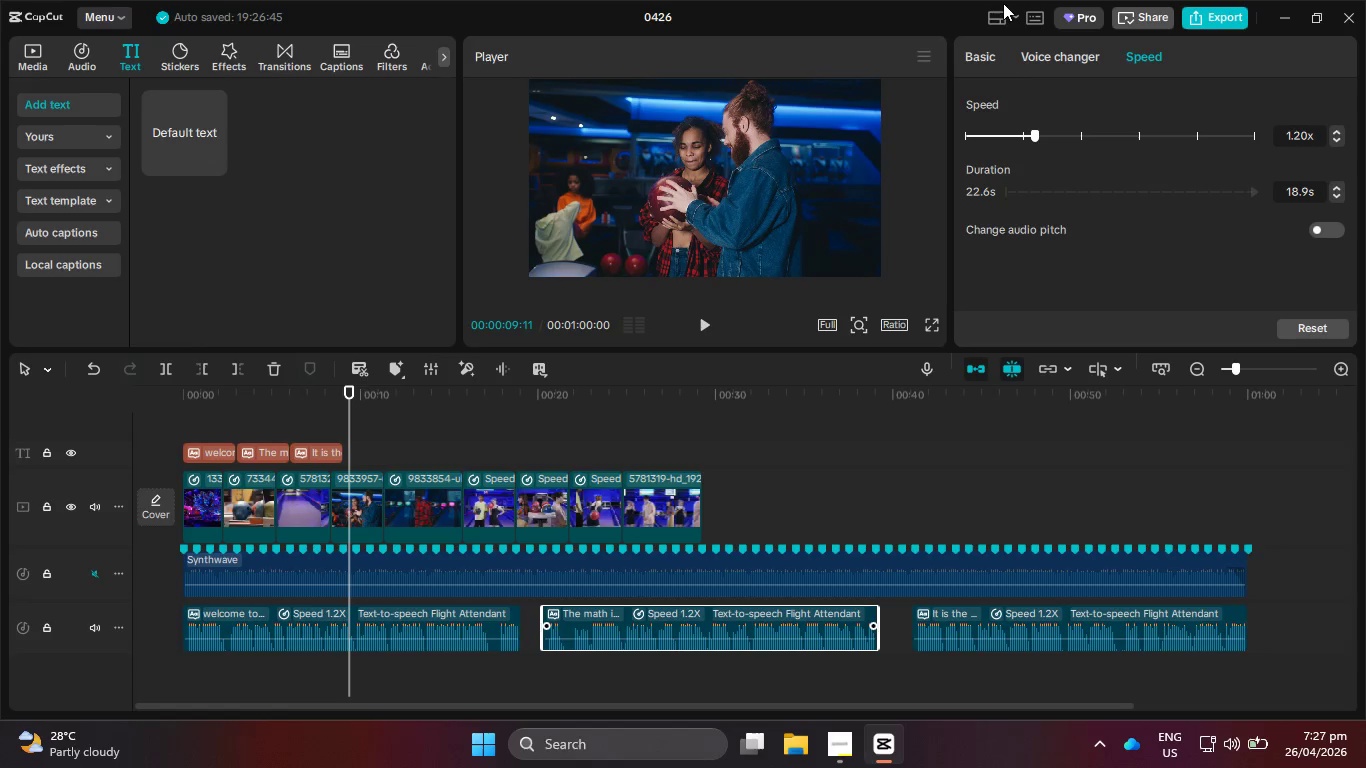 
wait(17.39)
 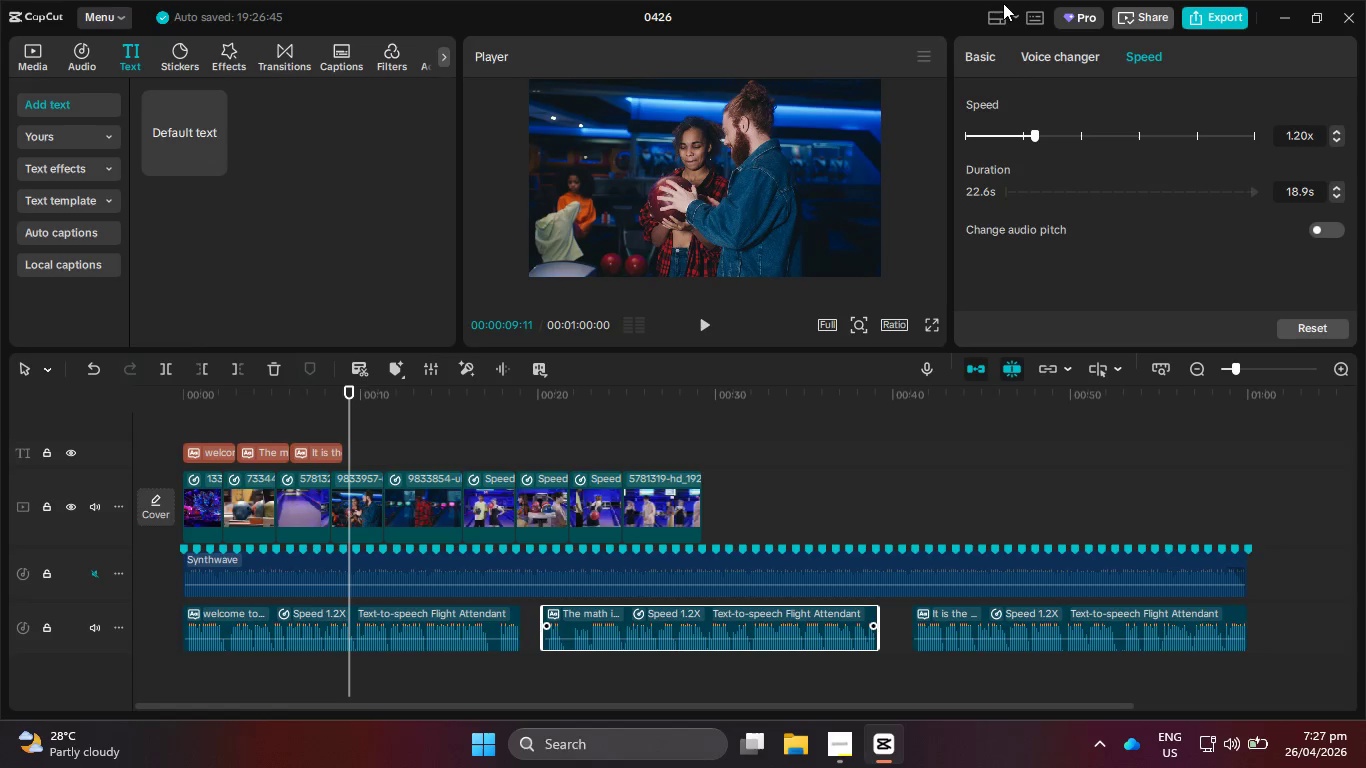 
left_click_drag(start_coordinate=[349, 406], to_coordinate=[120, 386])
 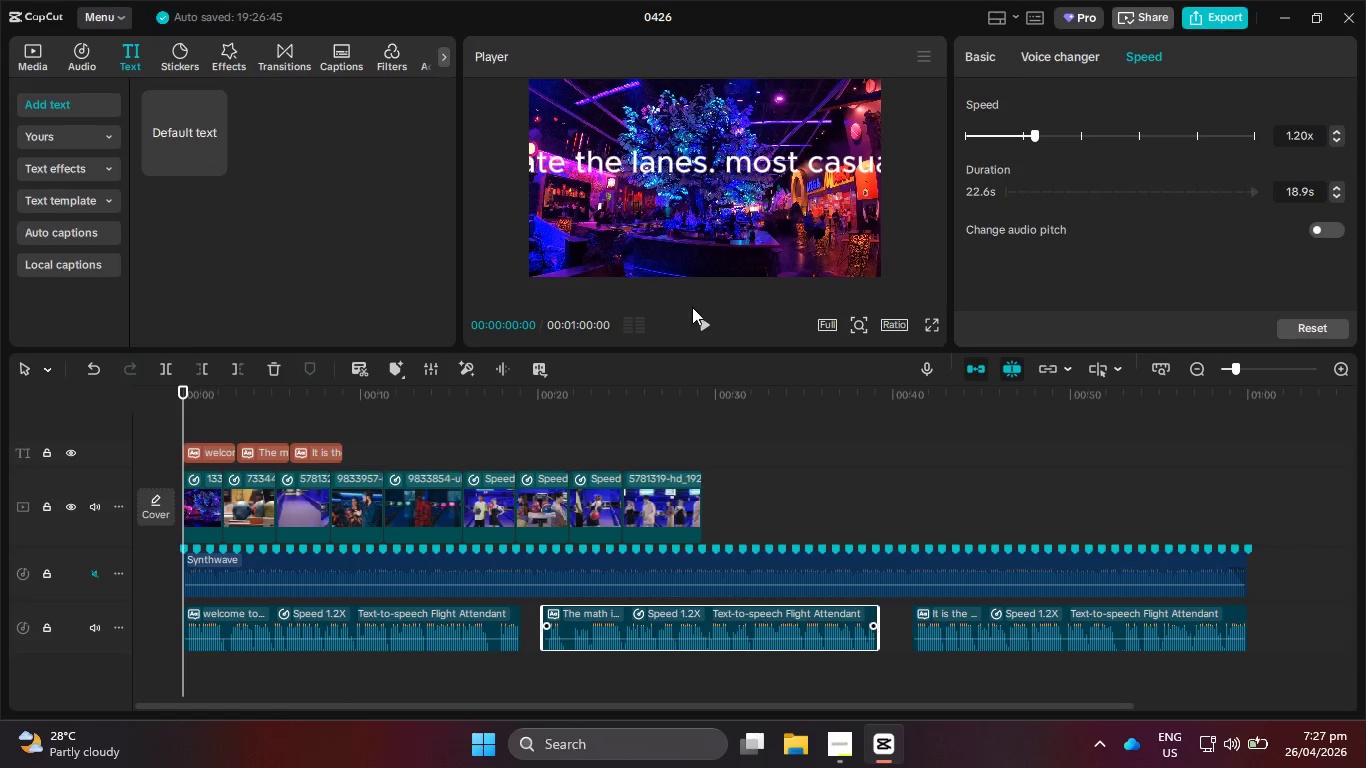 
left_click([704, 327])
 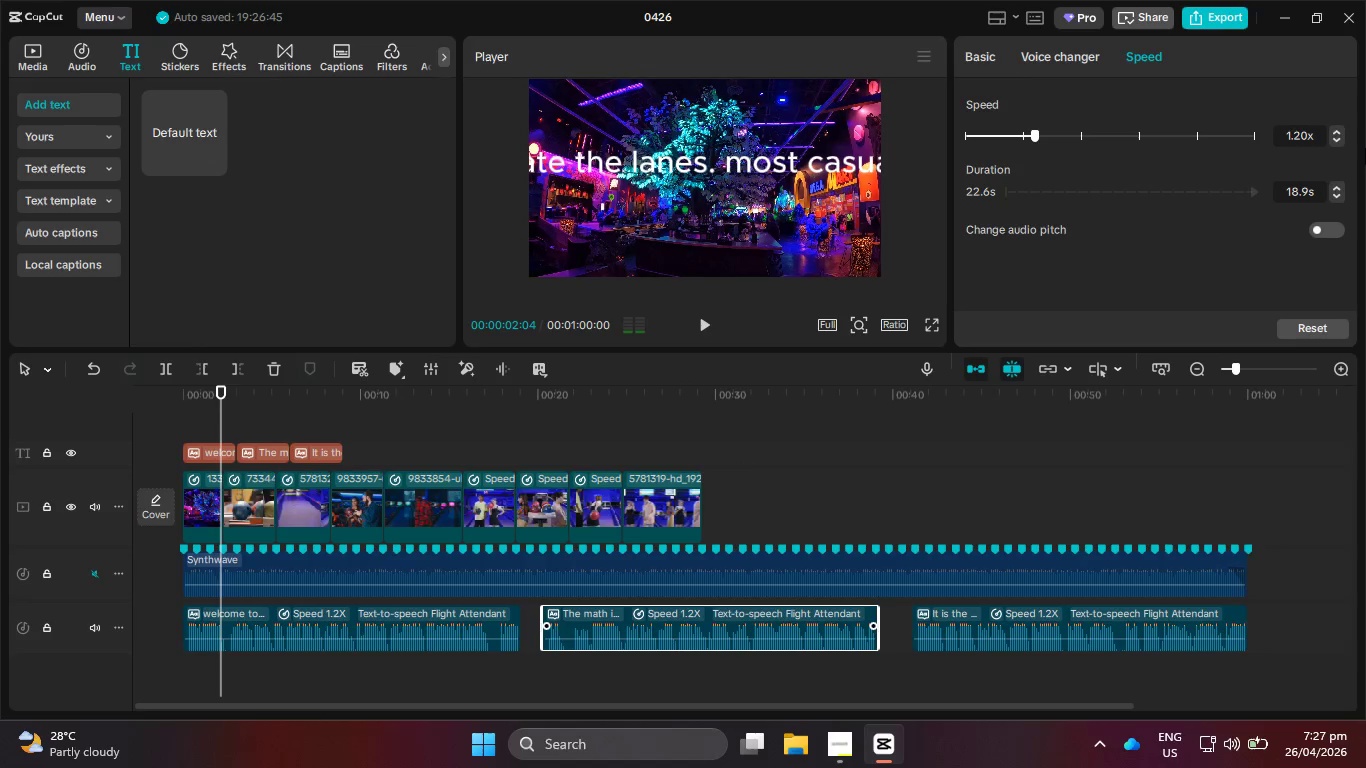 
left_click_drag(start_coordinate=[1288, 644], to_coordinate=[341, 669])
 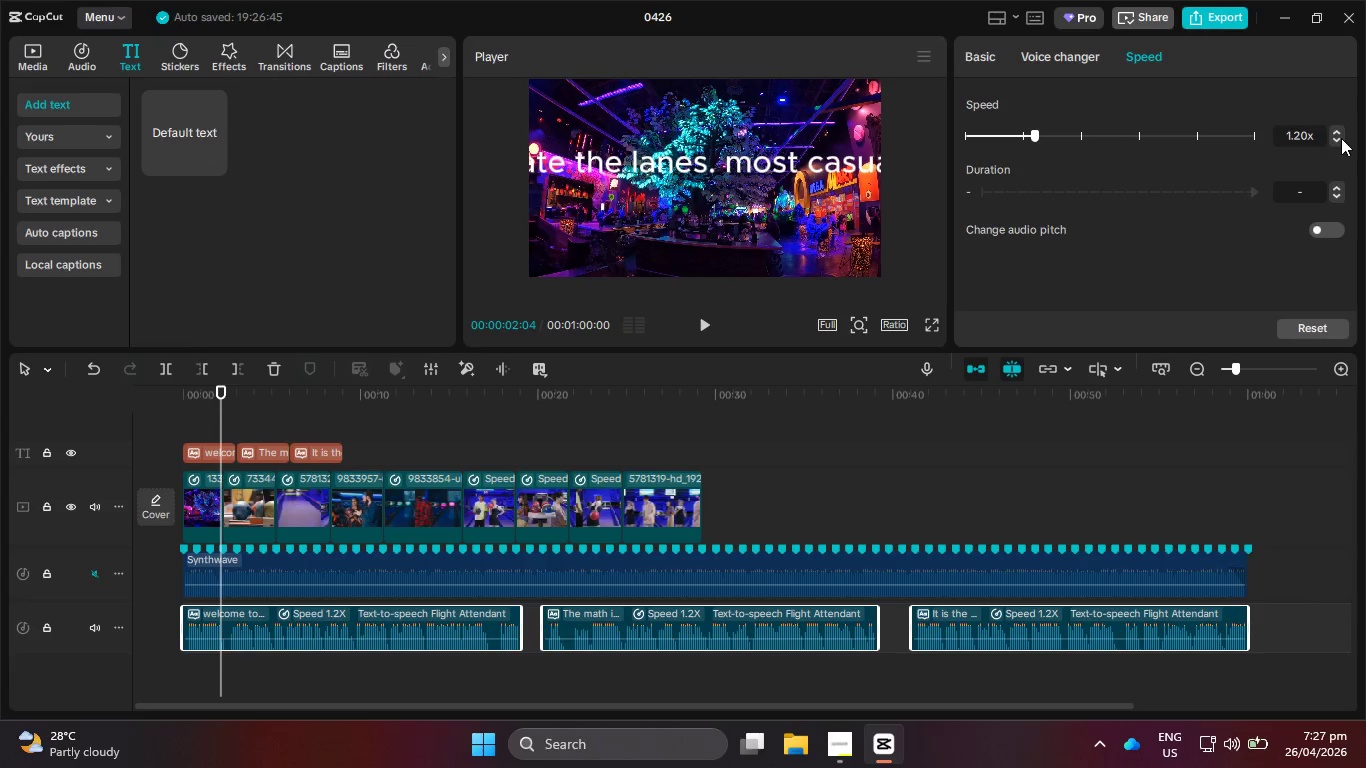 
left_click([1340, 138])
 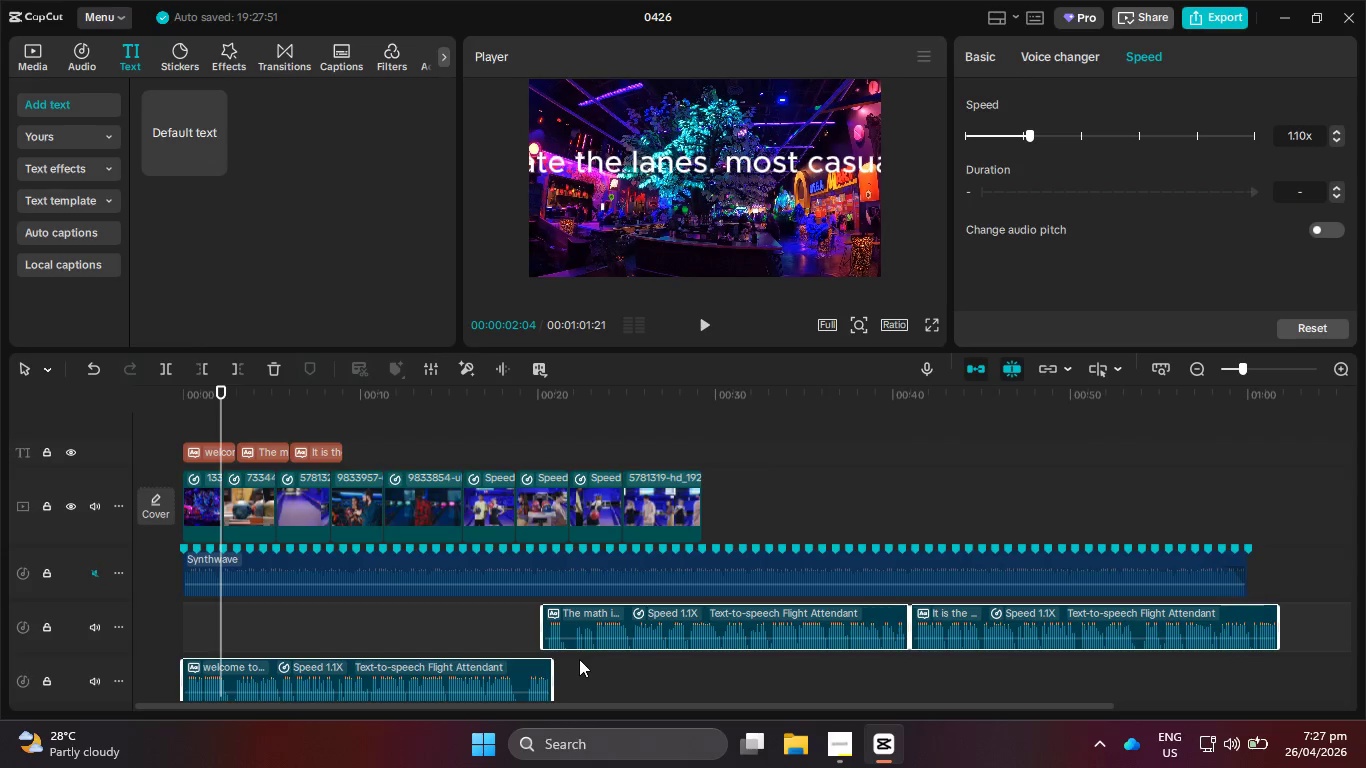 
hold_key(key=ControlLeft, duration=1.31)
 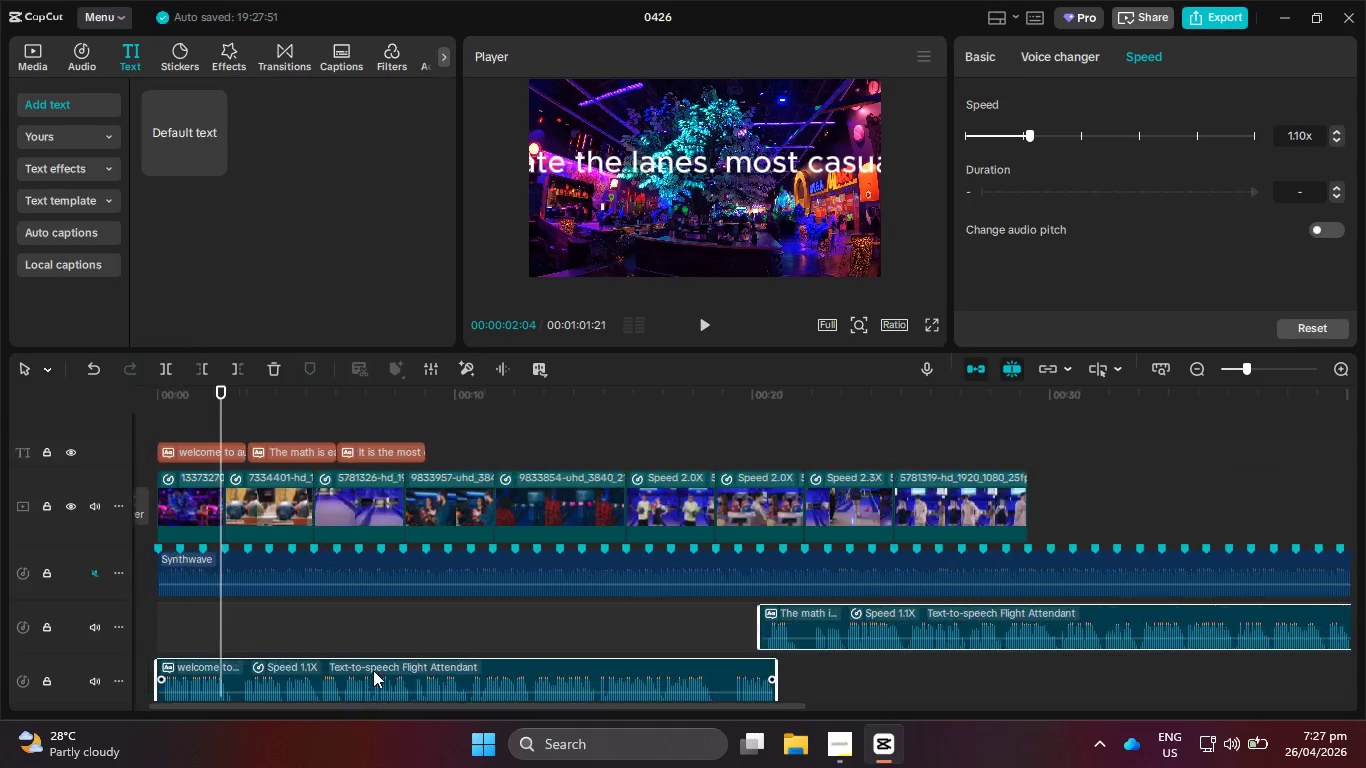 
hold_key(key=ControlLeft, duration=1.38)
 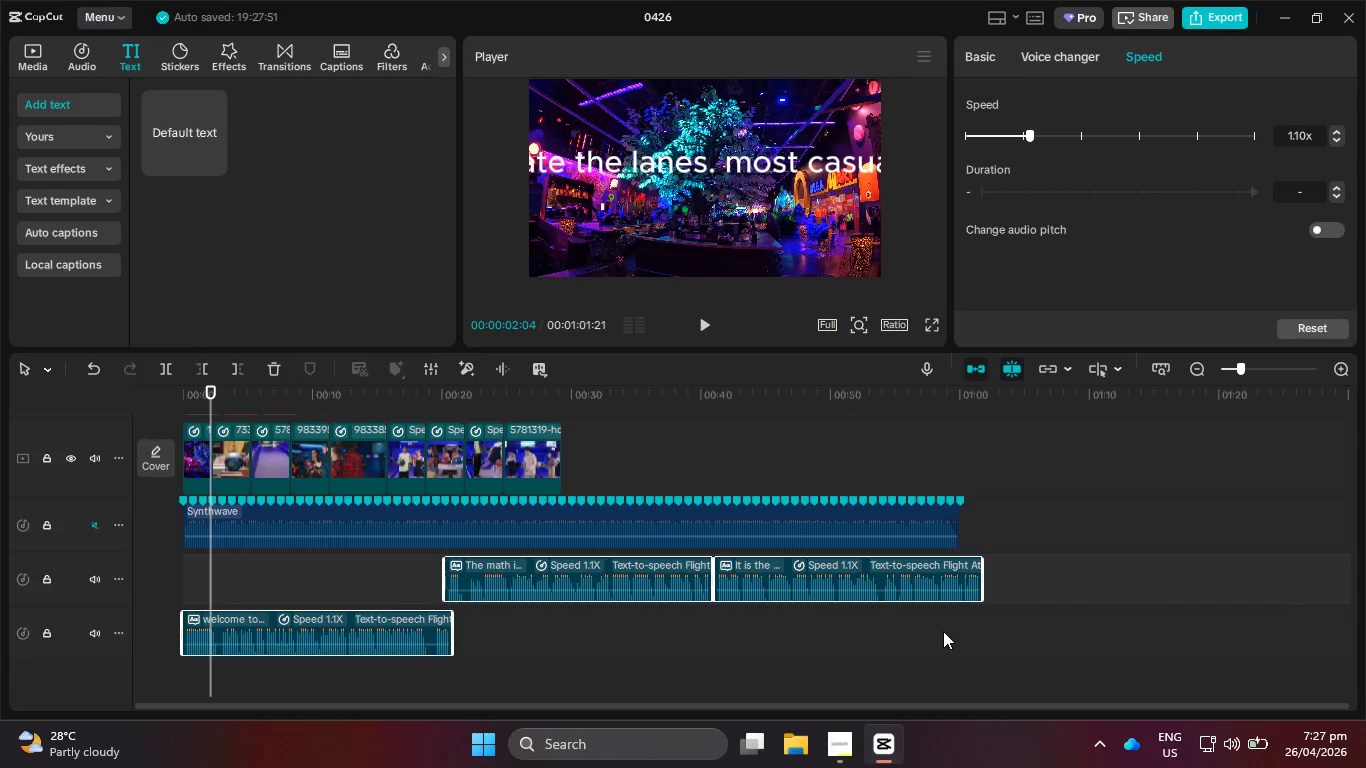 
scroll: coordinate [361, 668], scroll_direction: up, amount: 10.0
 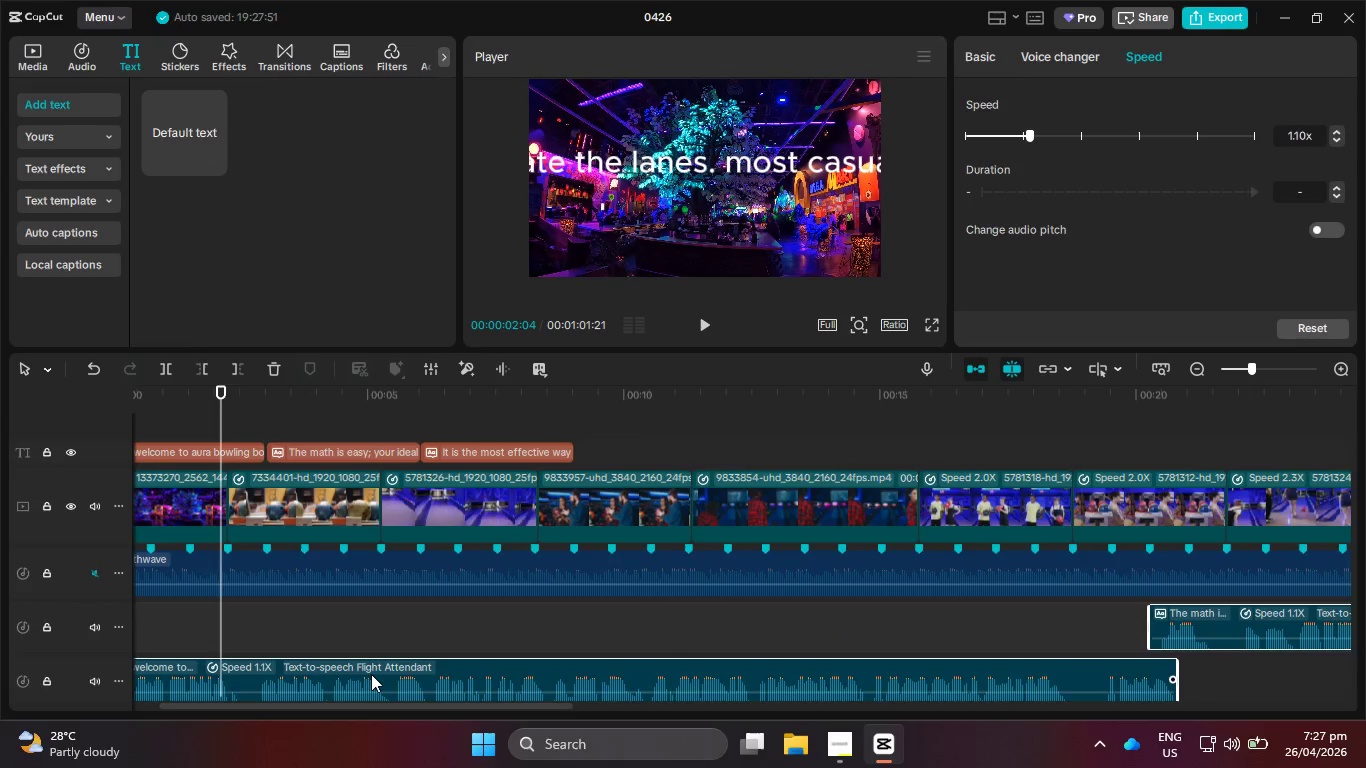 
hold_key(key=ControlLeft, duration=0.84)
 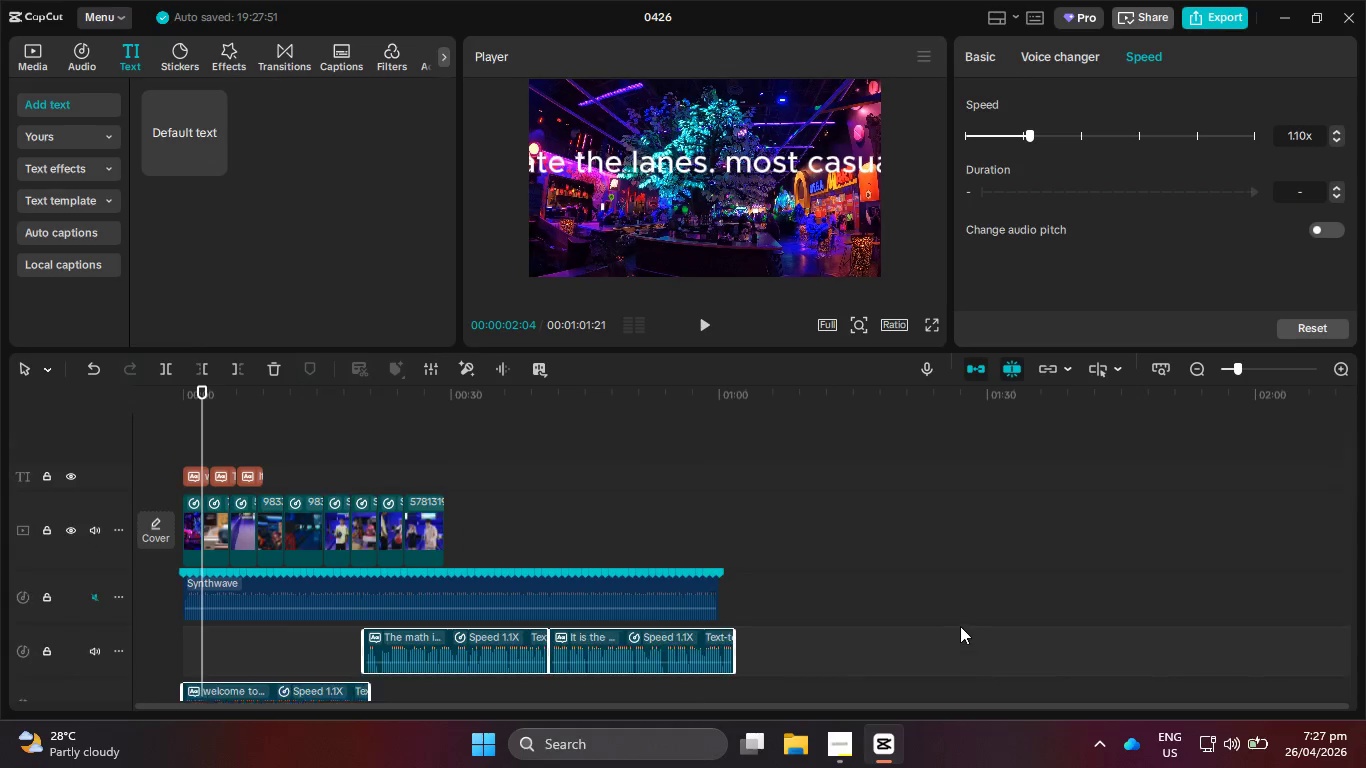 
scroll: coordinate [943, 631], scroll_direction: down, amount: 19.0
 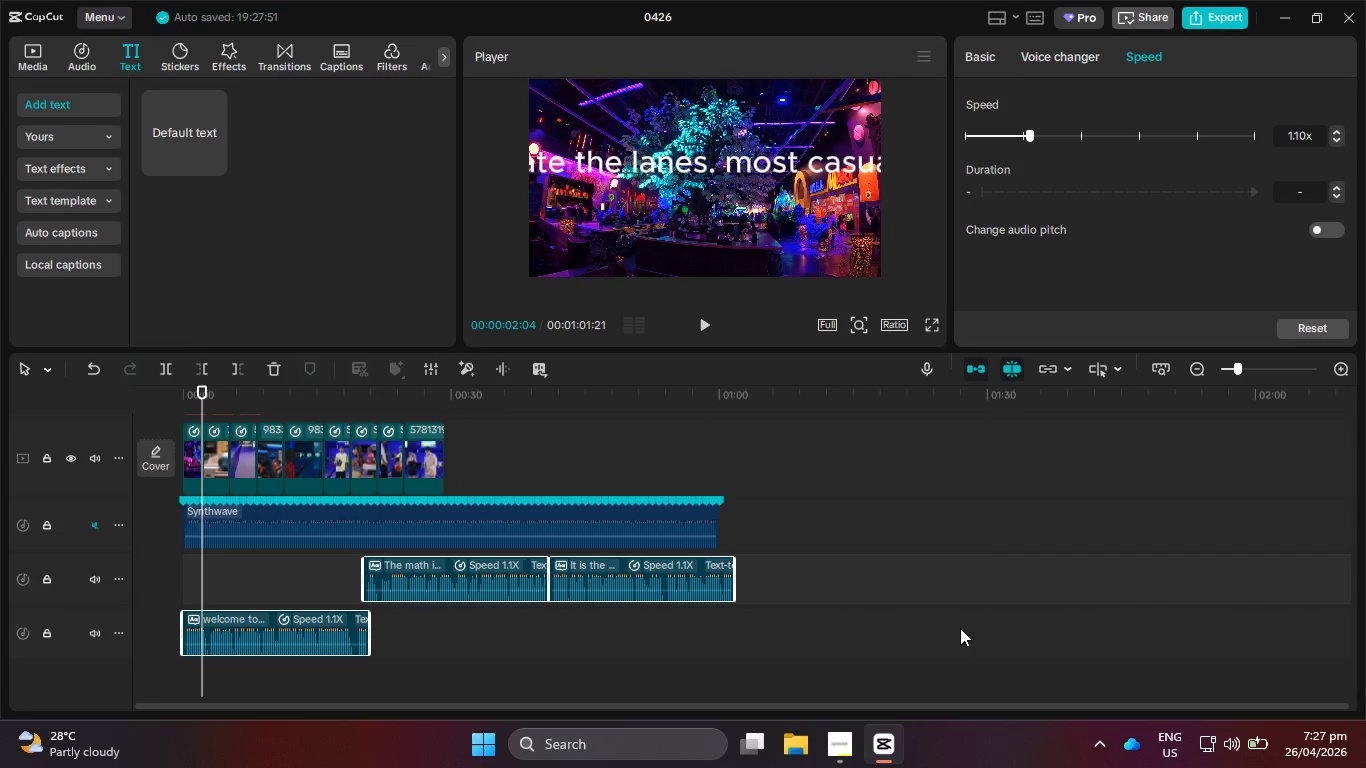 
scroll: coordinate [960, 628], scroll_direction: up, amount: 2.0
 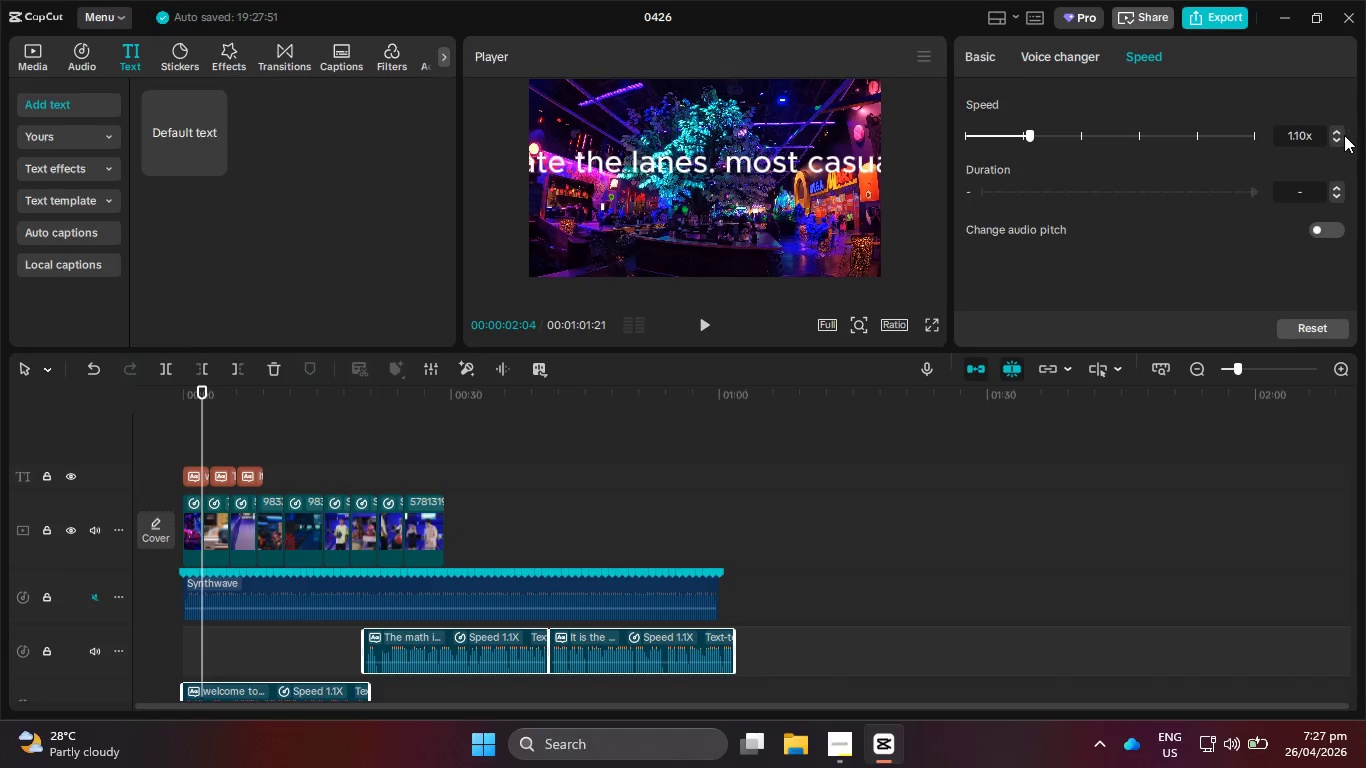 
left_click([1337, 138])
 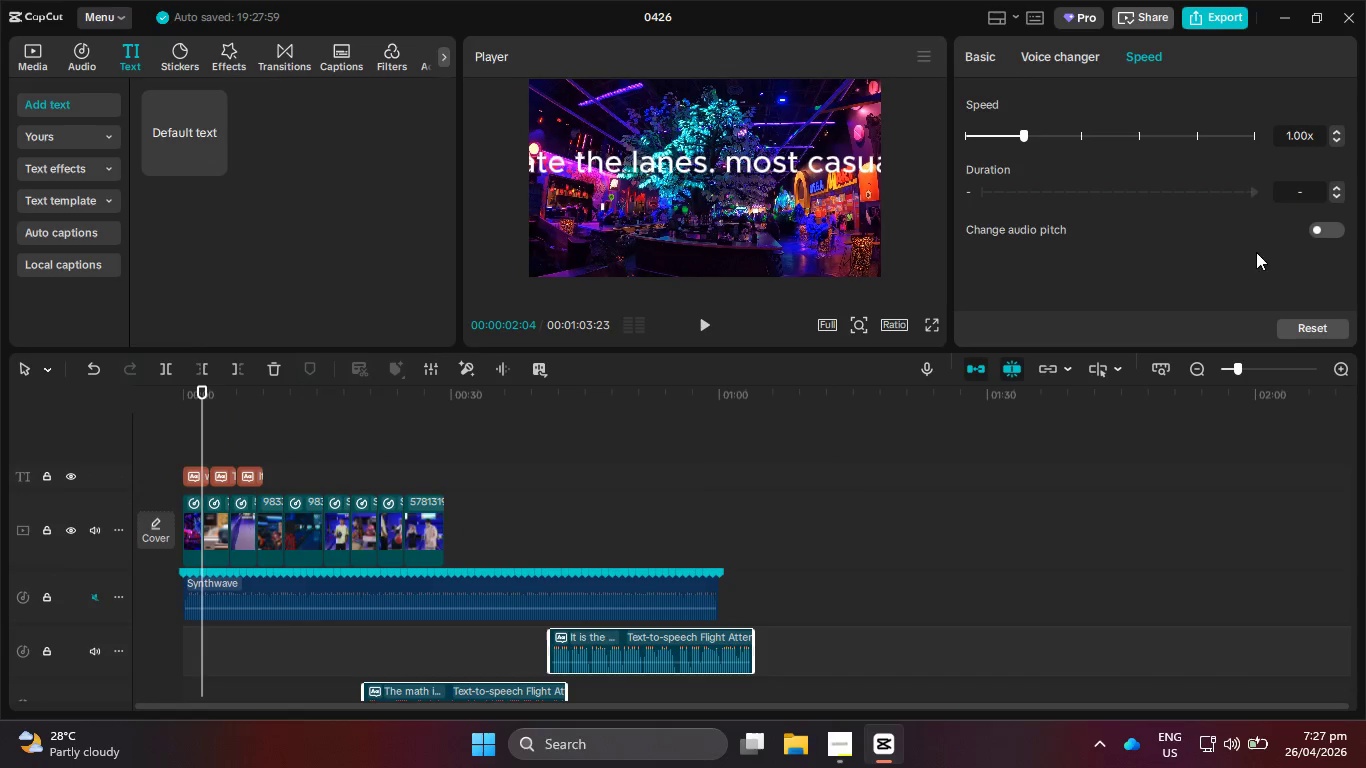 
scroll: coordinate [691, 592], scroll_direction: down, amount: 3.0
 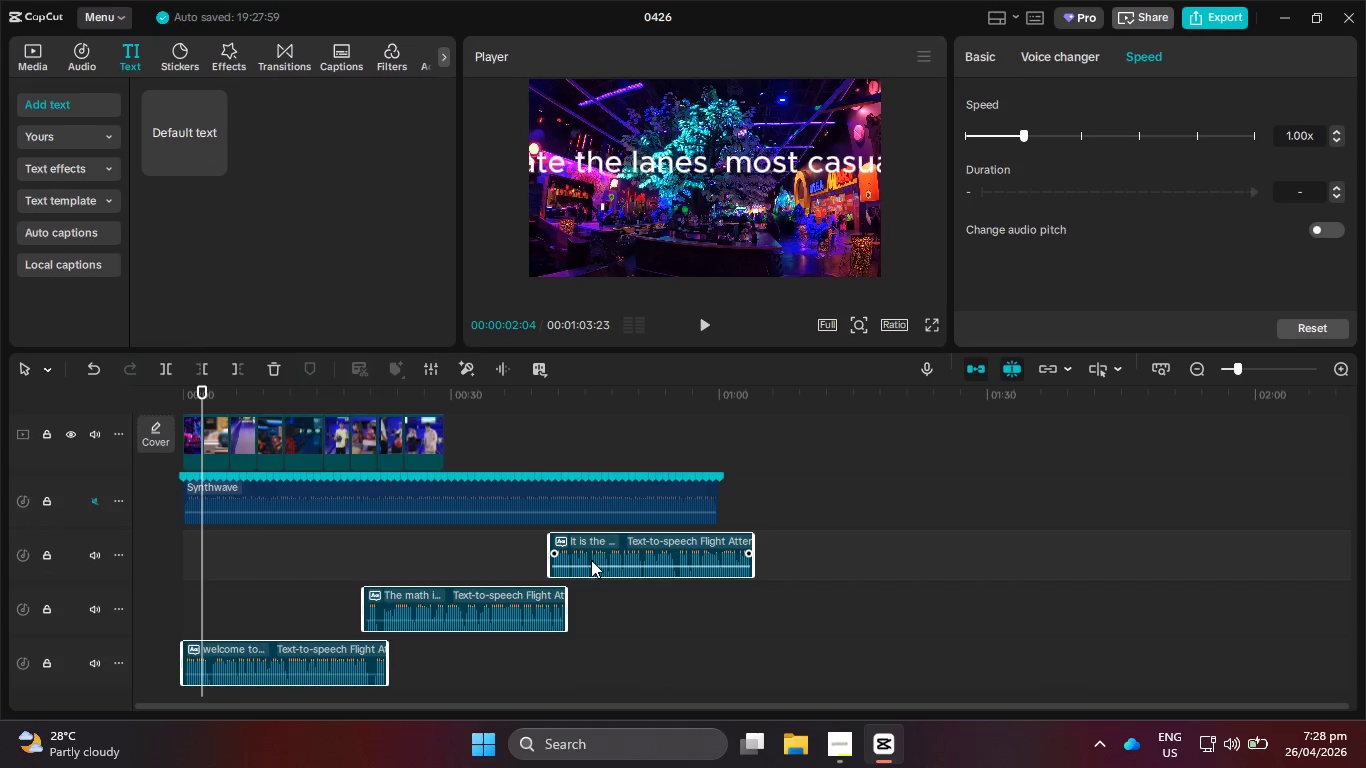 
left_click_drag(start_coordinate=[602, 549], to_coordinate=[721, 545])
 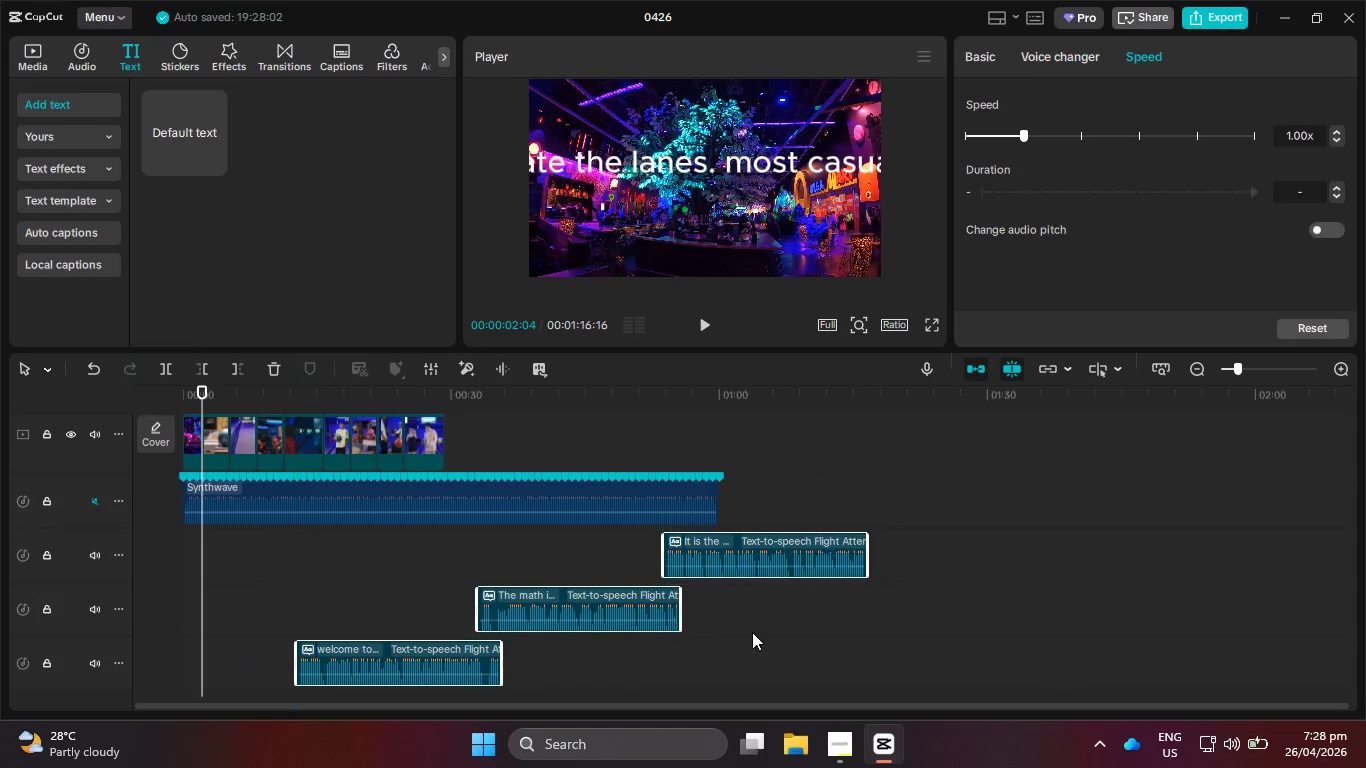 
left_click([755, 633])
 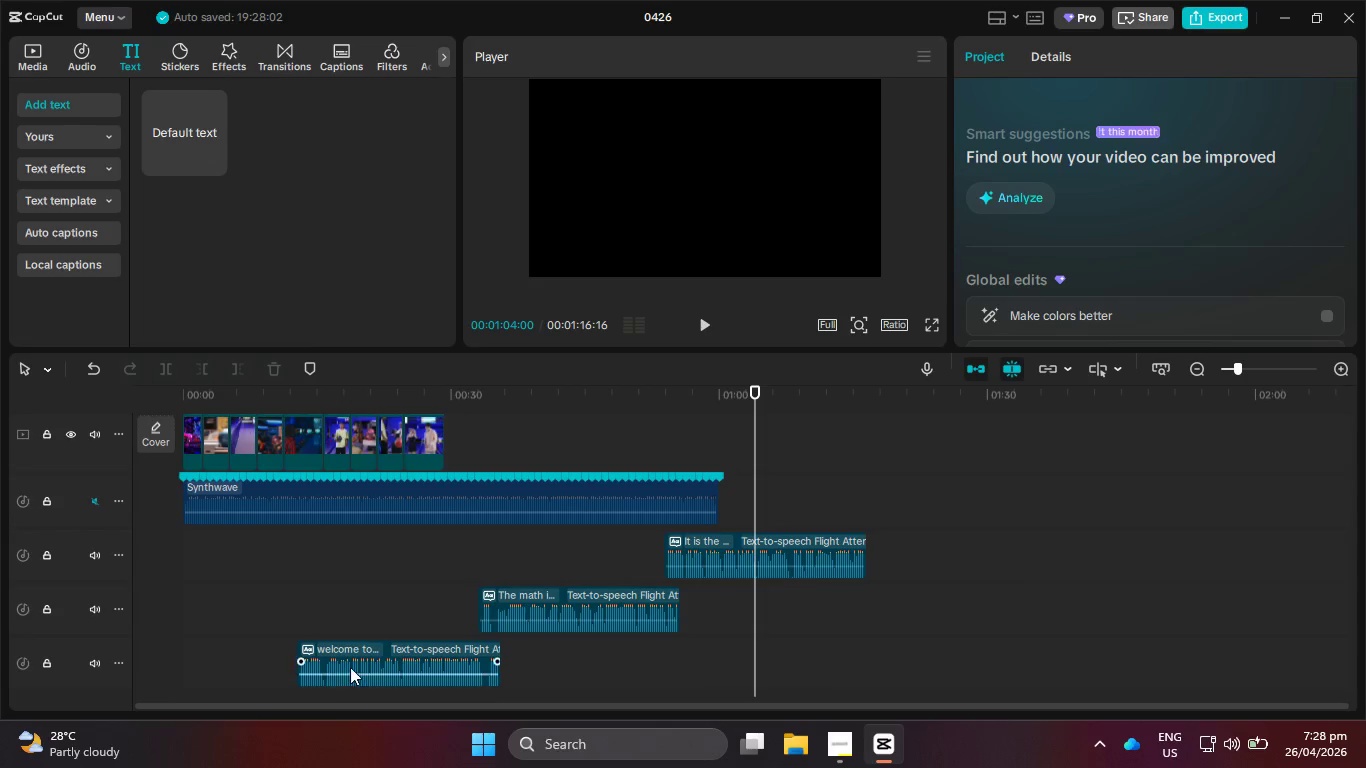 
left_click_drag(start_coordinate=[351, 656], to_coordinate=[233, 545])
 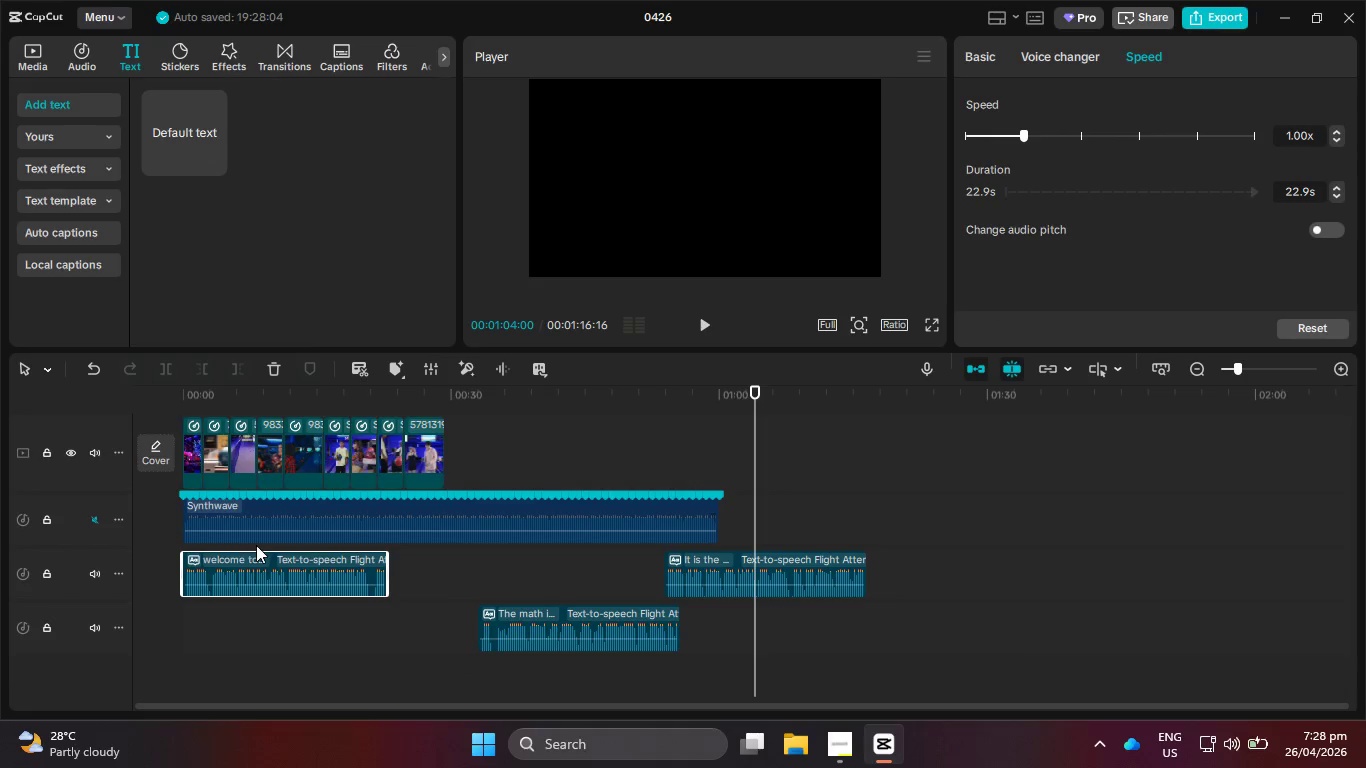 
hold_key(key=ControlLeft, duration=0.67)
scroll: coordinate [271, 623], scroll_direction: up, amount: 4.0
 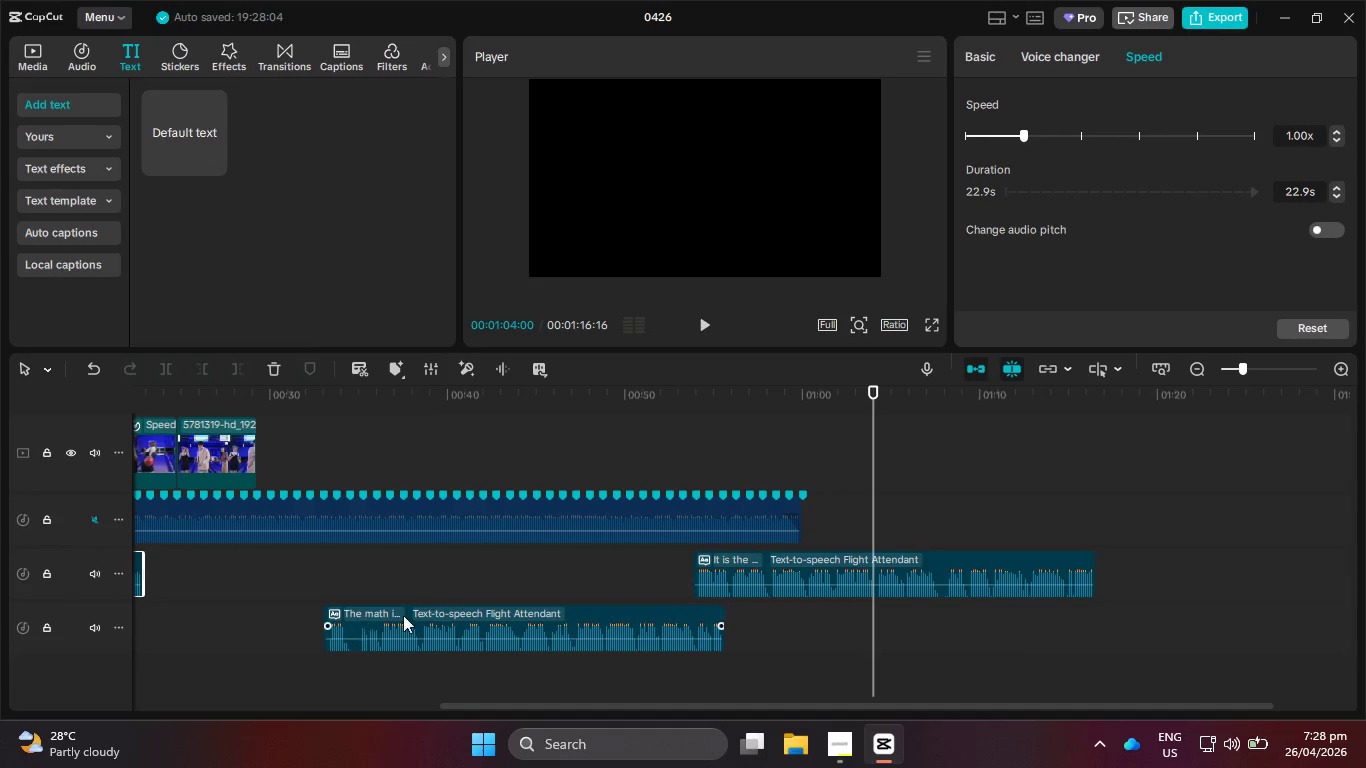 
left_click_drag(start_coordinate=[404, 615], to_coordinate=[227, 561])
 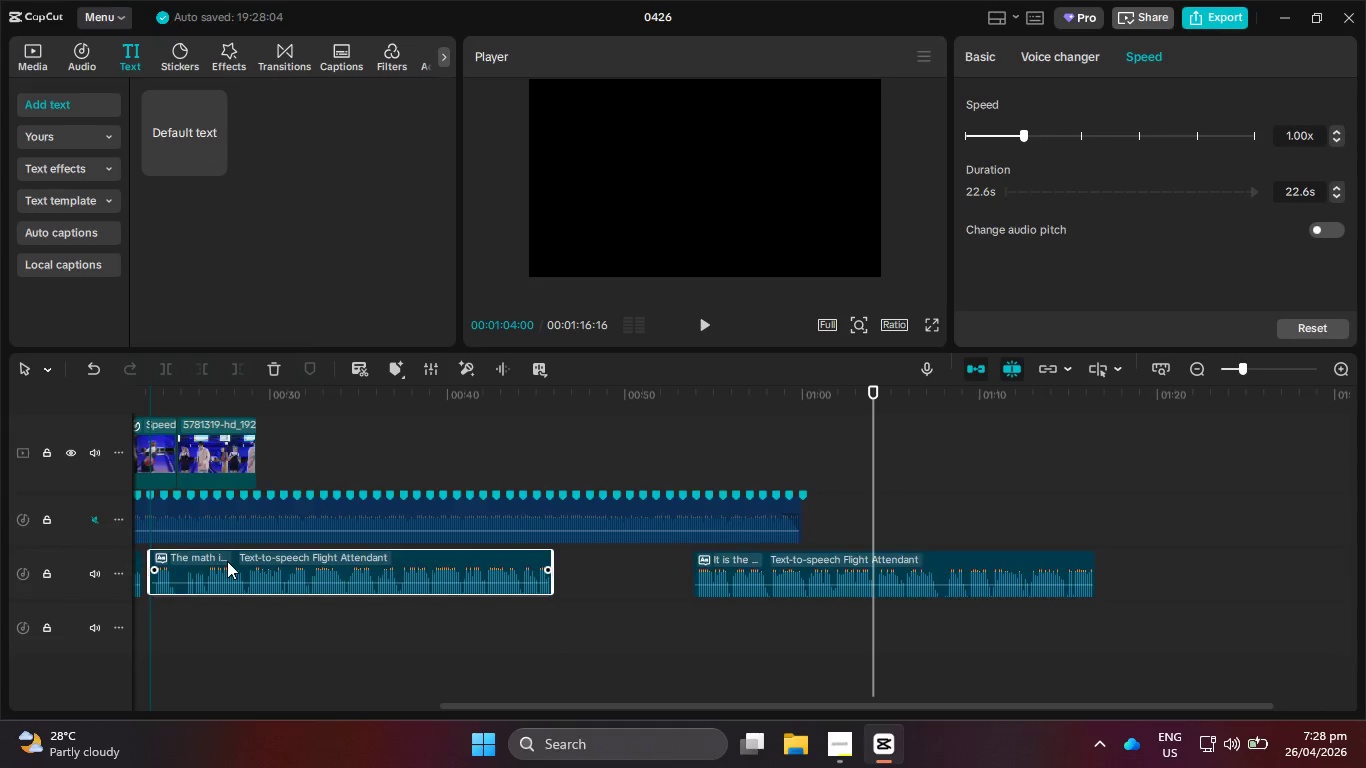 
hold_key(key=ControlLeft, duration=0.53)
scroll: coordinate [204, 581], scroll_direction: up, amount: 4.0
 